 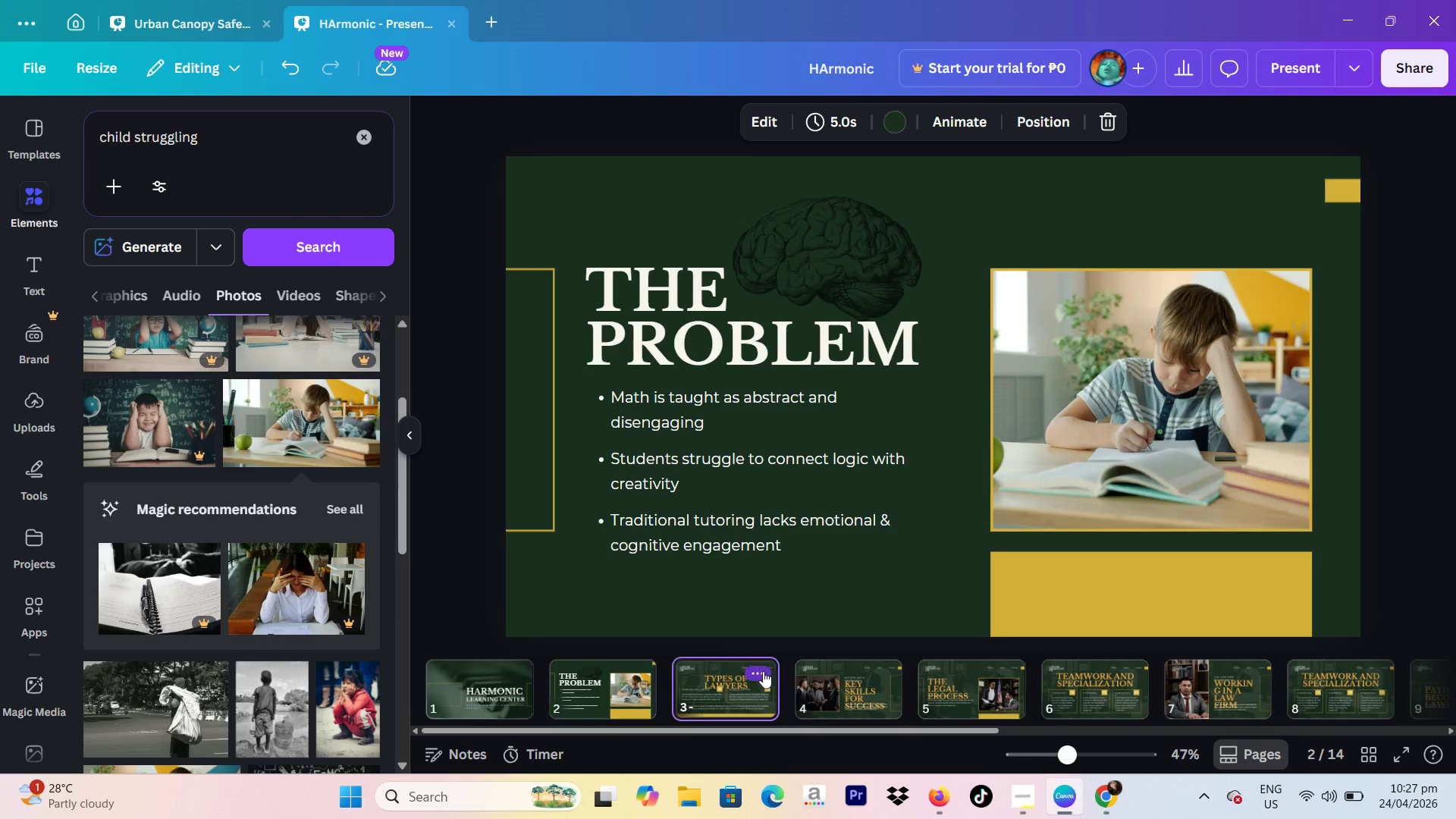 
left_click([941, 345])
 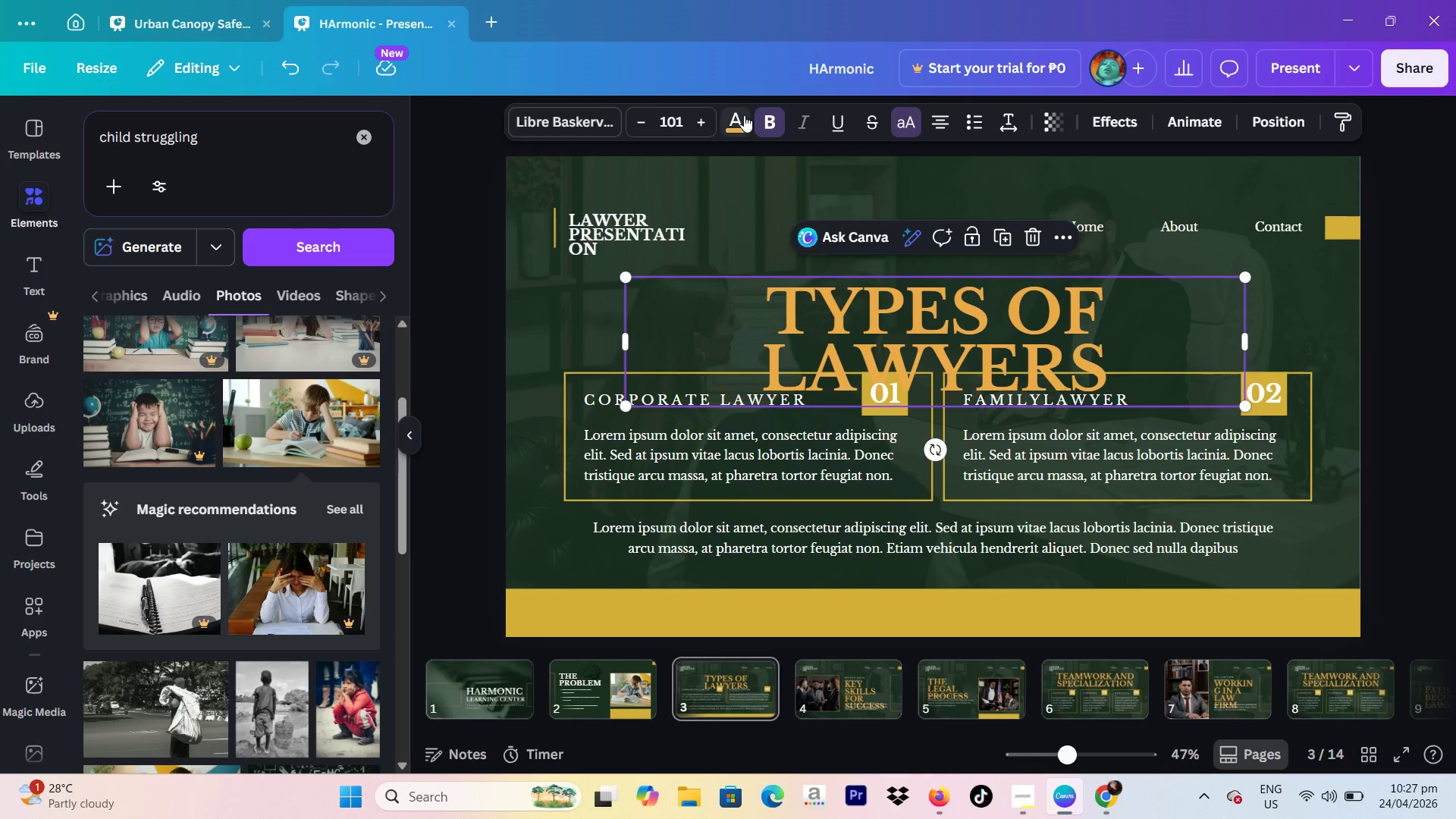 
left_click([743, 117])
 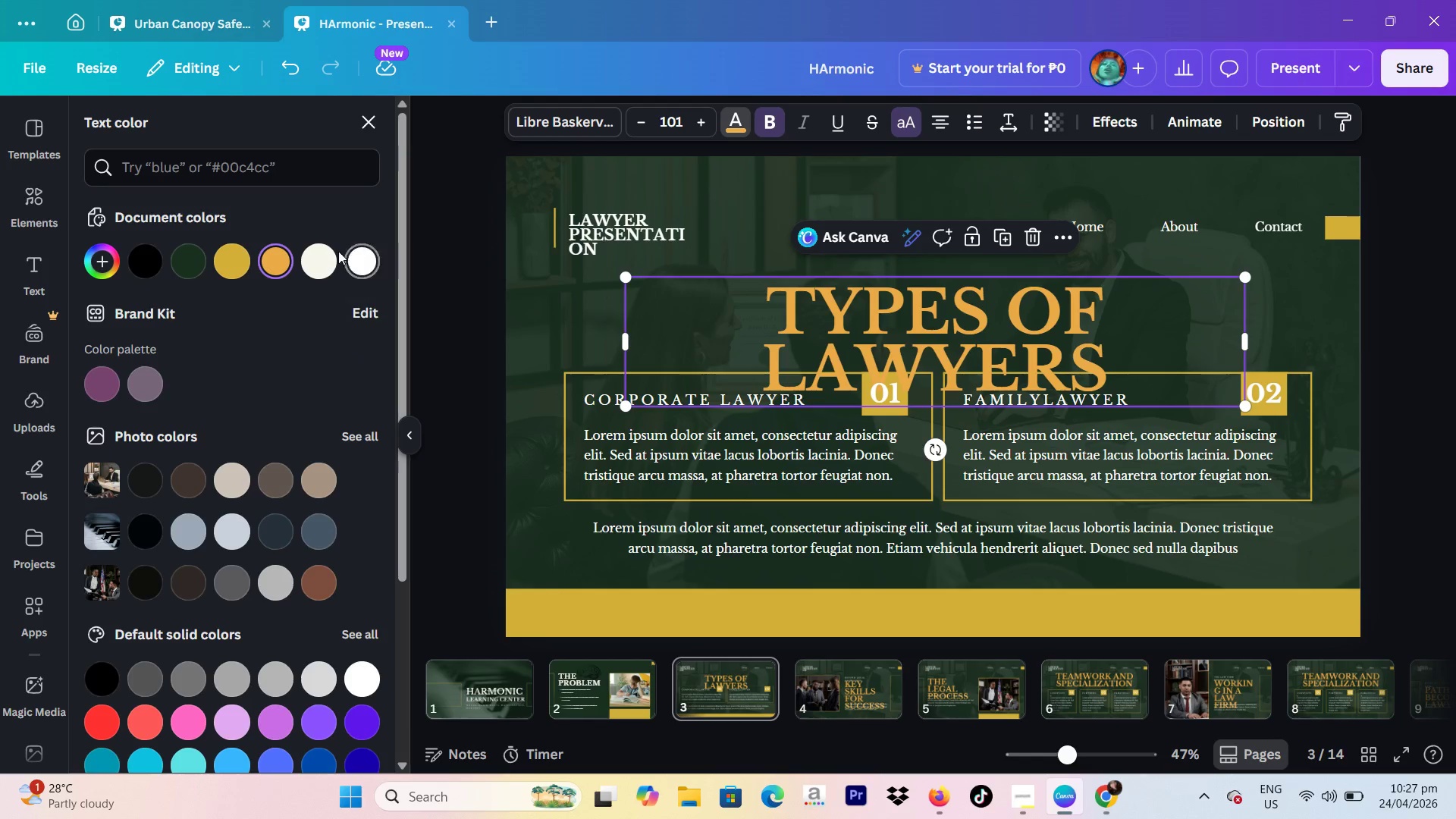 
left_click([313, 267])
 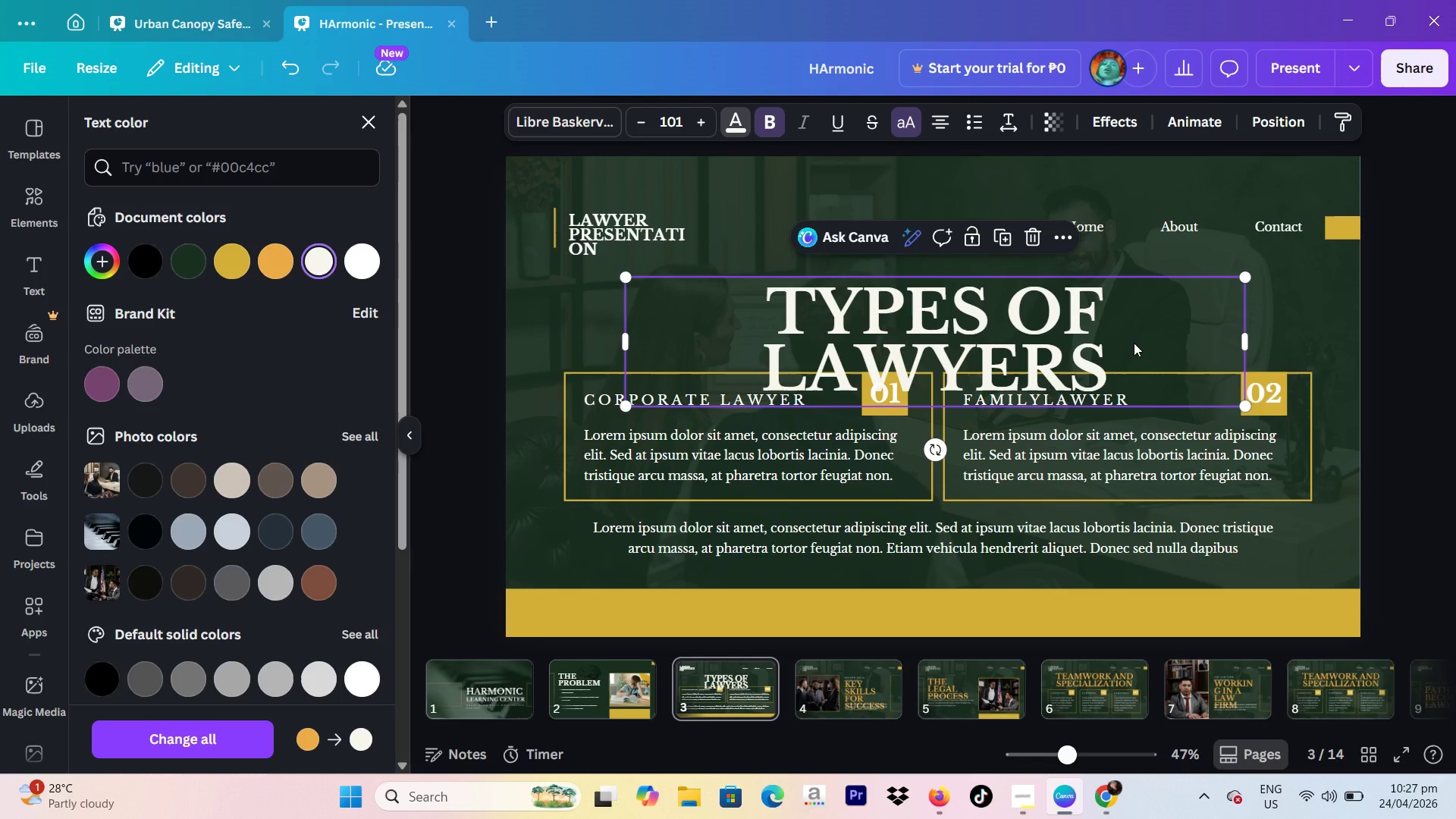 
wait(13.45)
 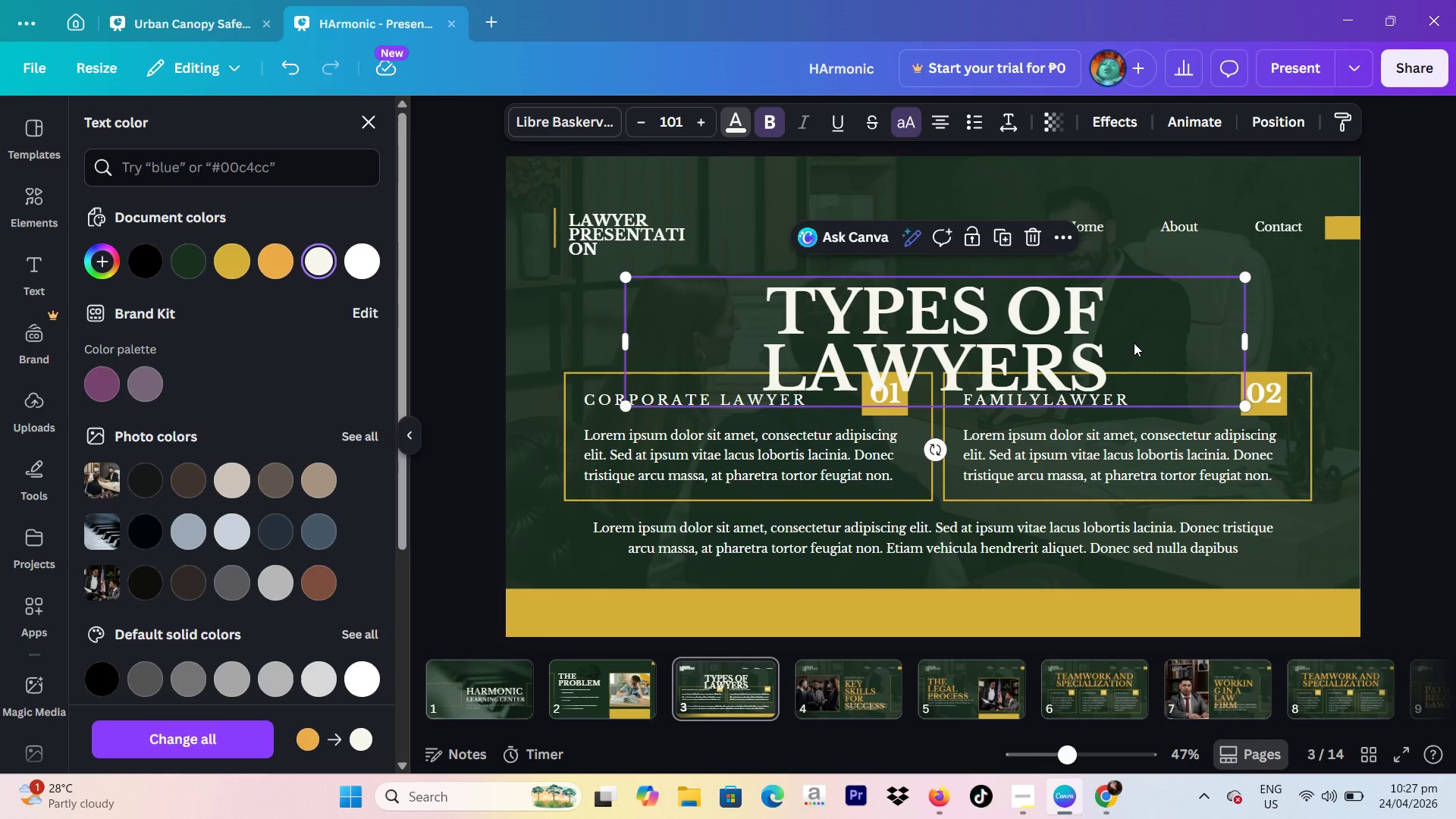 
left_click([1029, 231])
 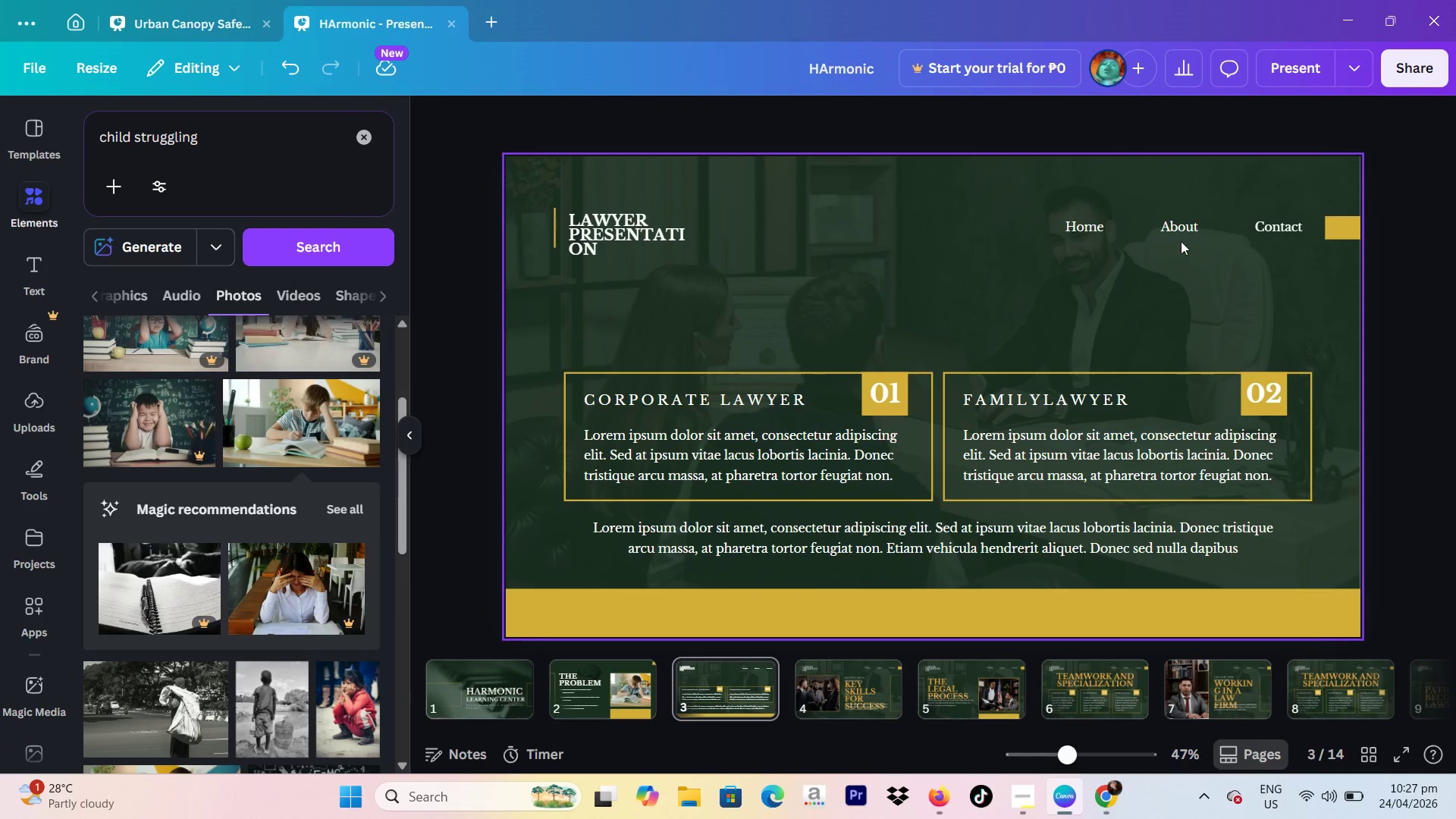 
left_click([1221, 246])
 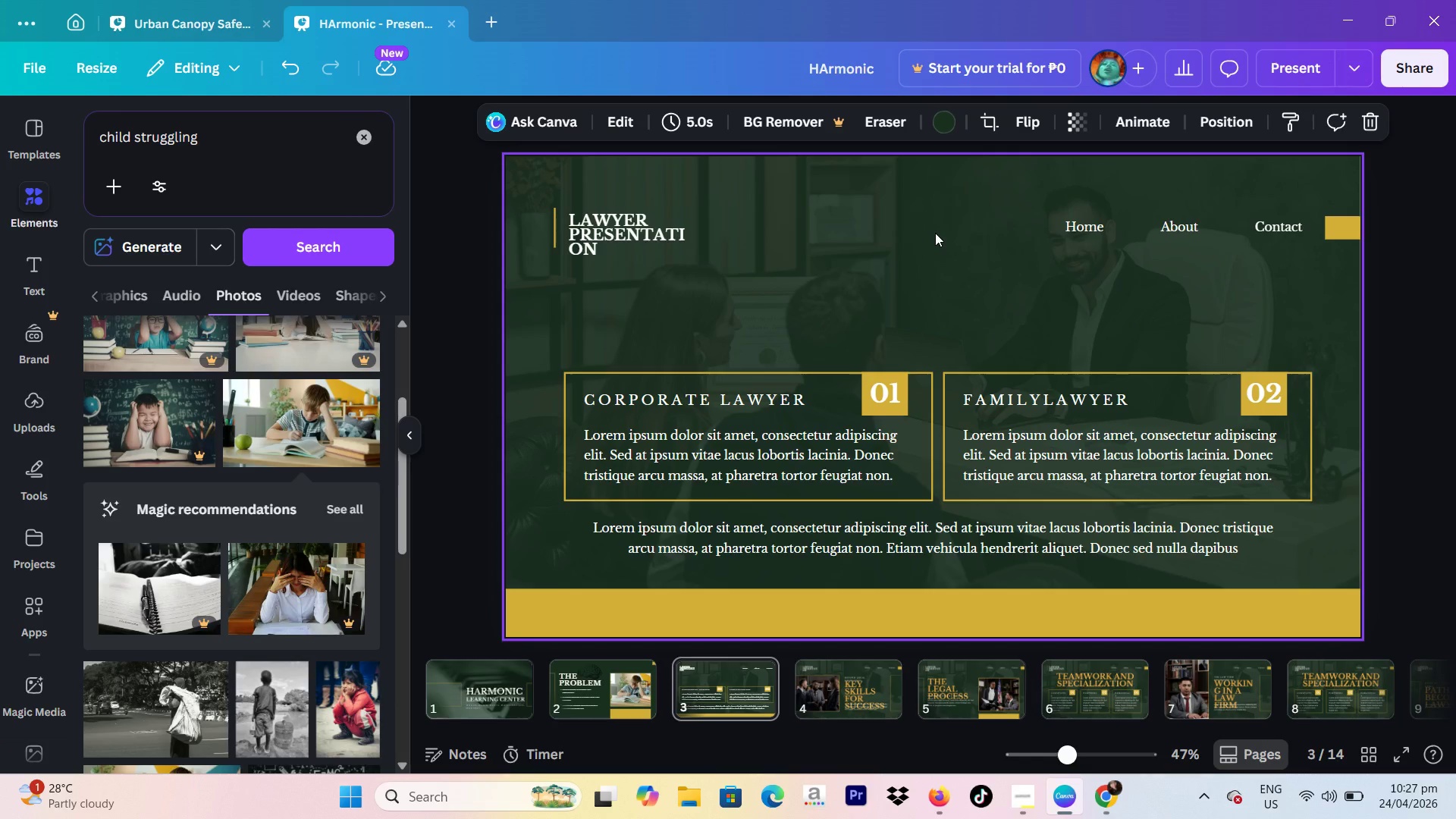 
left_click([935, 233])
 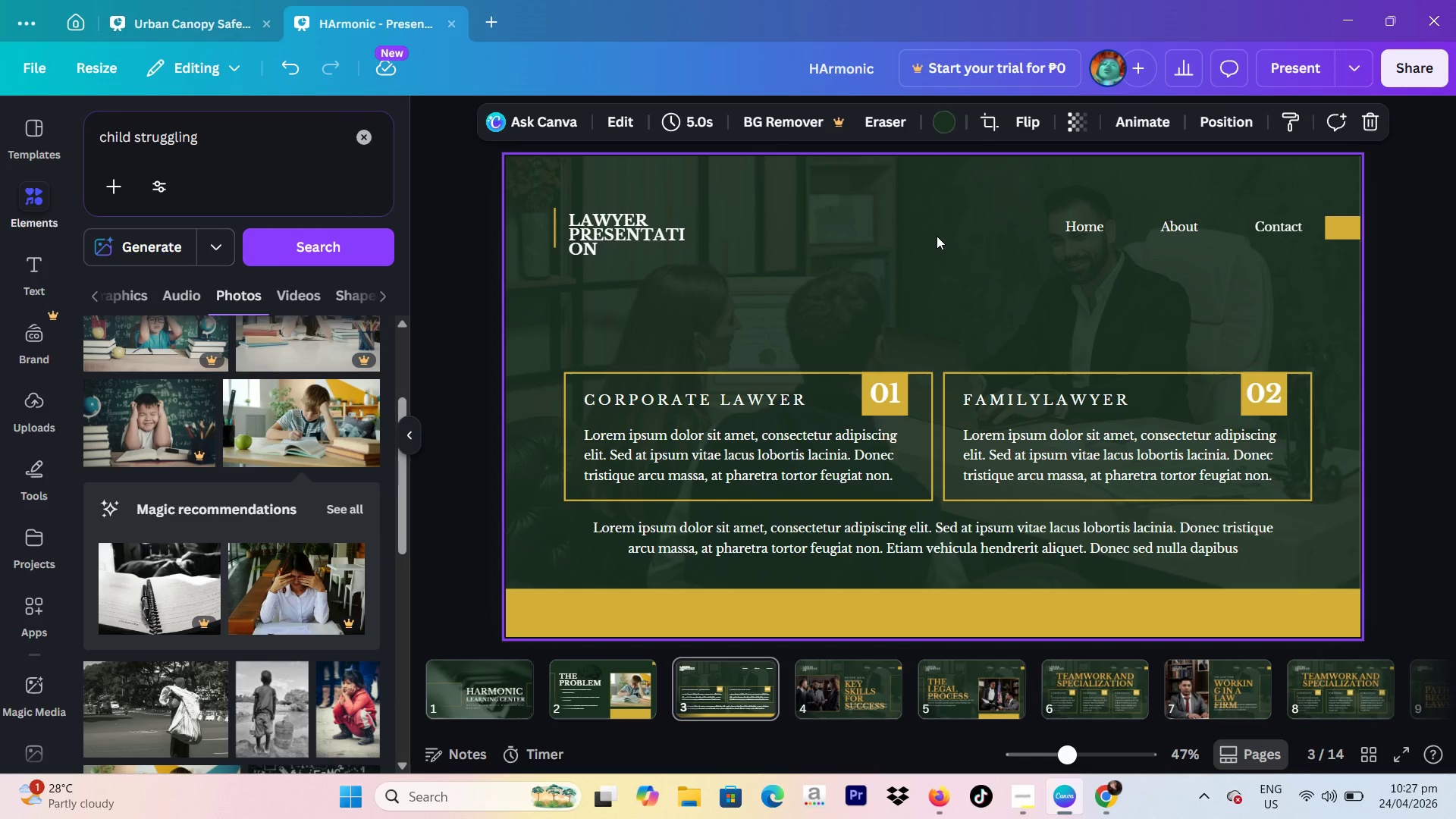 
key(Backspace)
 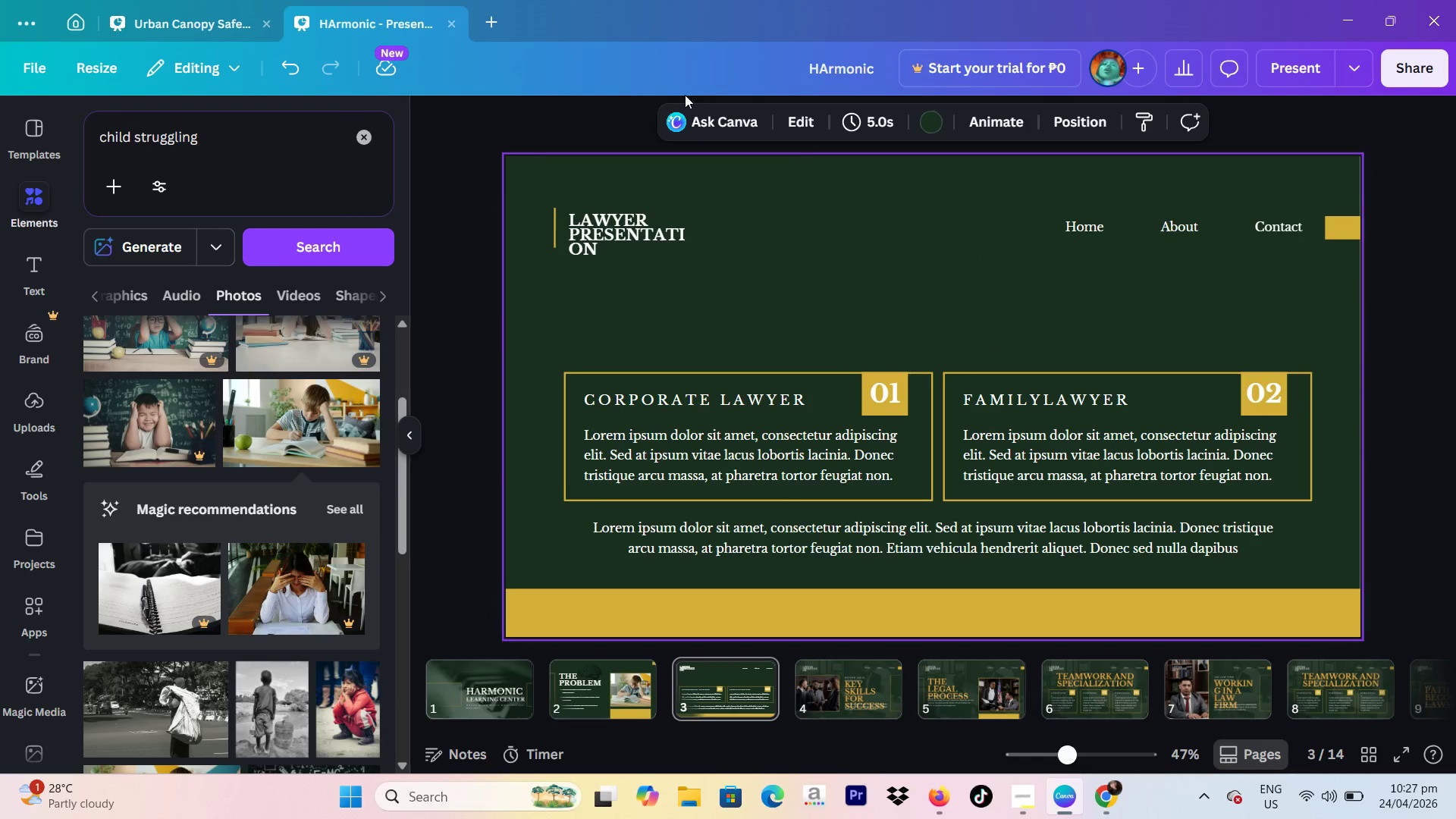 
left_click_drag(start_coordinate=[486, 184], to_coordinate=[1307, 252])
 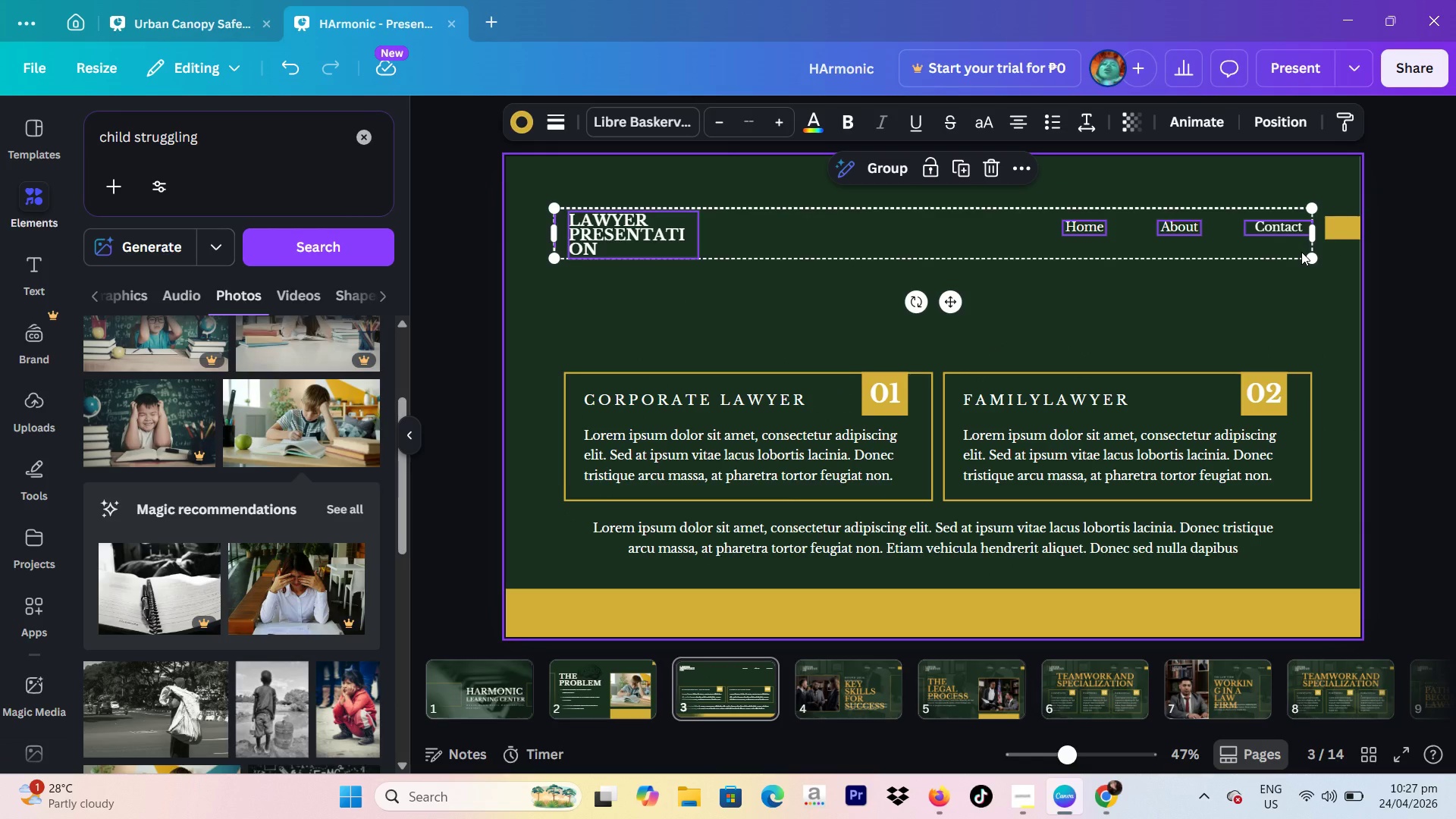 
key(Backspace)
 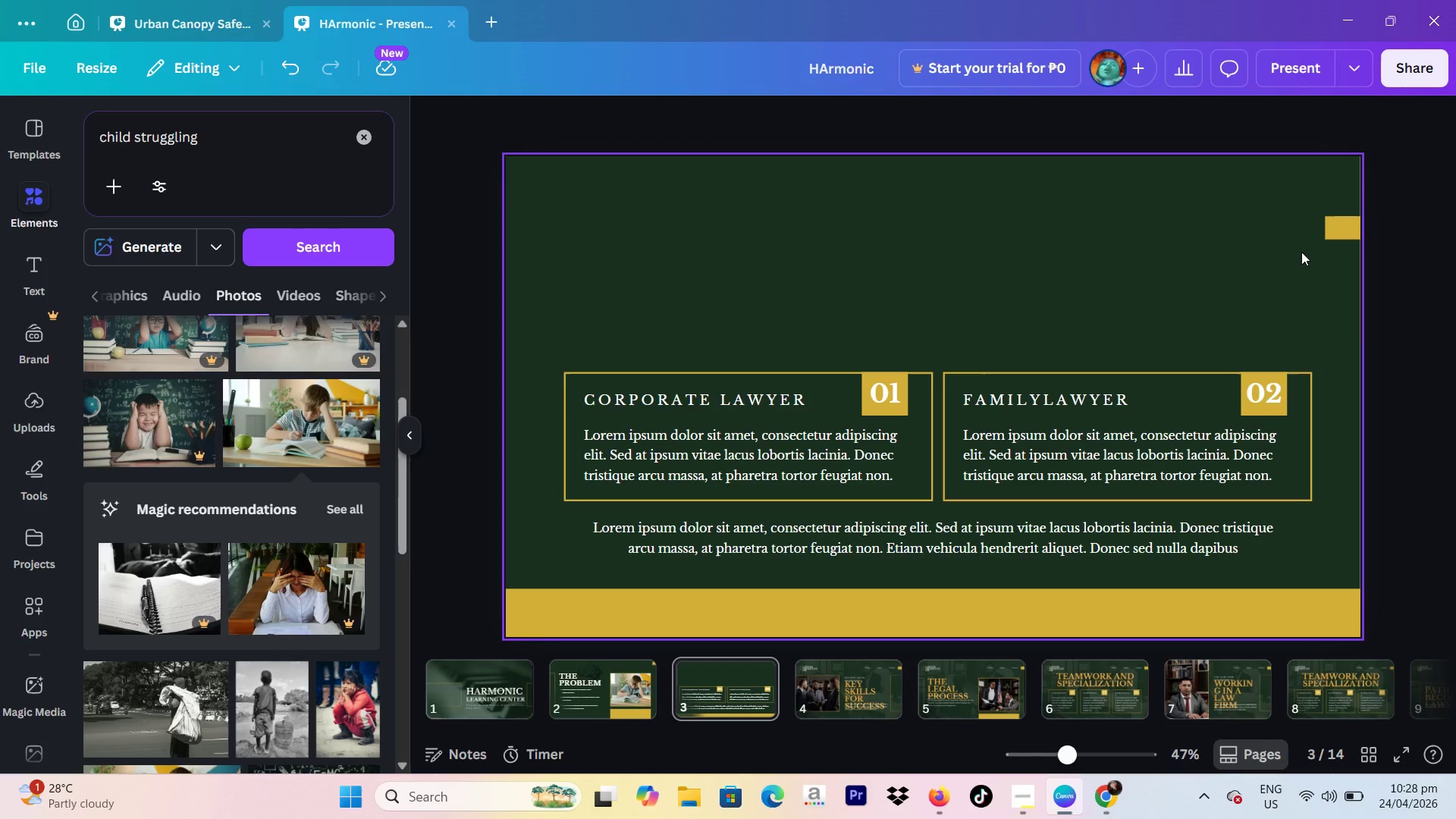 
wait(51.16)
 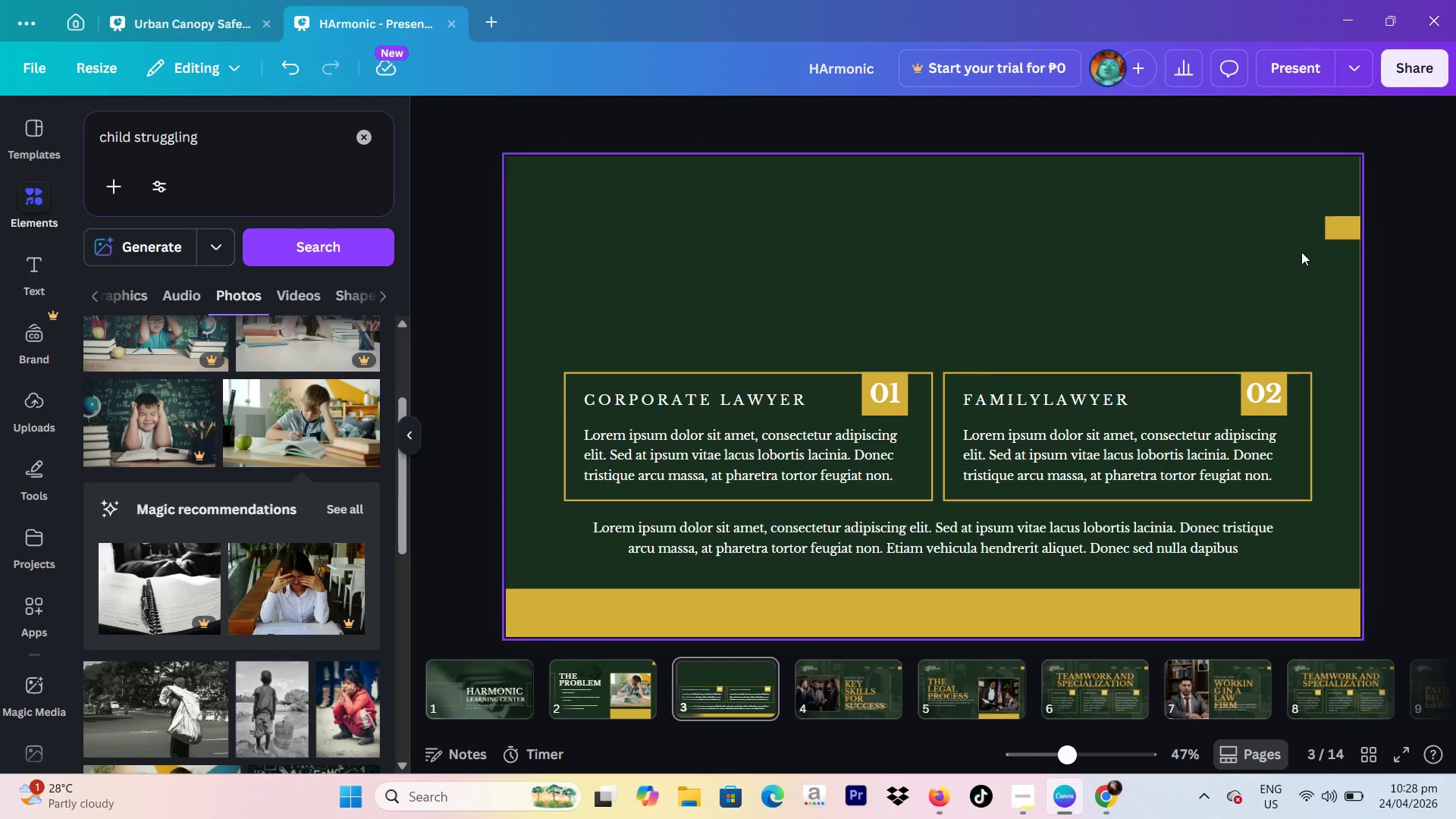 
left_click_drag(start_coordinate=[522, 300], to_coordinate=[1319, 537])
 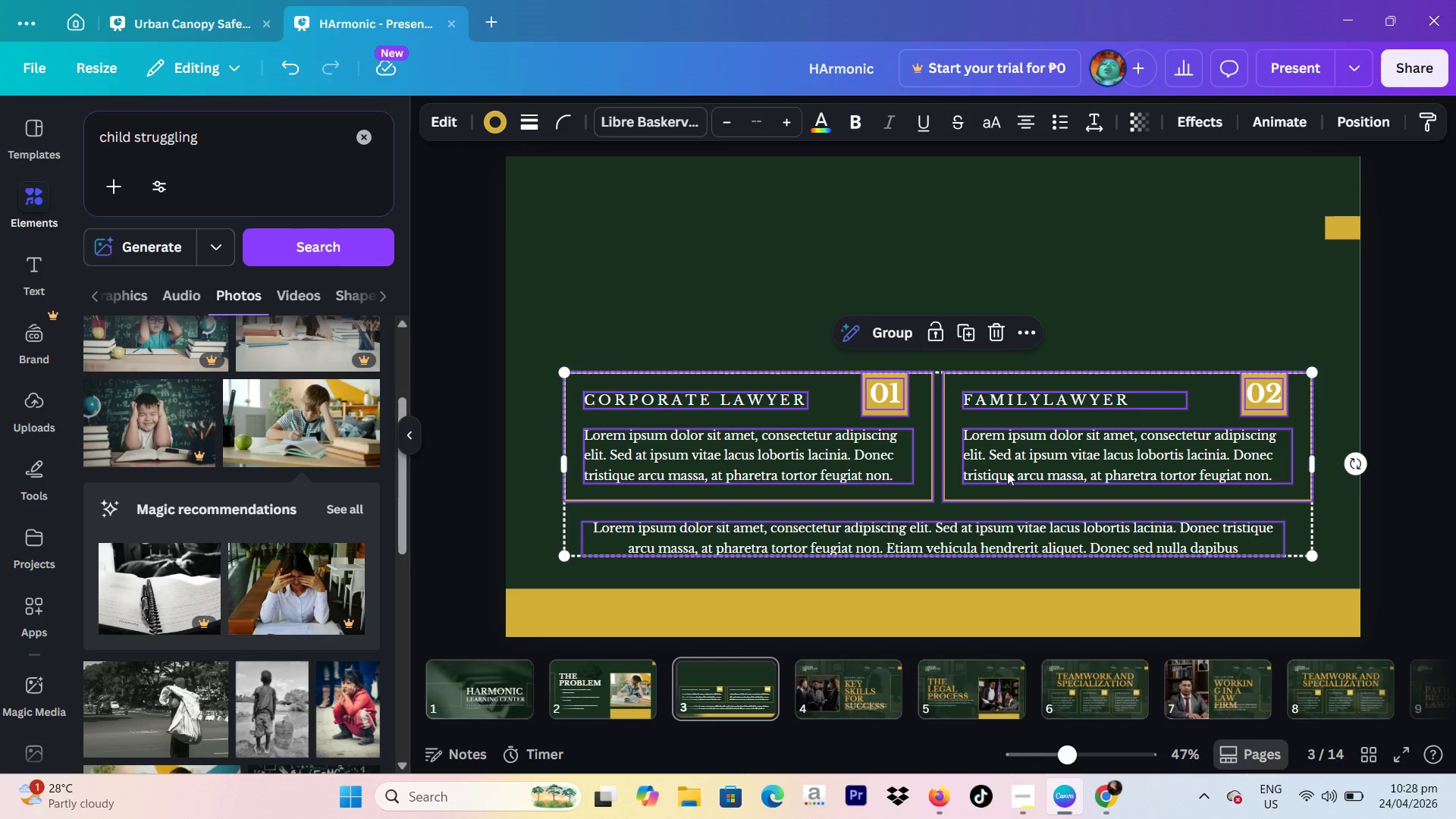 
left_click_drag(start_coordinate=[1003, 463], to_coordinate=[1001, 390])
 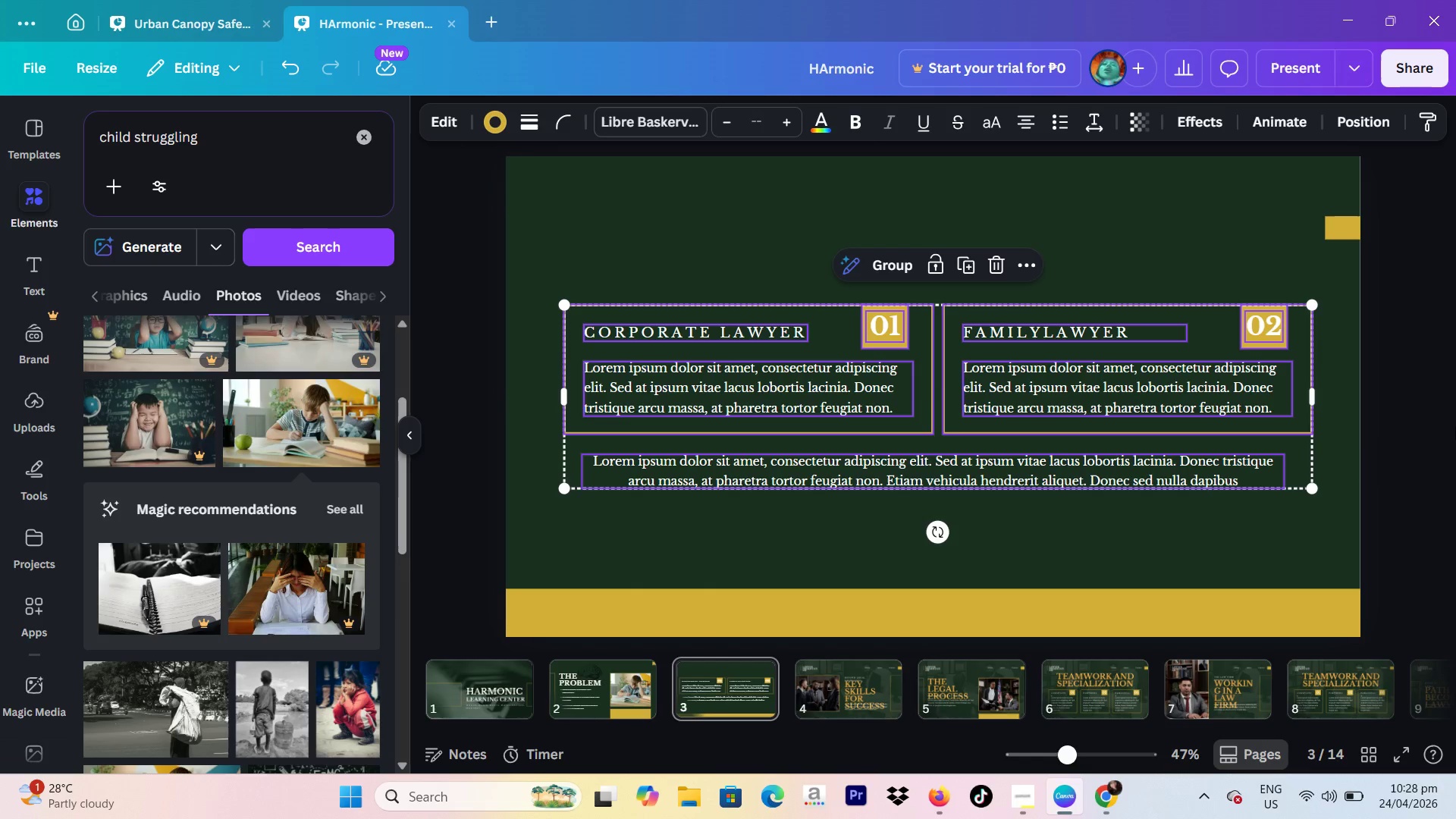 
left_click([1455, 427])
 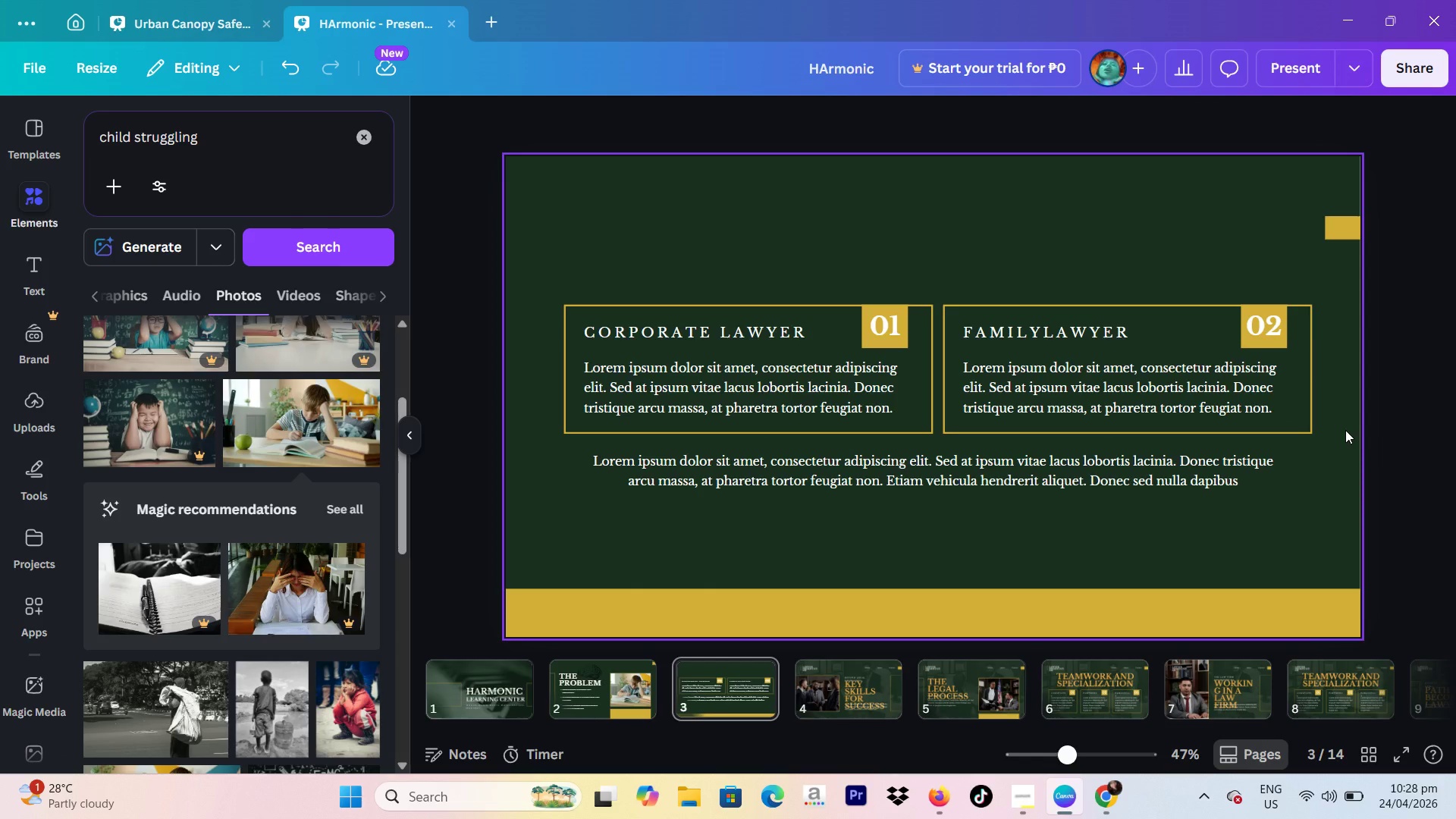 
left_click_drag(start_coordinate=[1325, 469], to_coordinate=[639, 327])
 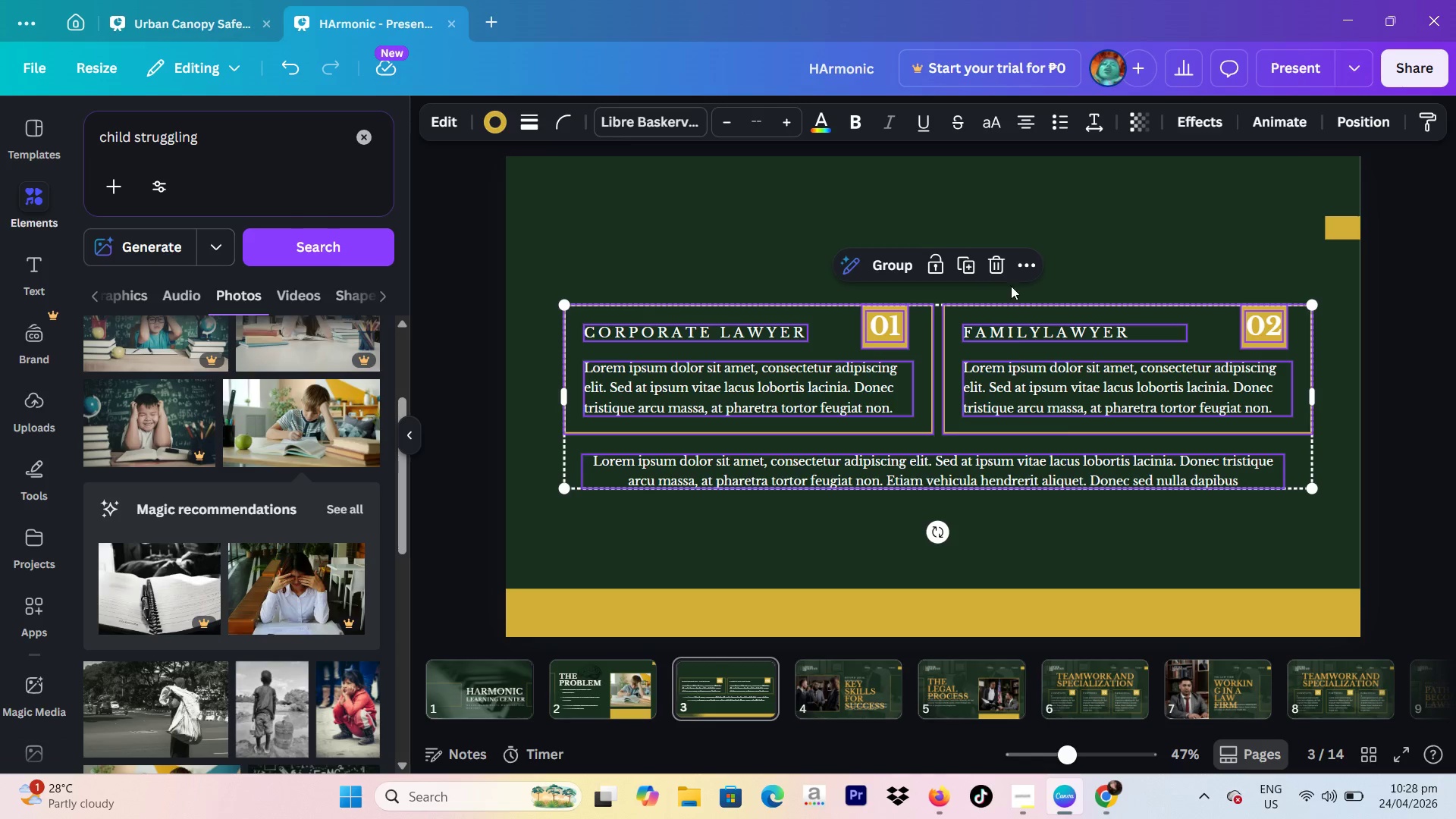 
left_click_drag(start_coordinate=[1018, 353], to_coordinate=[1011, 353])
 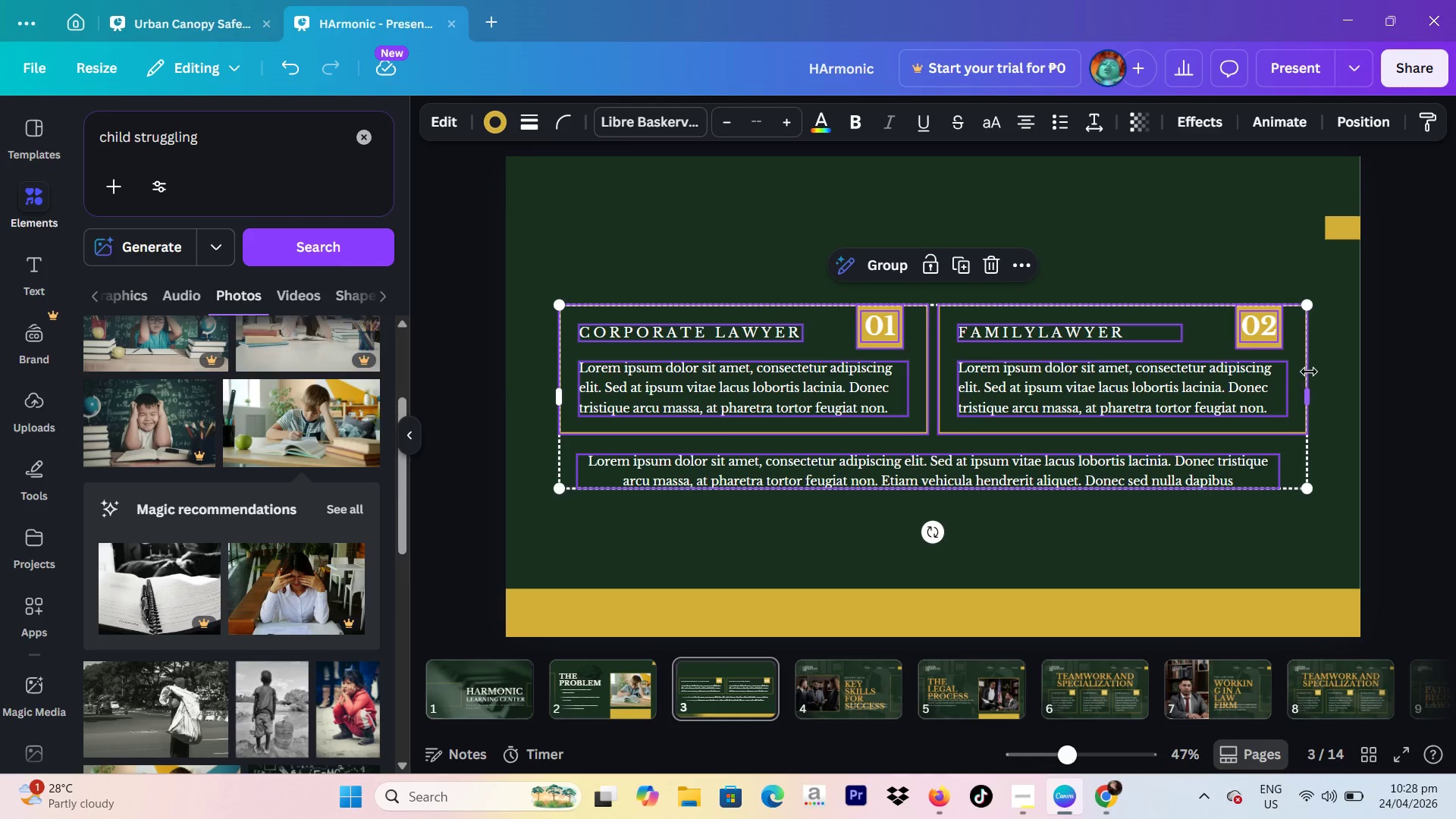 
left_click([1309, 372])
 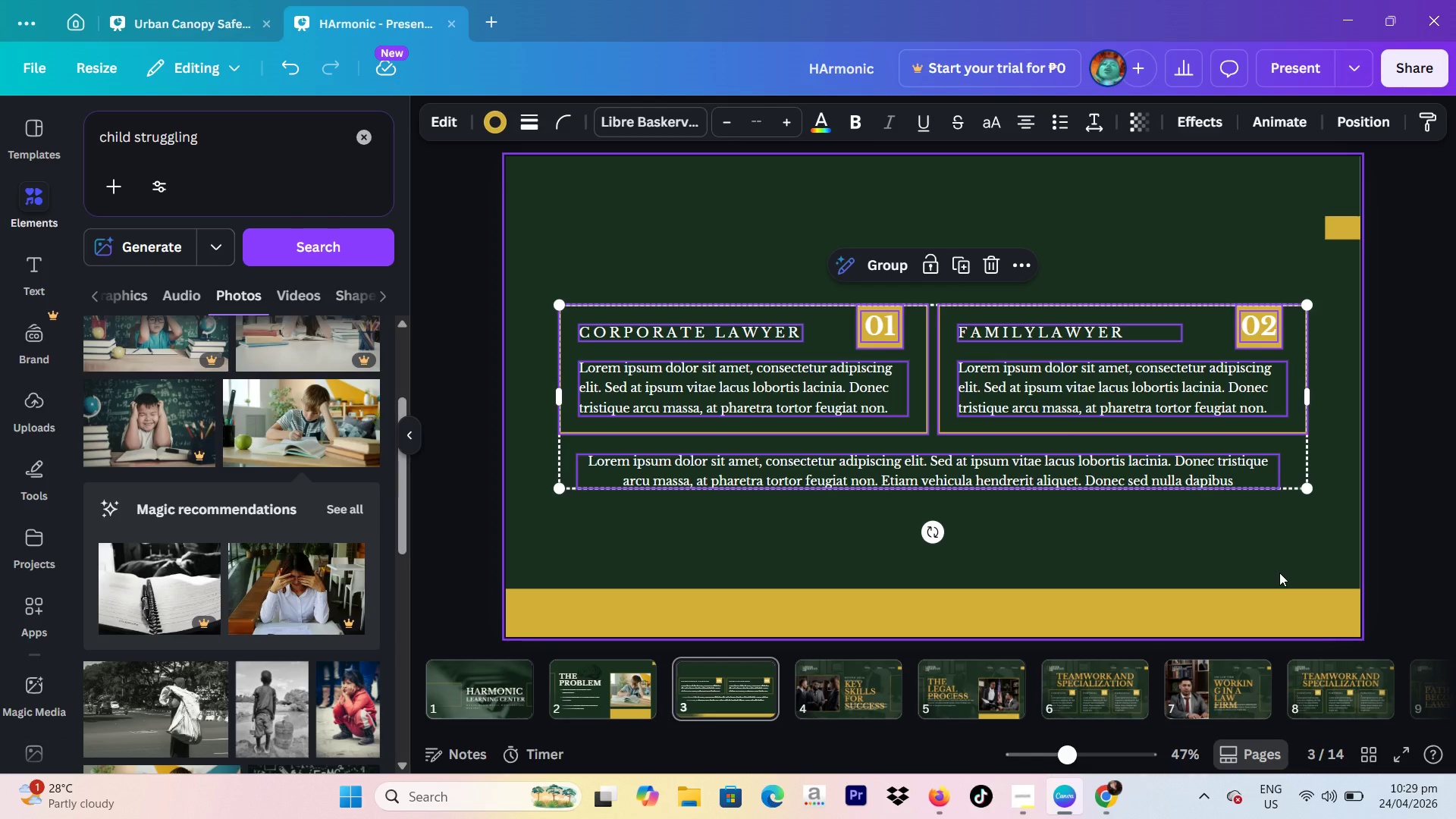 
wait(28.08)
 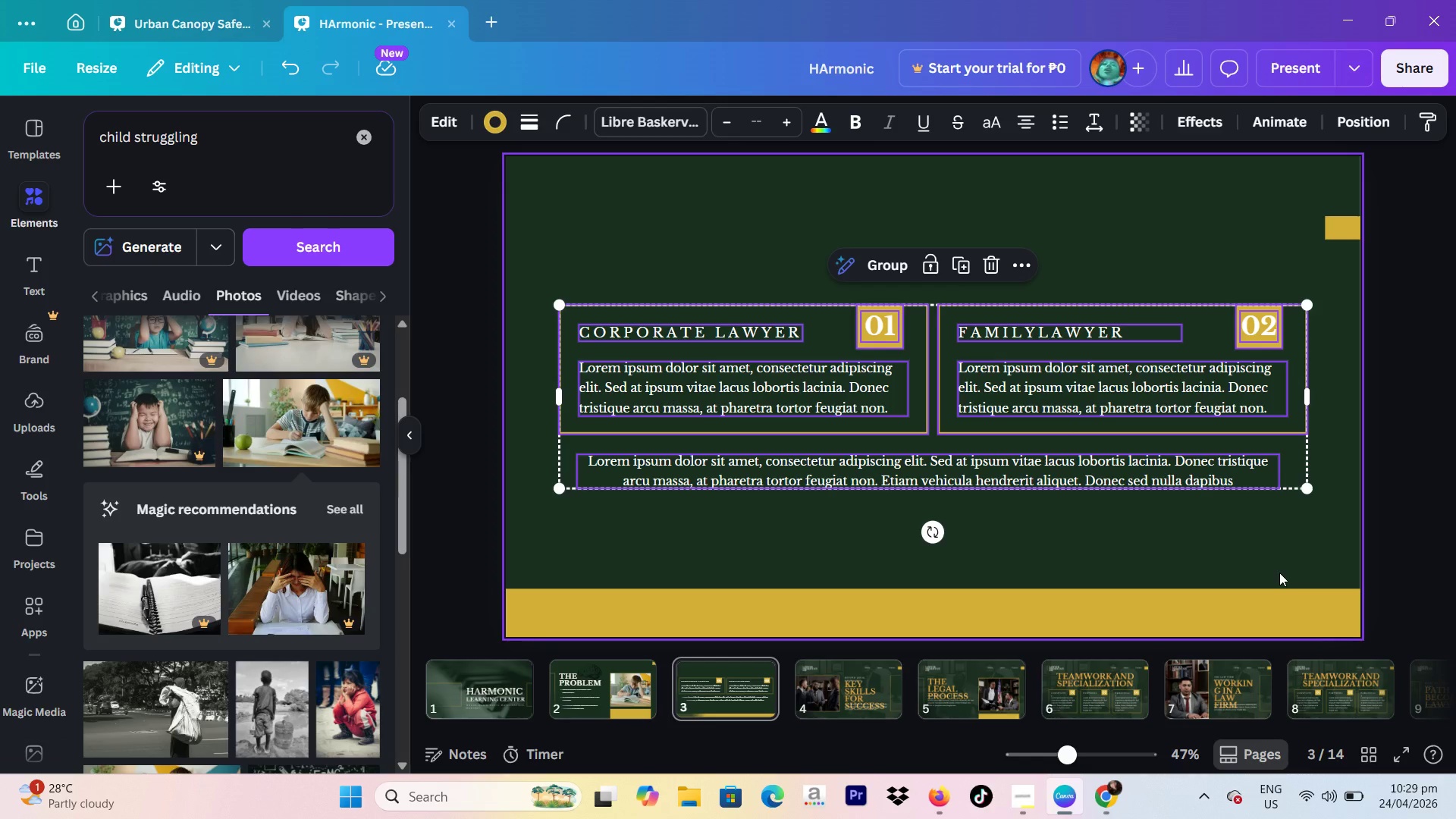 
left_click([1357, 337])
 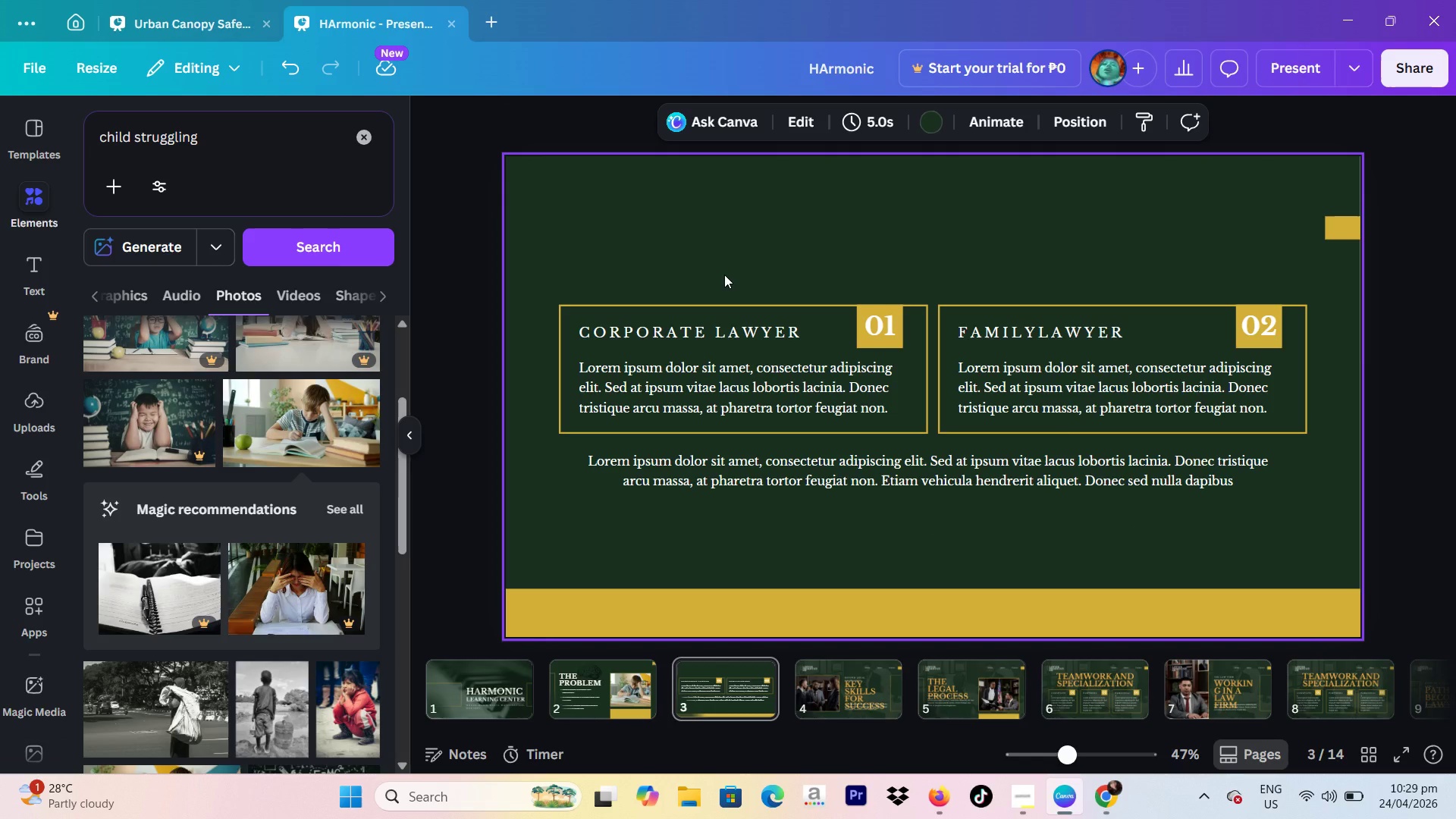 
wait(5.88)
 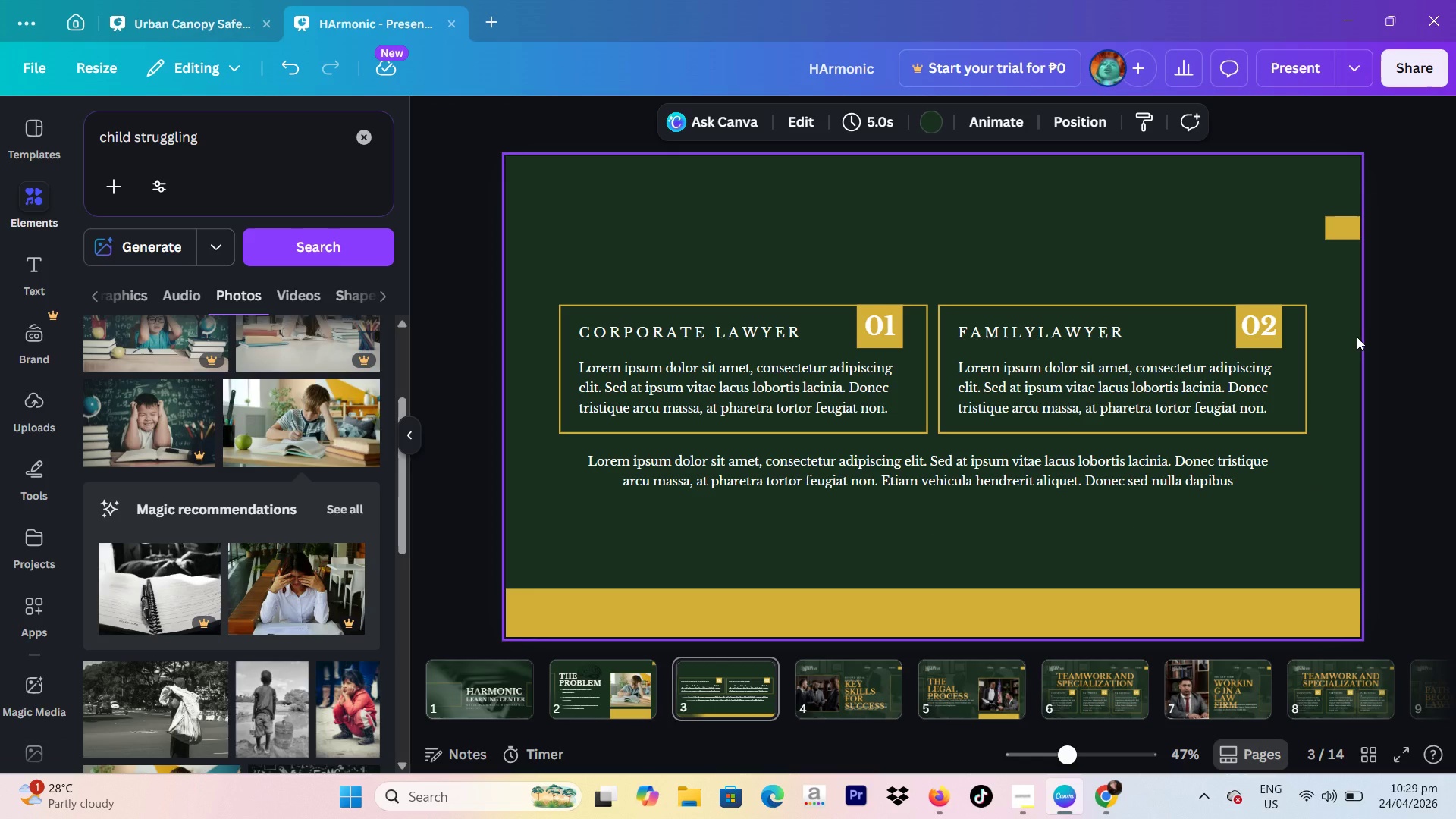 
left_click_drag(start_coordinate=[697, 267], to_coordinate=[830, 251])
 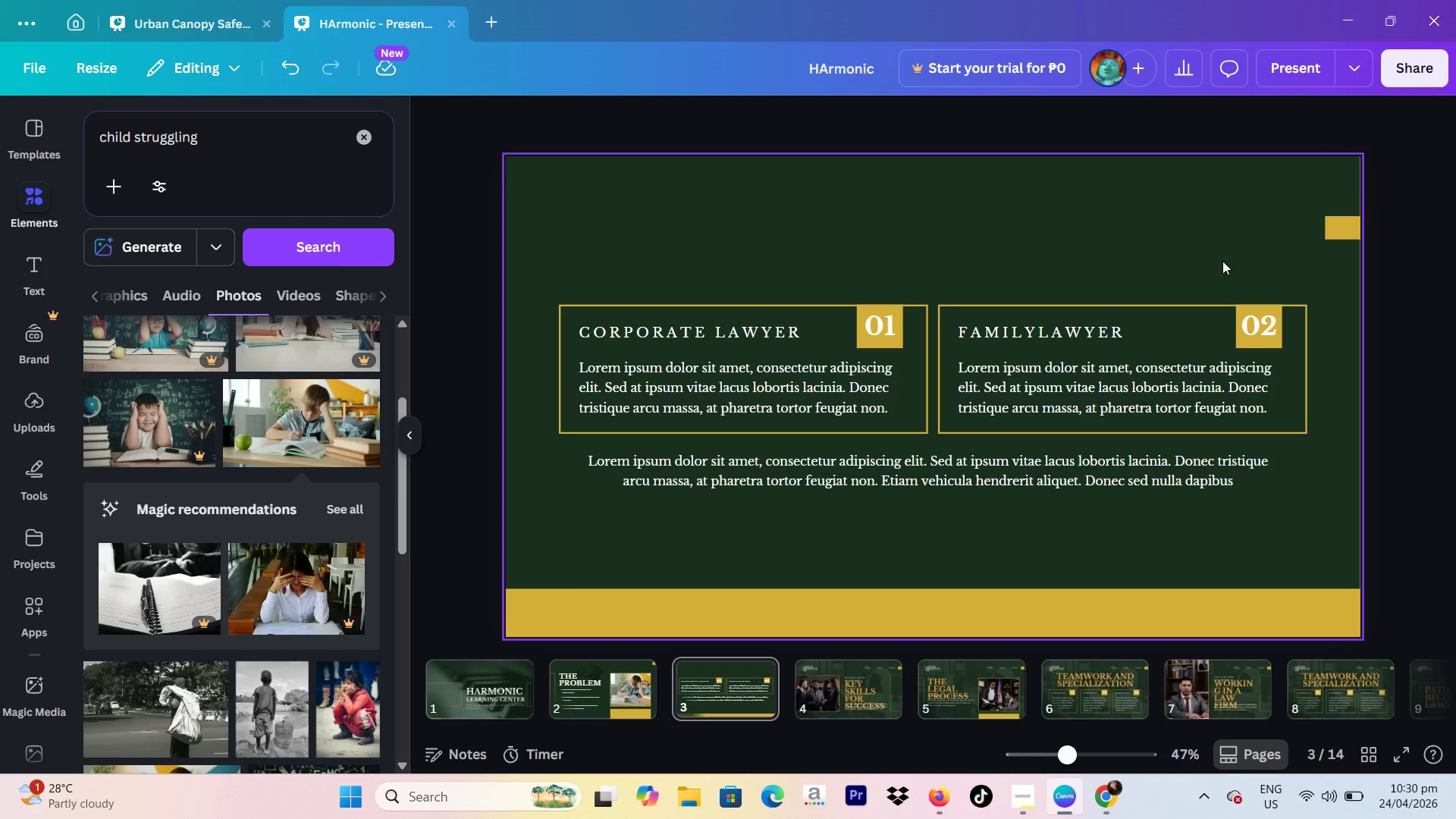 
wait(68.28)
 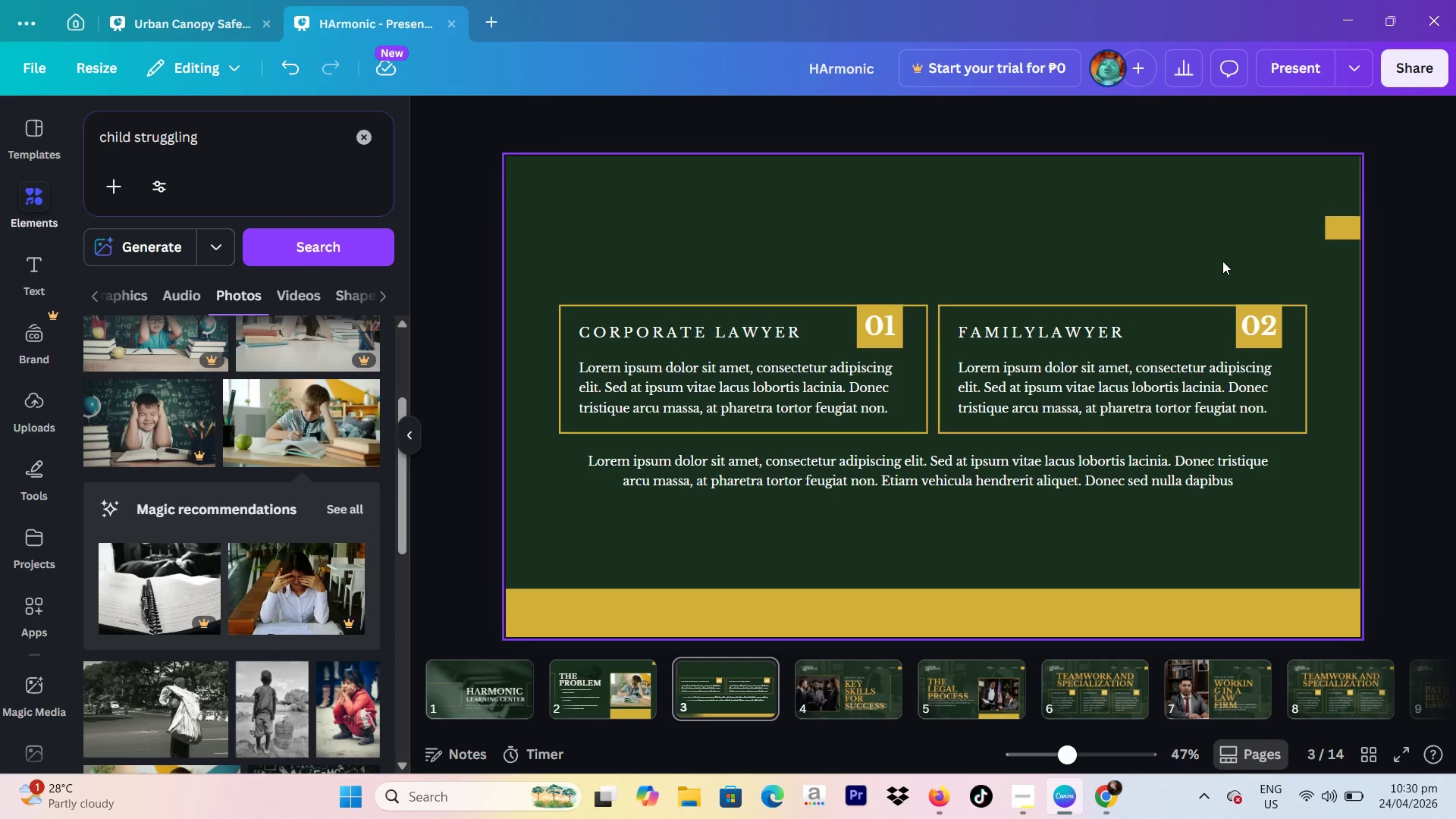 
left_click([593, 699])
 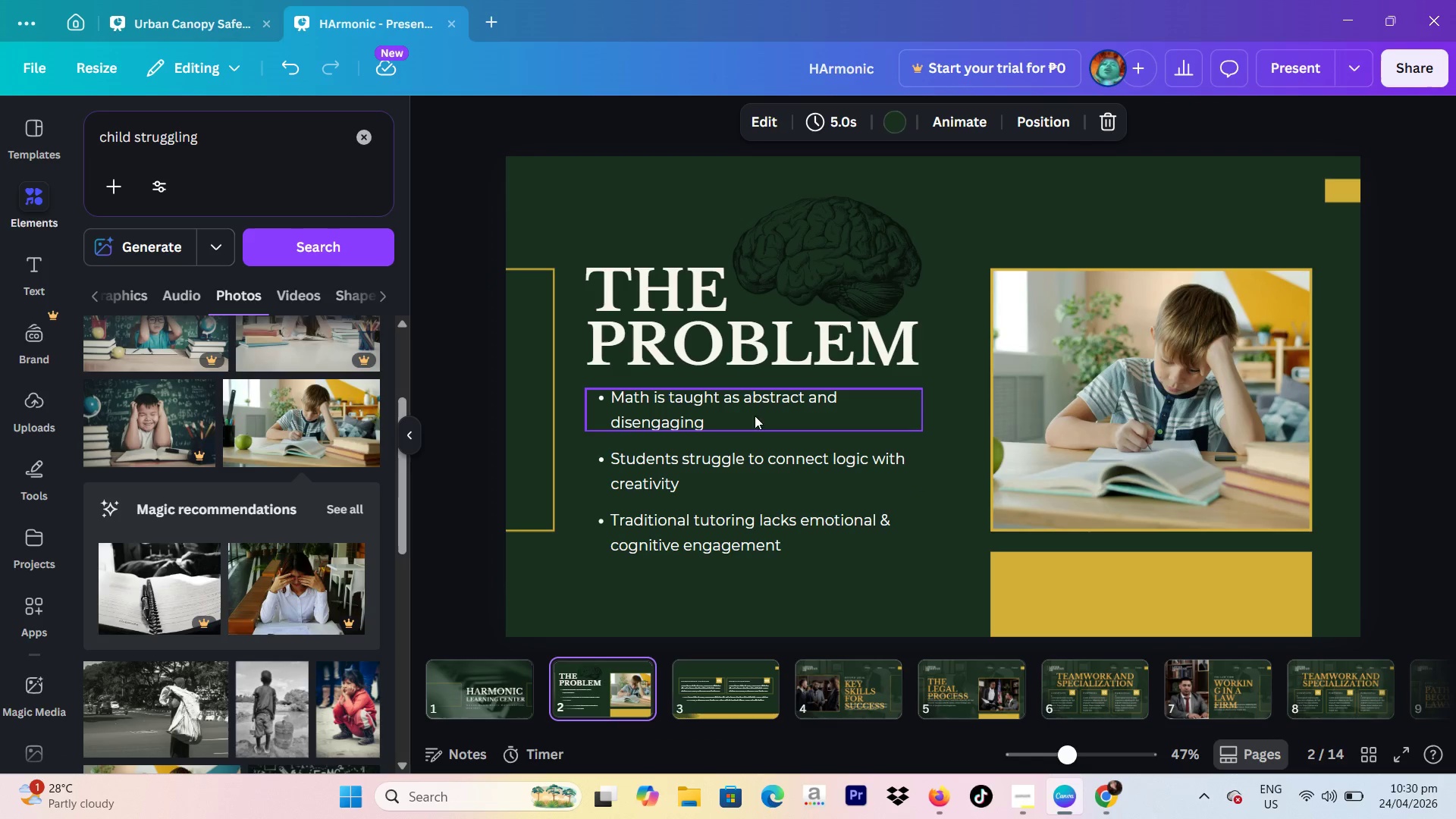 
left_click([752, 409])
 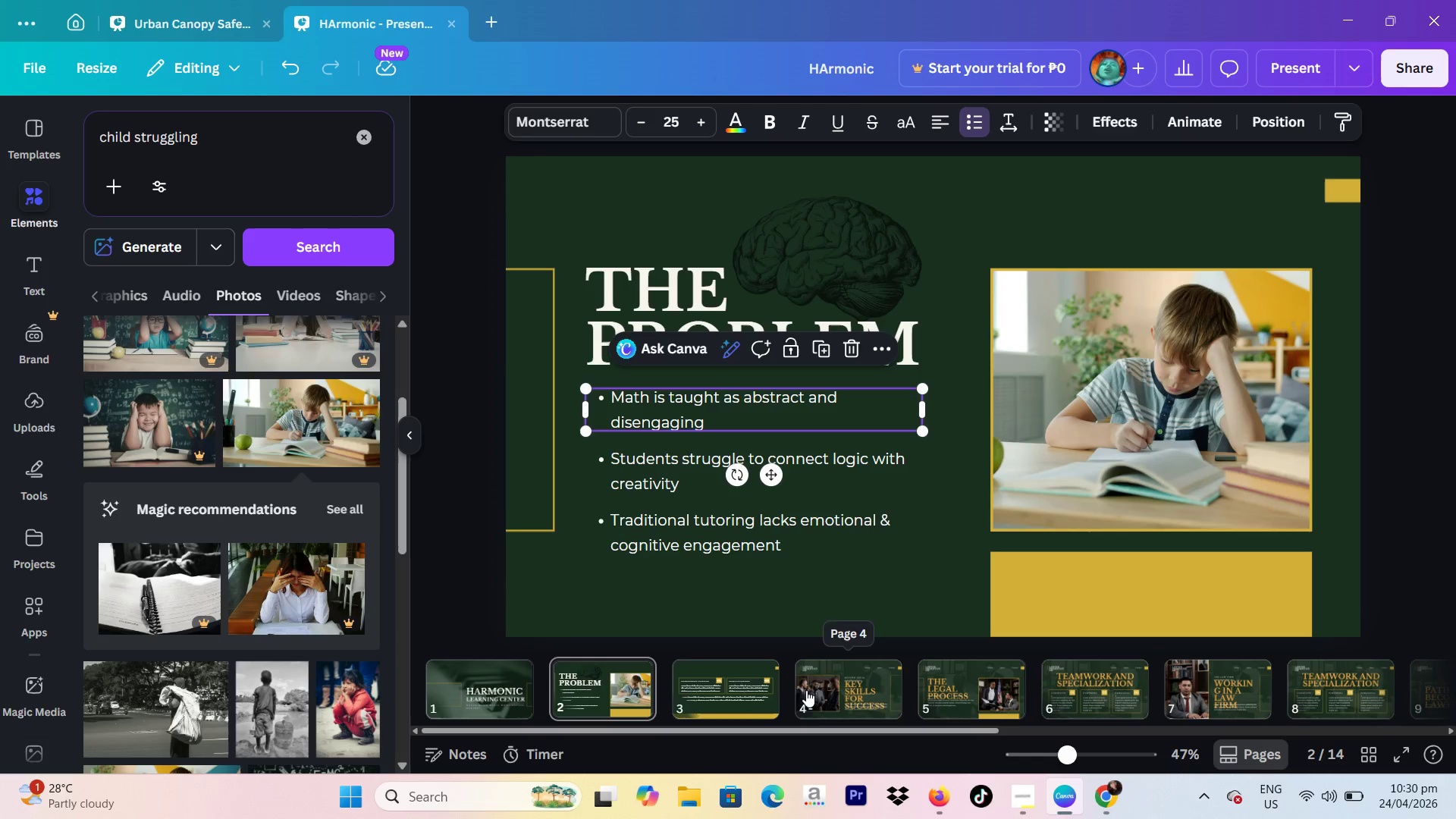 
left_click([747, 691])
 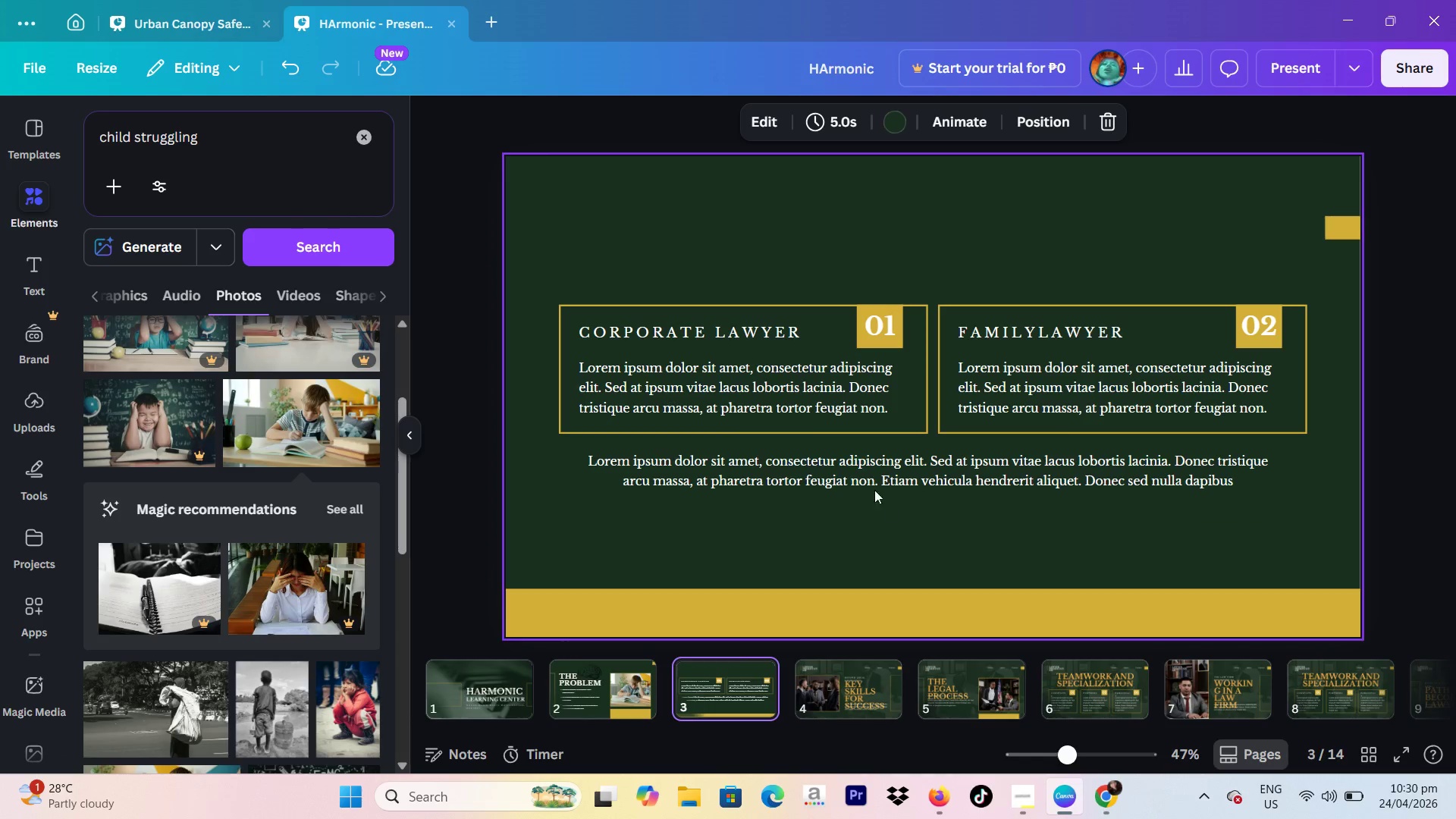 
left_click([859, 472])
 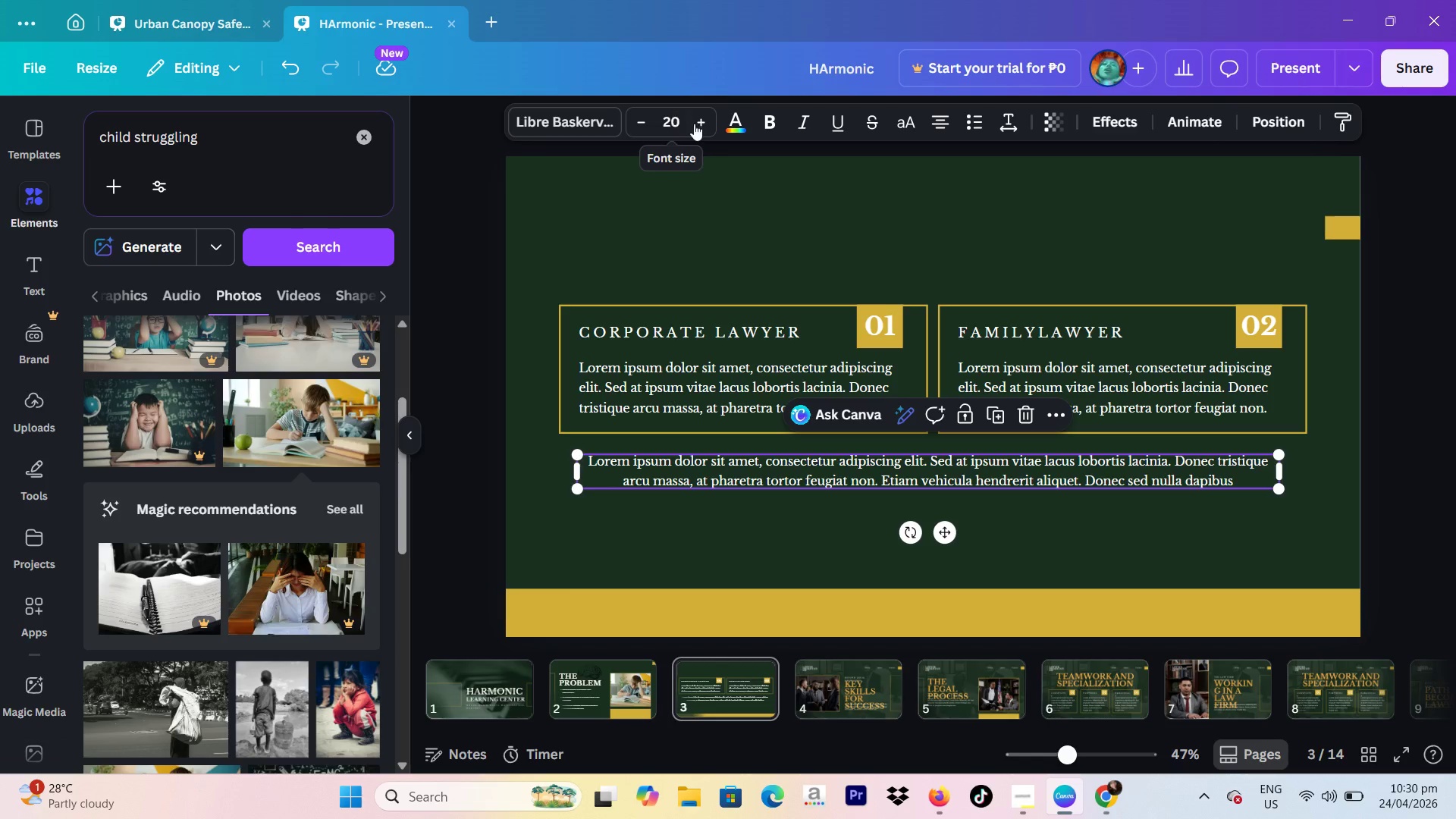 
double_click([698, 124])
 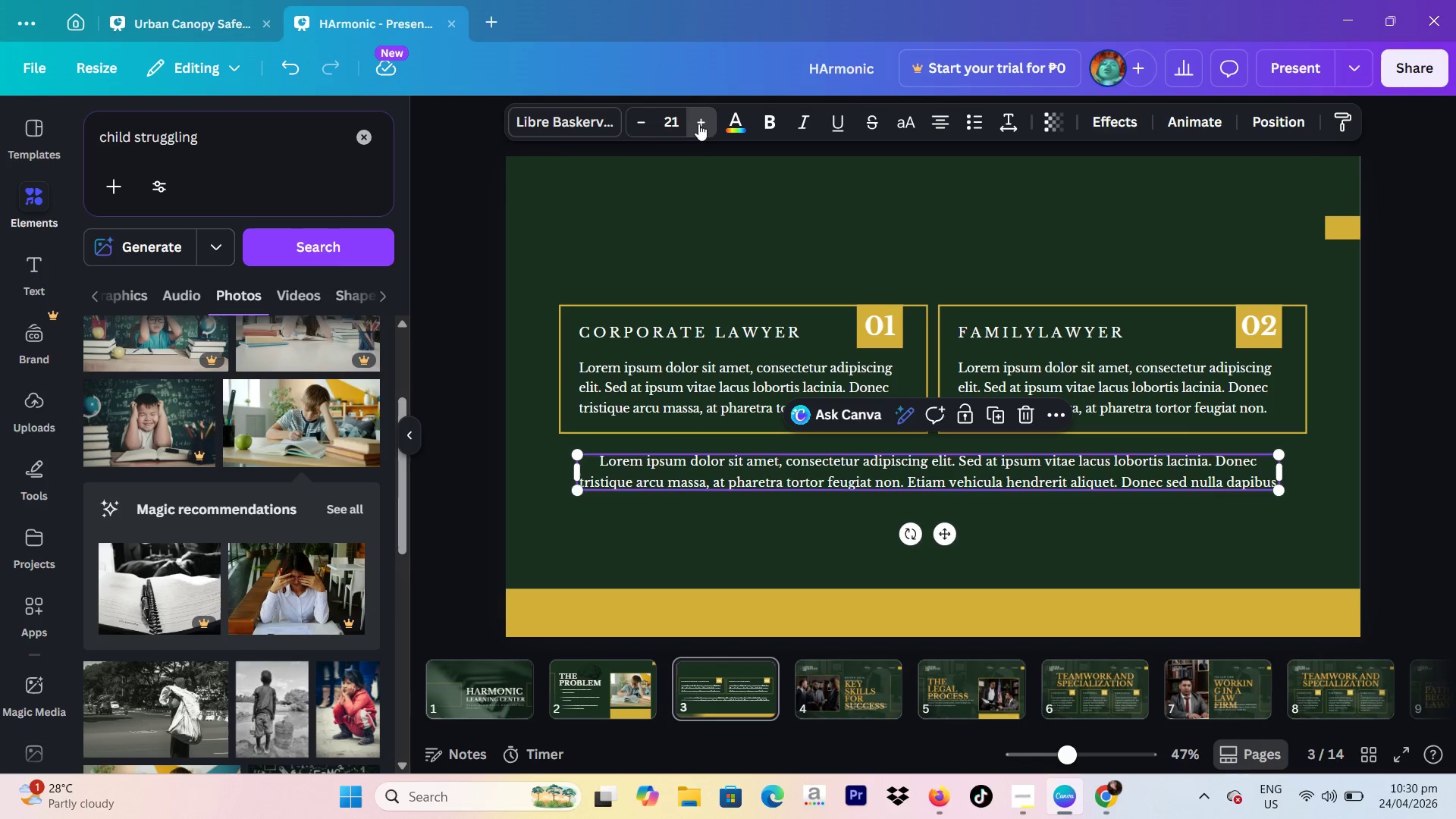 
triple_click([698, 124])
 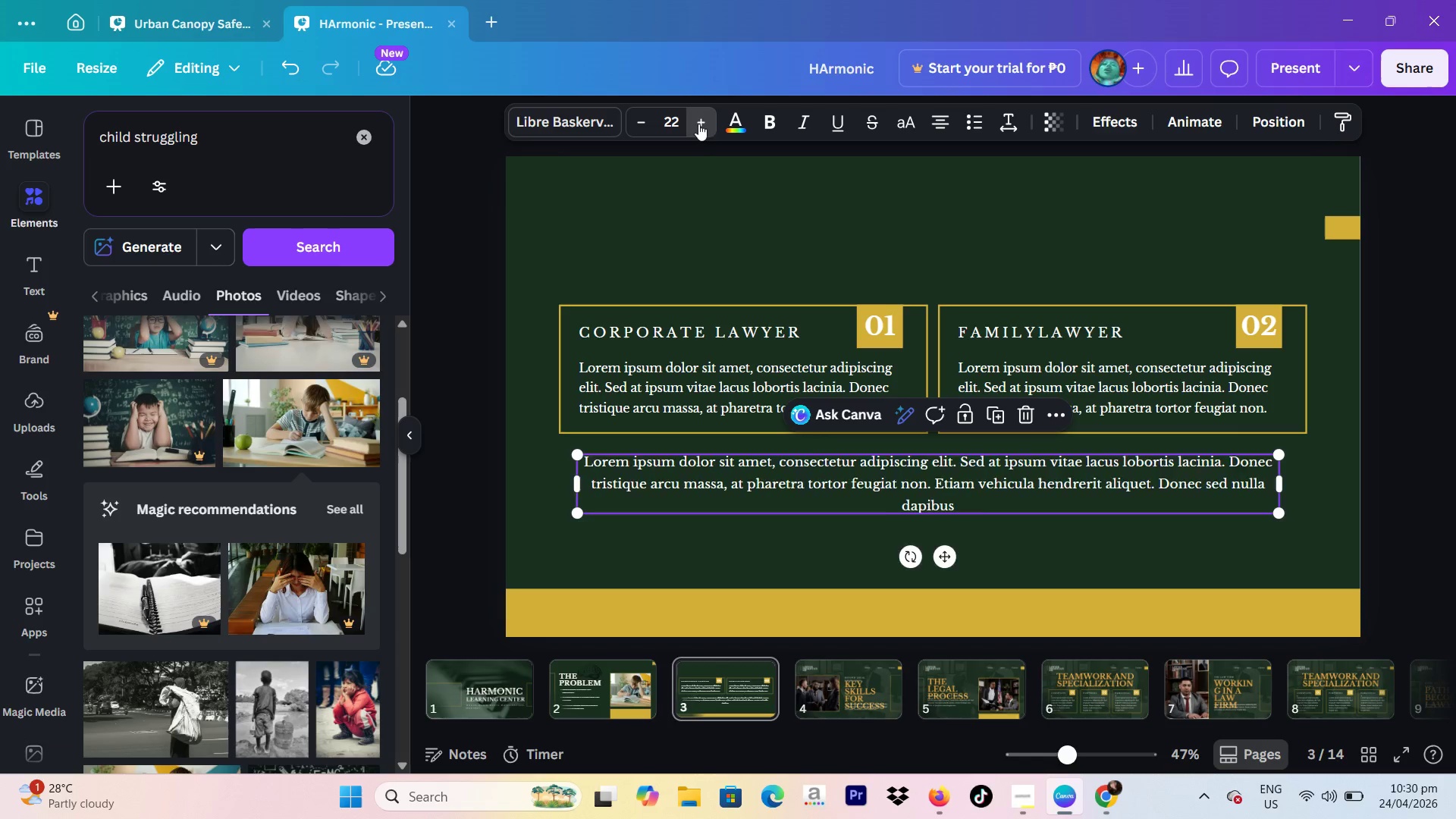 
triple_click([698, 124])
 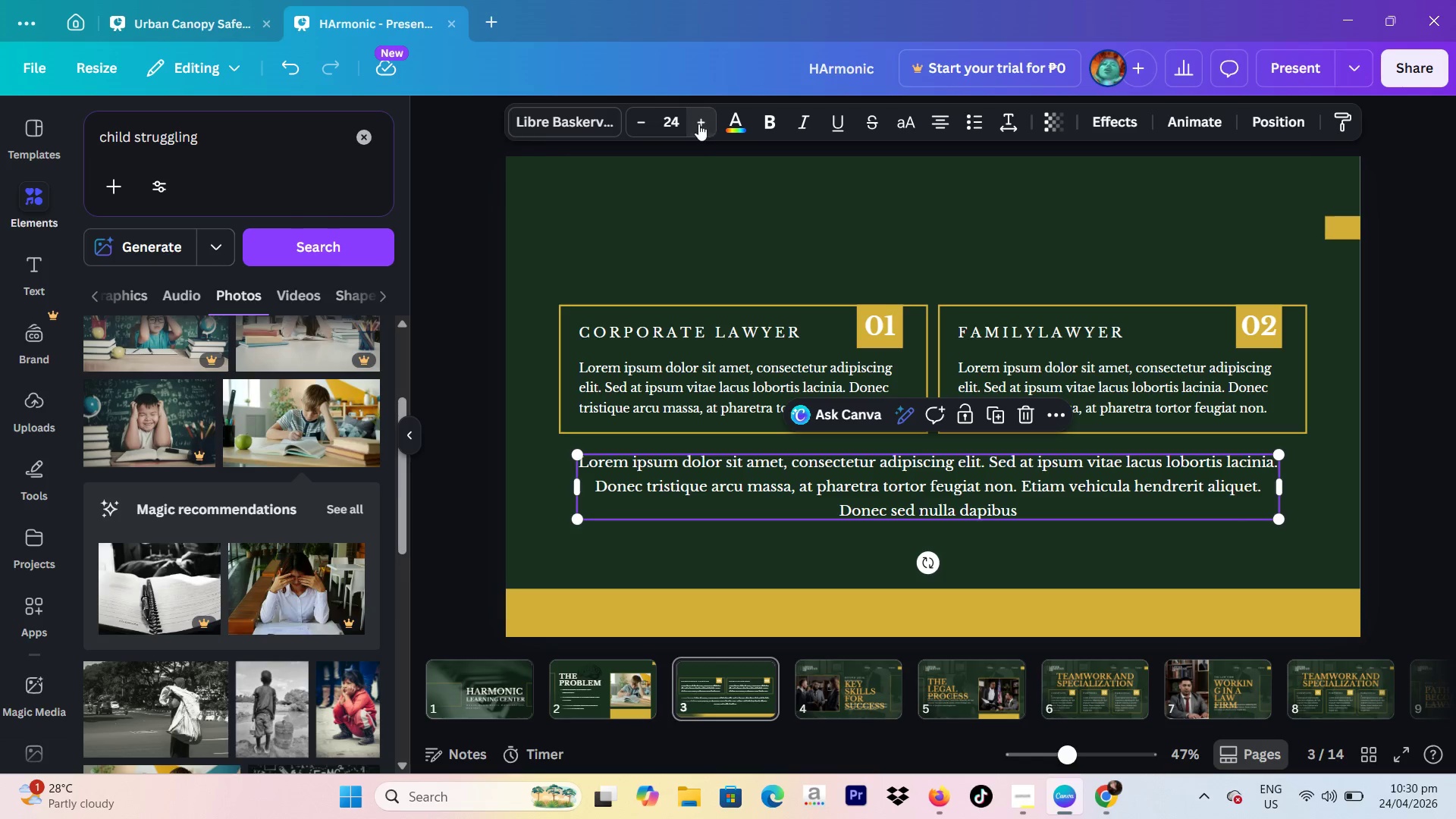 
triple_click([698, 124])
 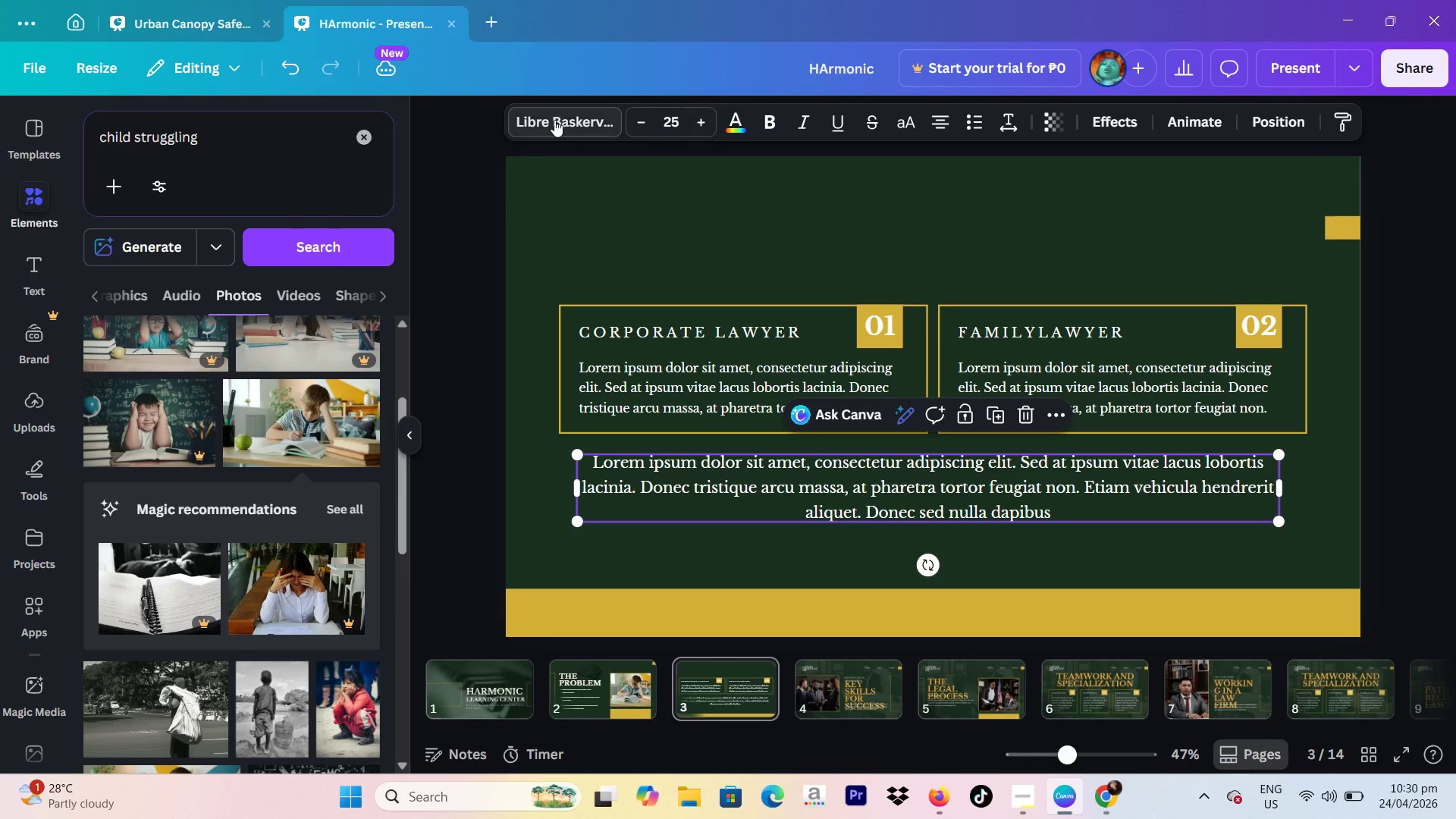 
left_click([551, 120])
 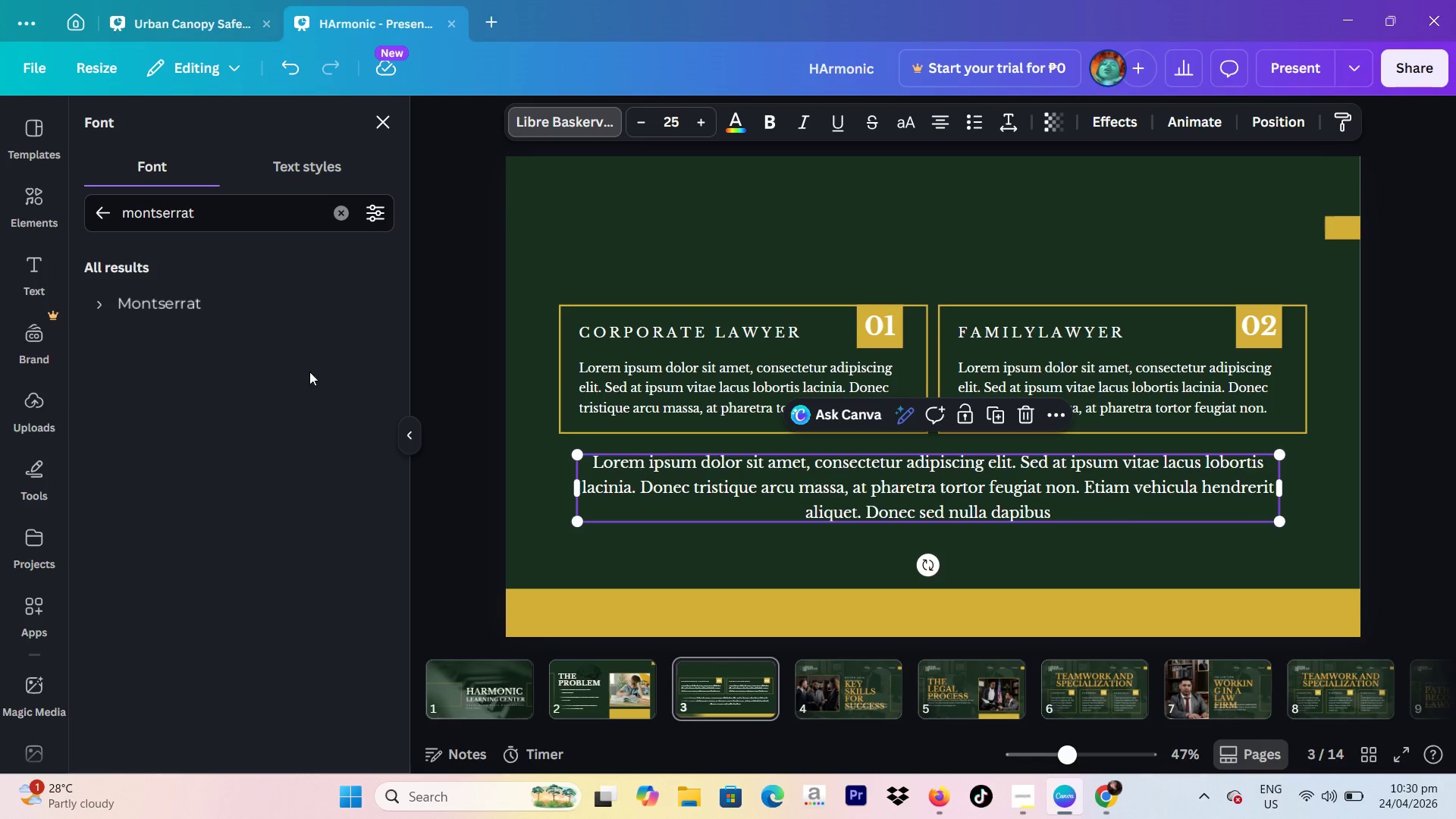 
left_click([234, 306])
 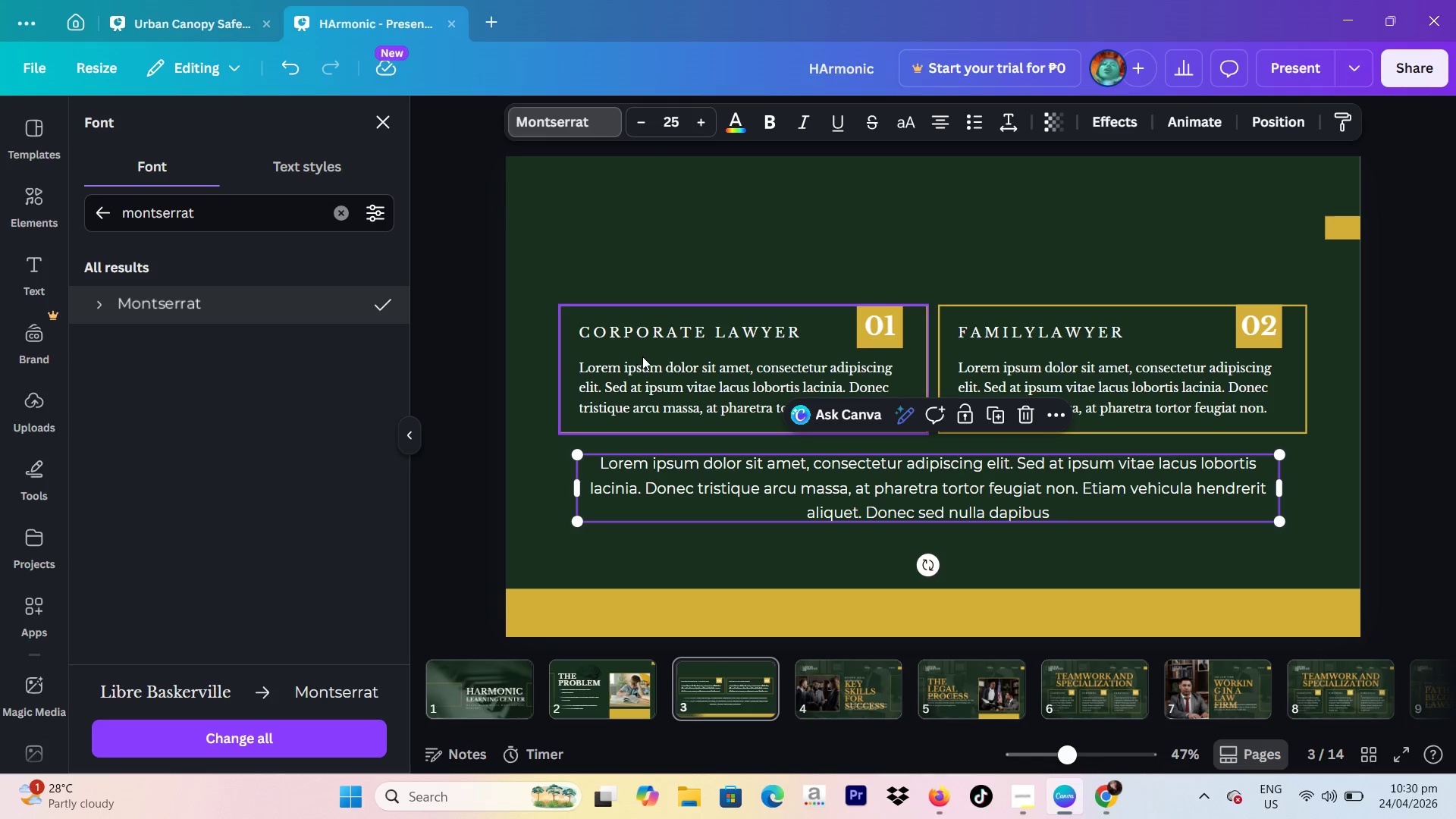 
left_click([646, 362])
 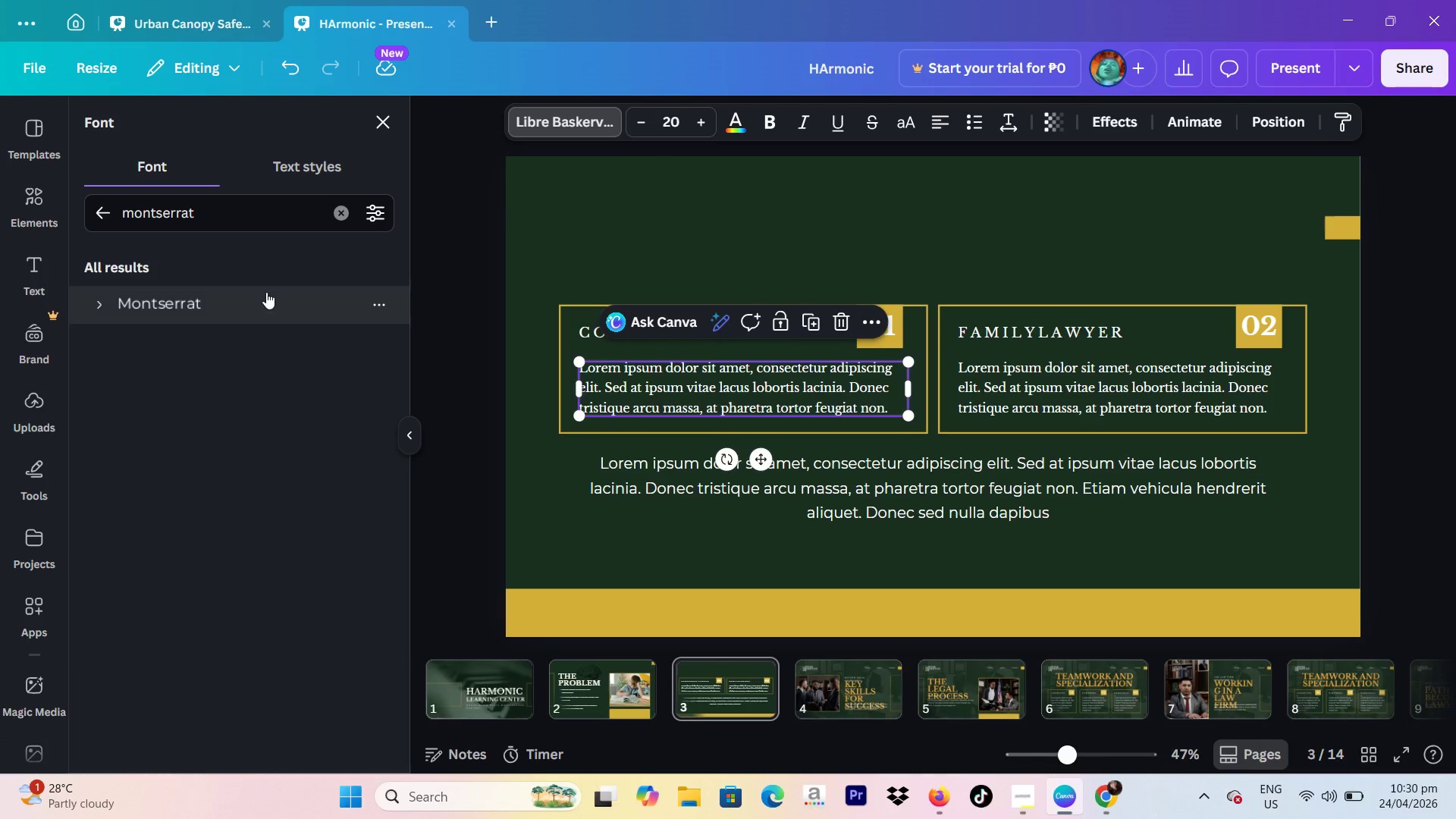 
left_click([265, 292])
 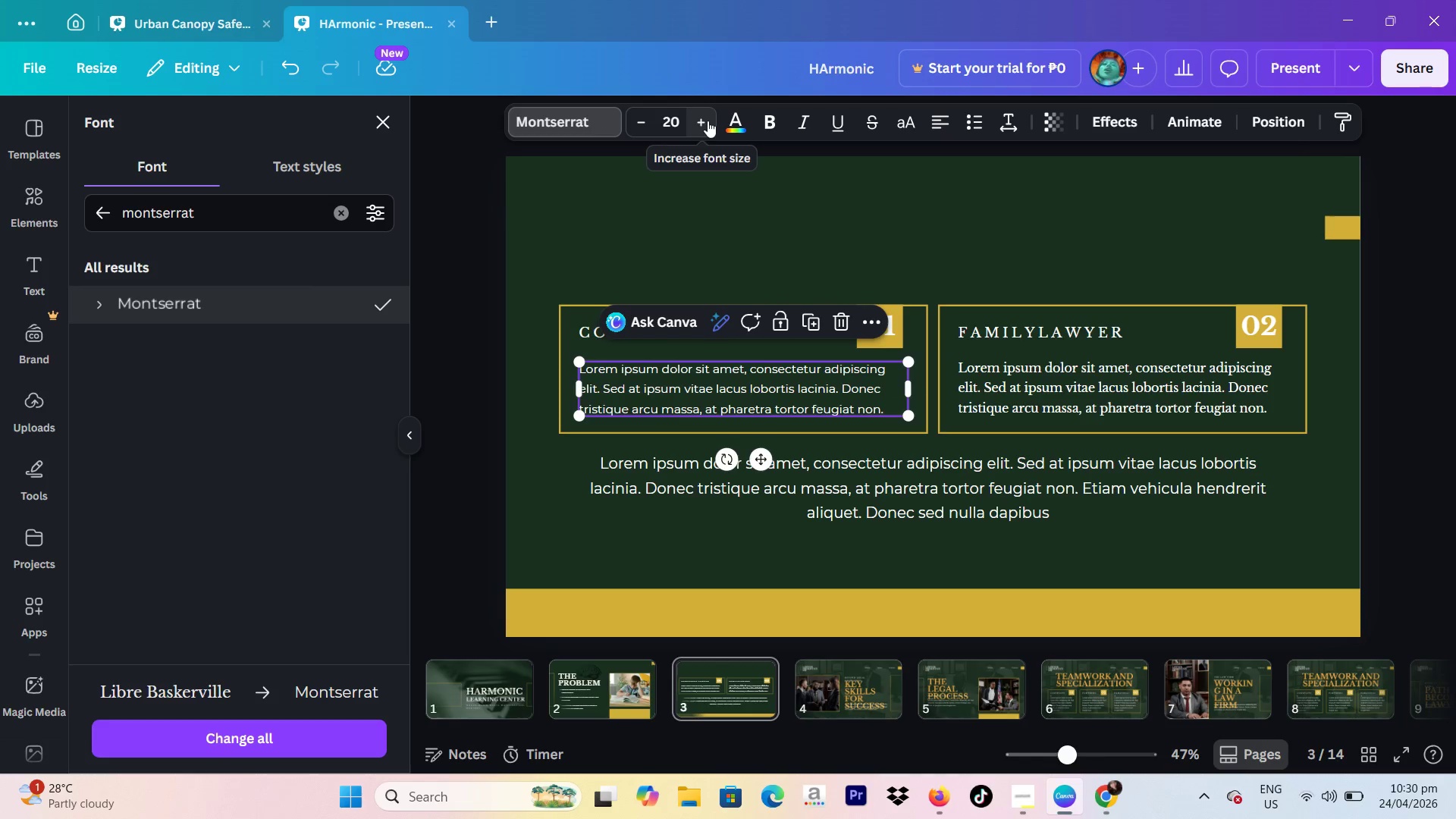 
double_click([708, 121])
 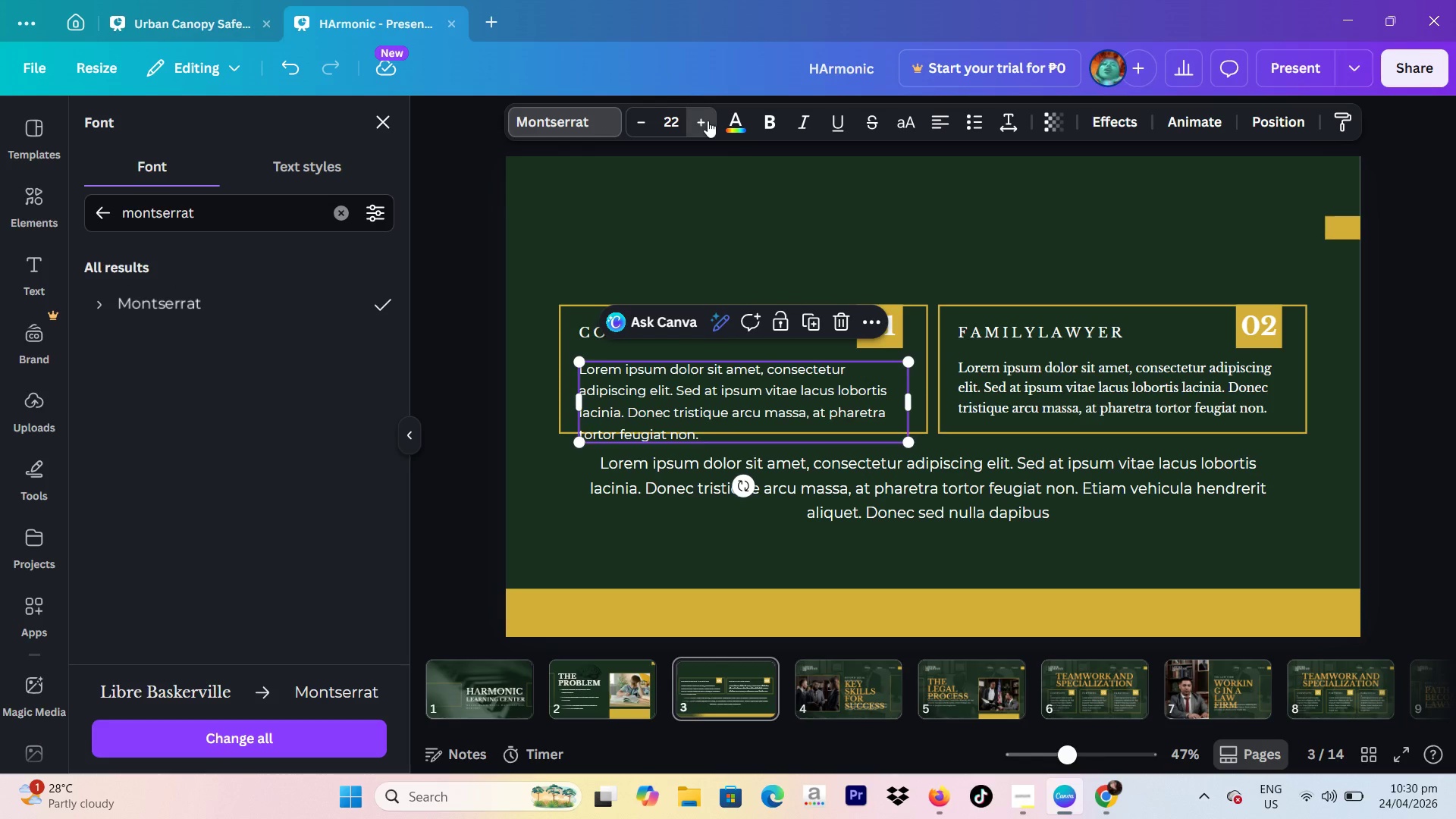 
double_click([708, 121])
 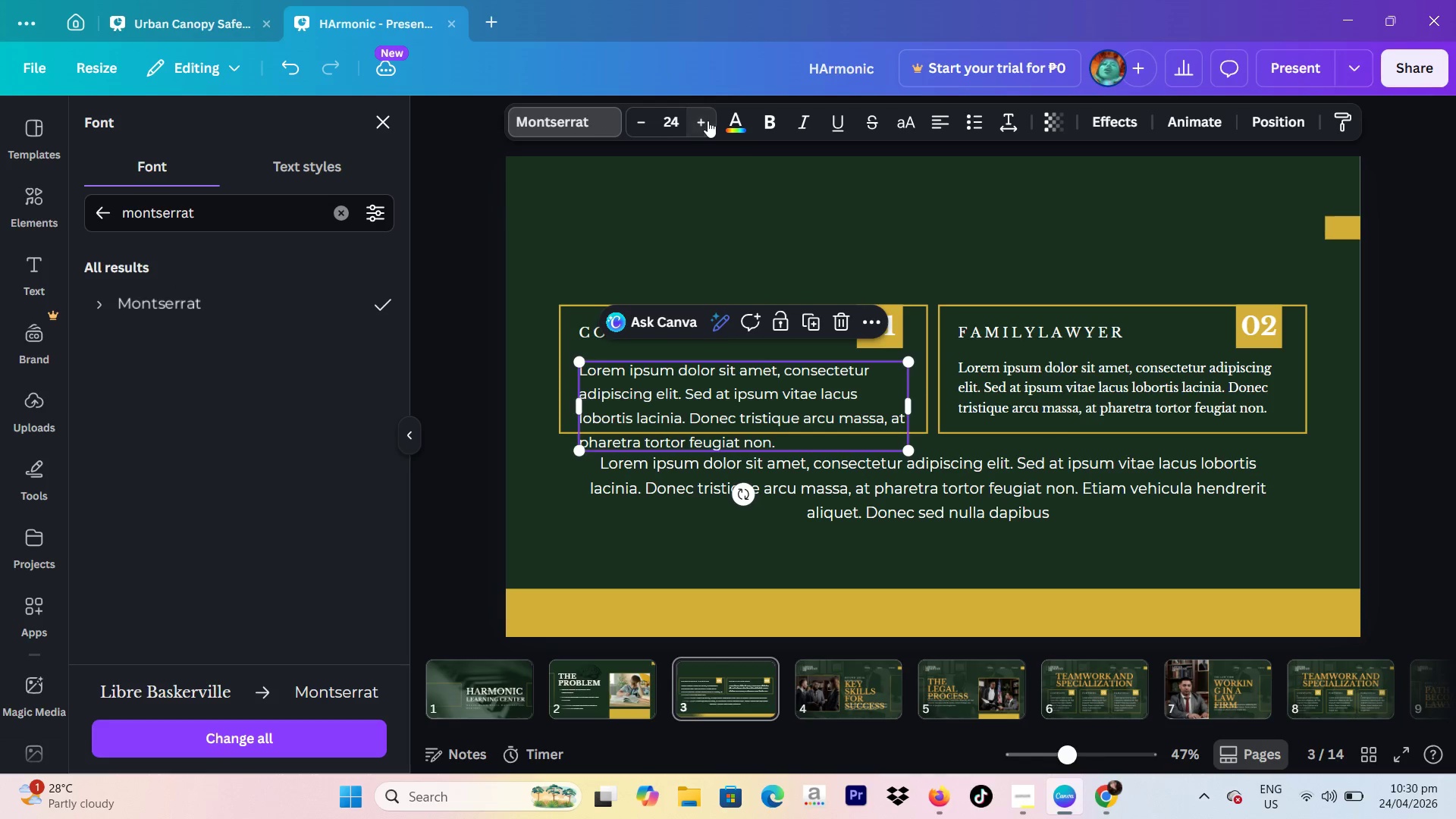 
triple_click([708, 121])
 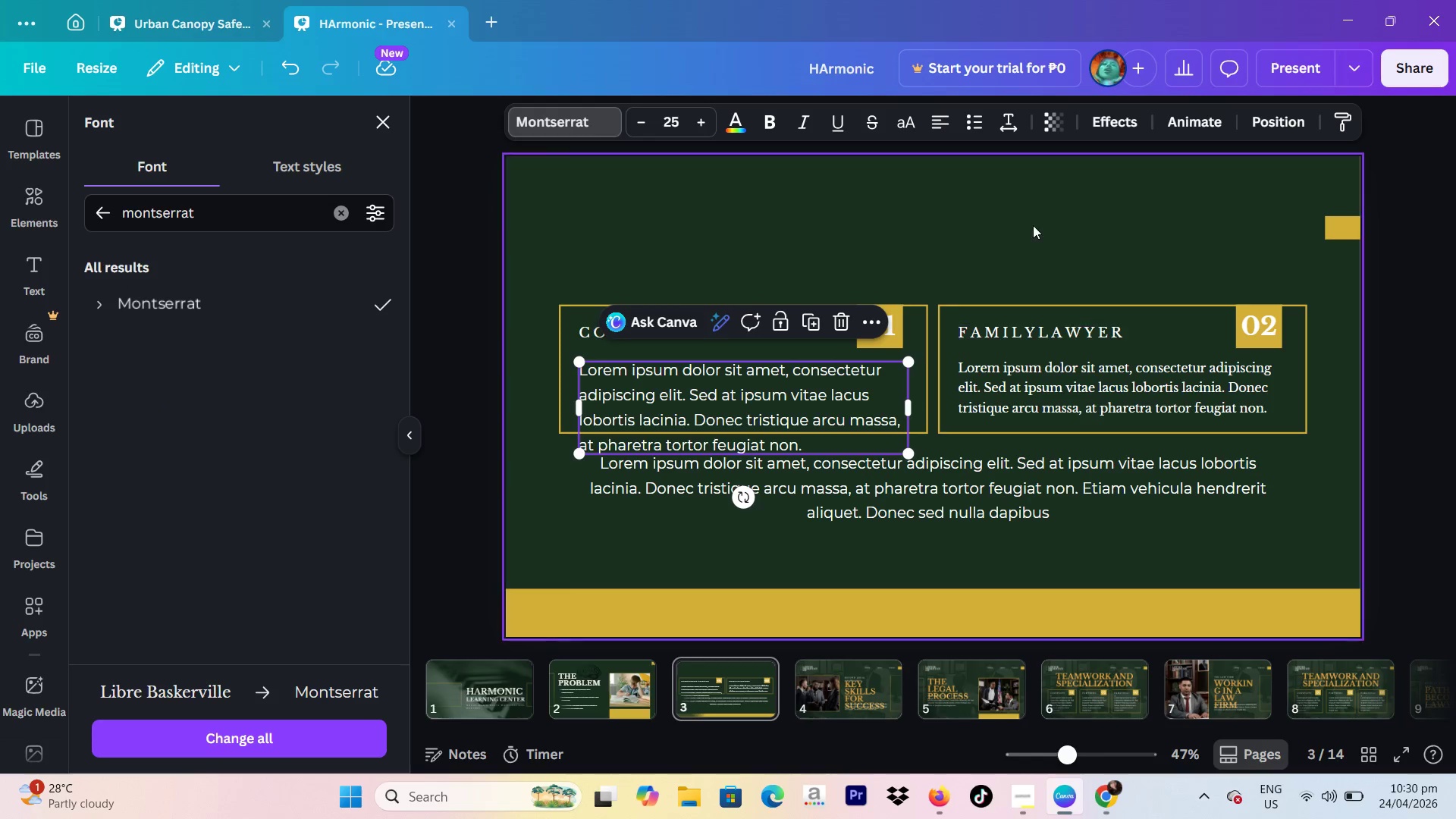 
left_click_drag(start_coordinate=[1027, 220], to_coordinate=[1181, 419])
 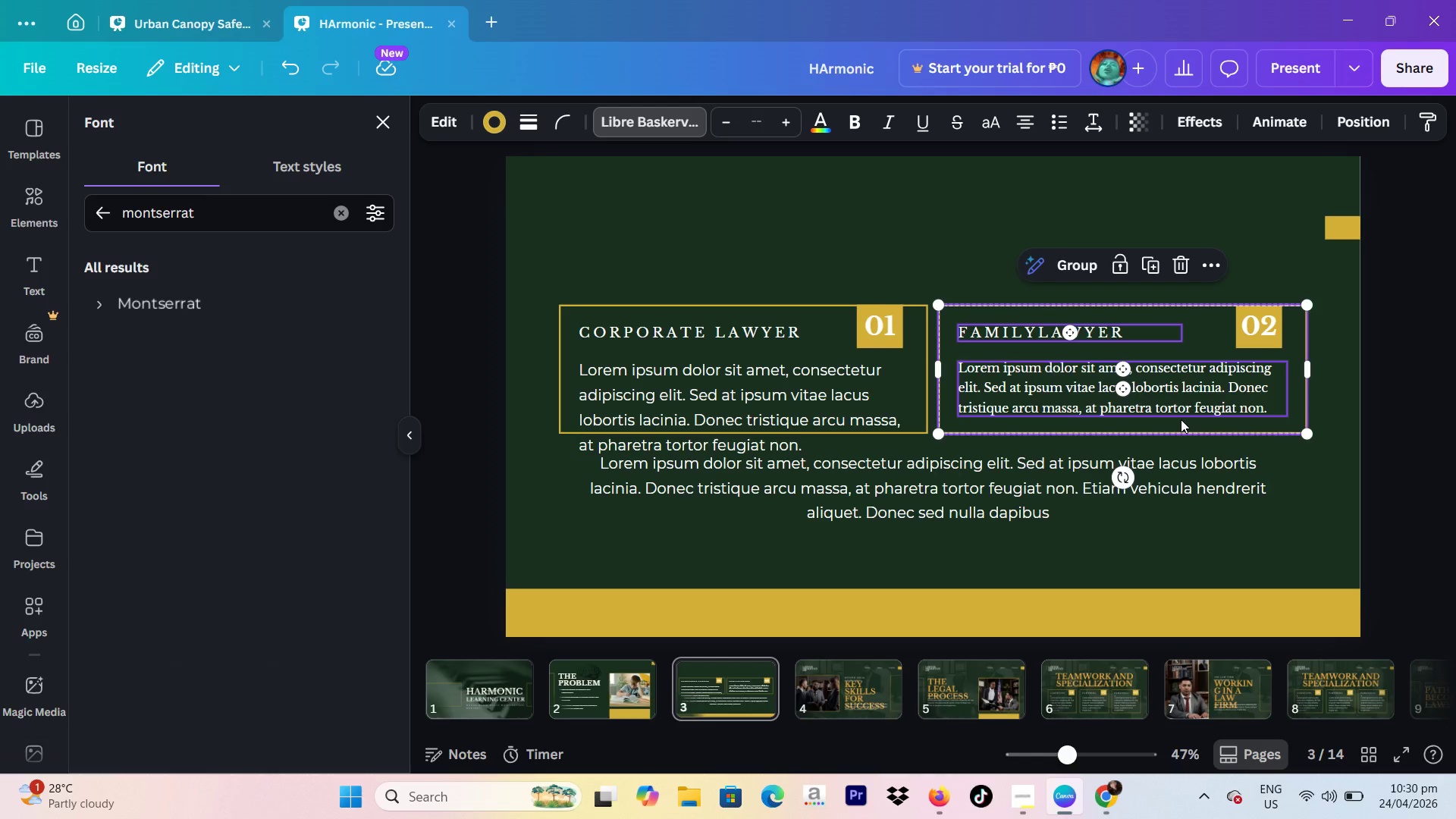 
key(Backspace)
 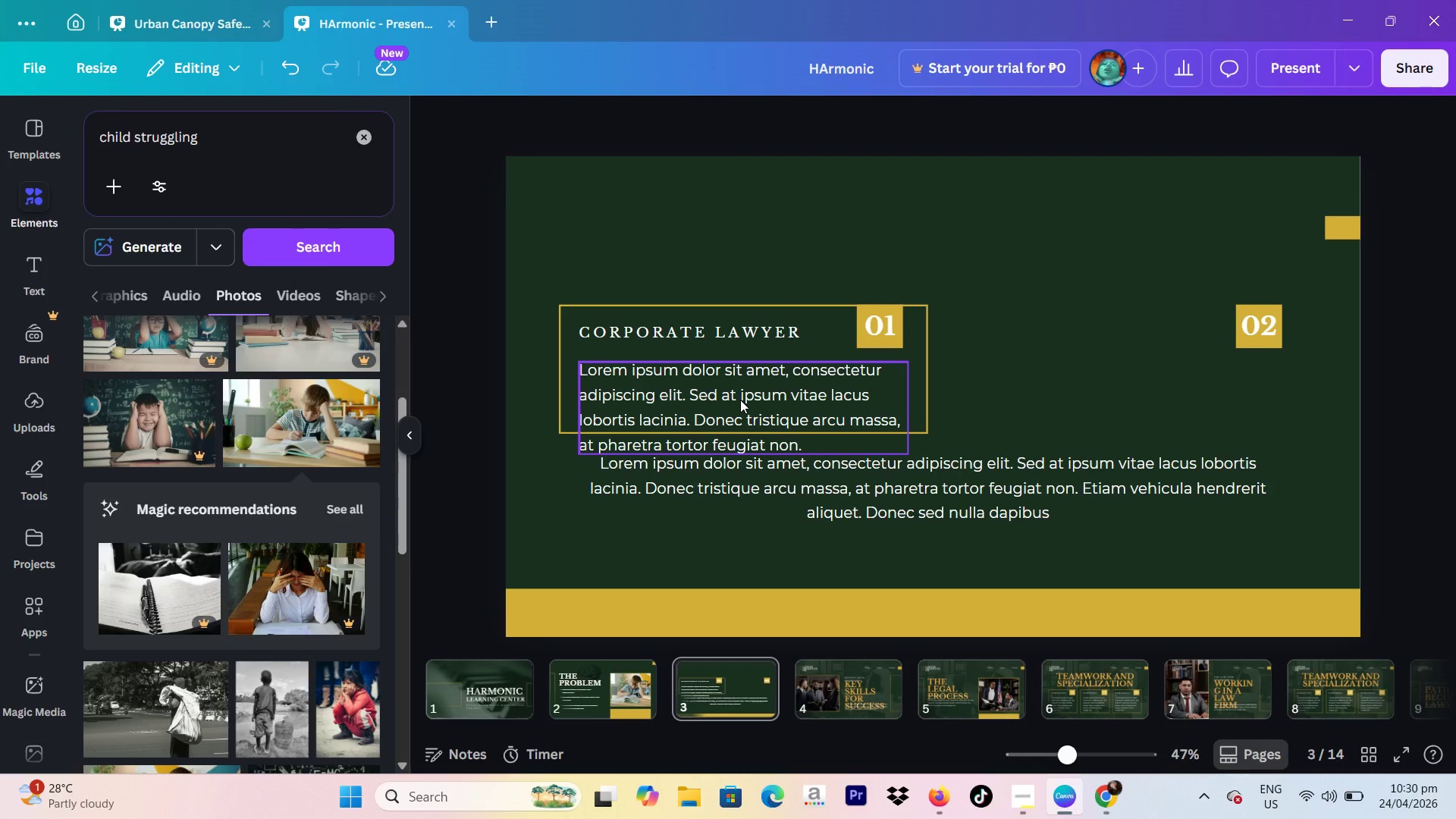 
double_click([740, 400])
 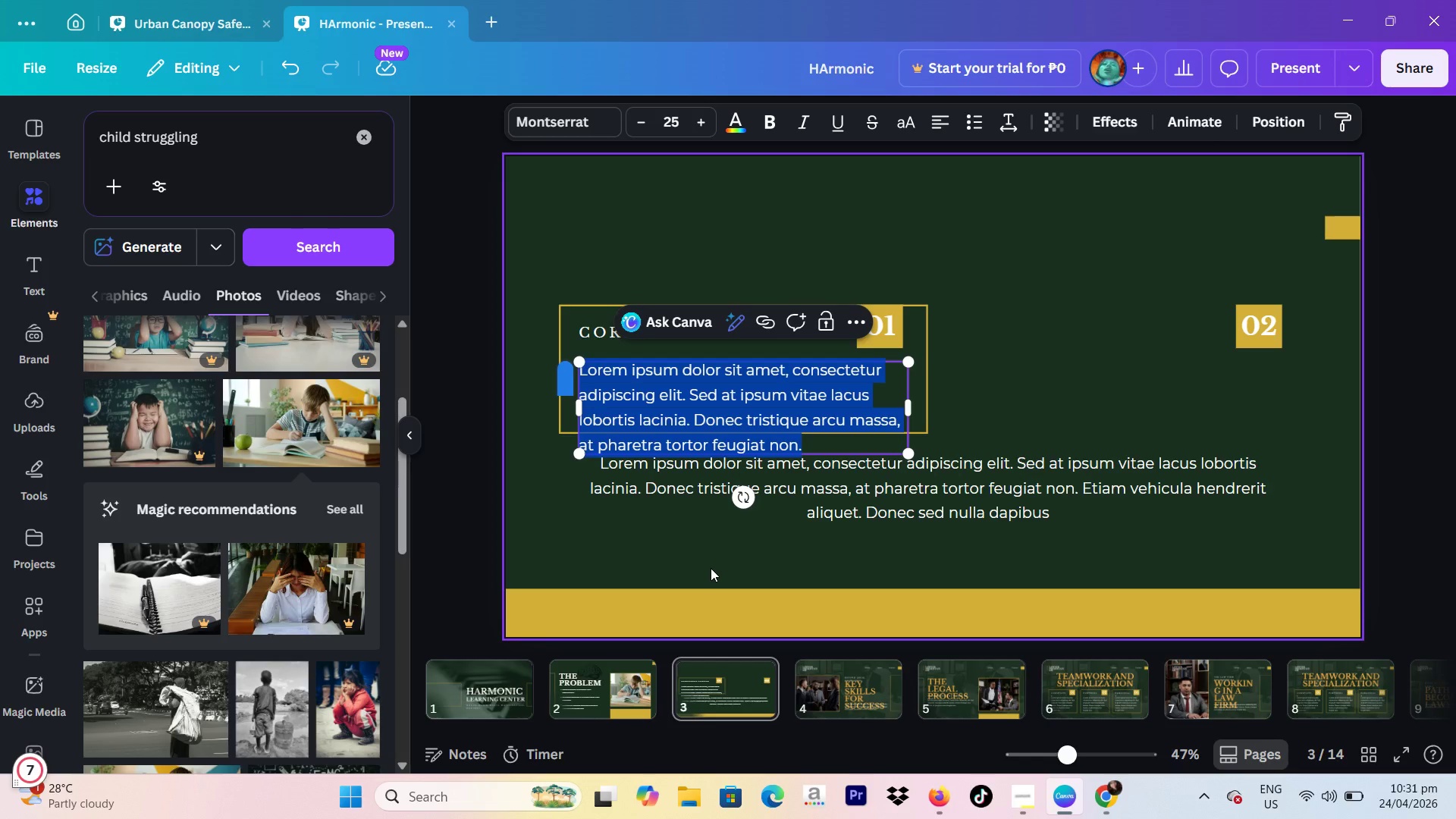 
wait(13.27)
 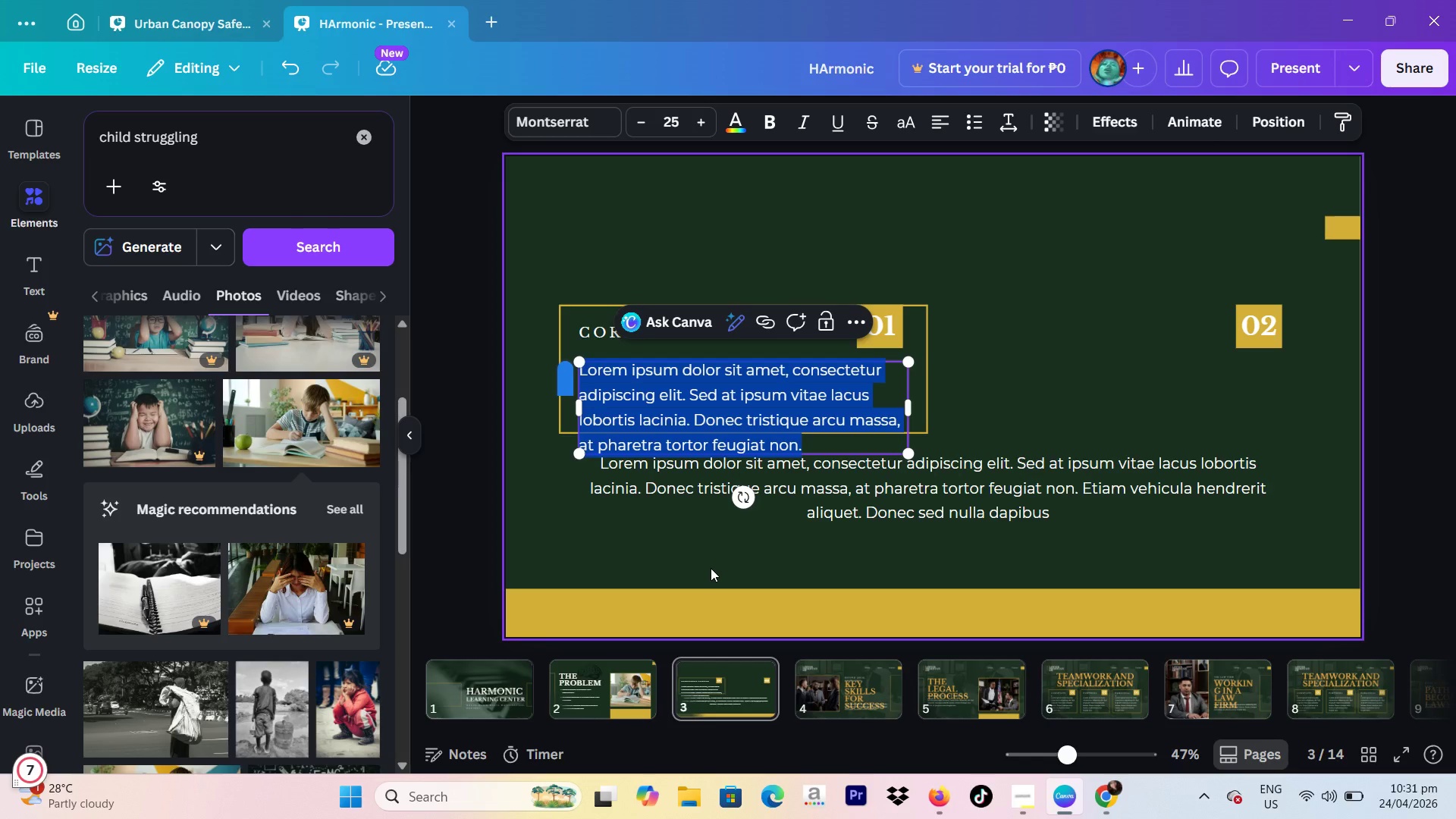 
double_click([1076, 460])
 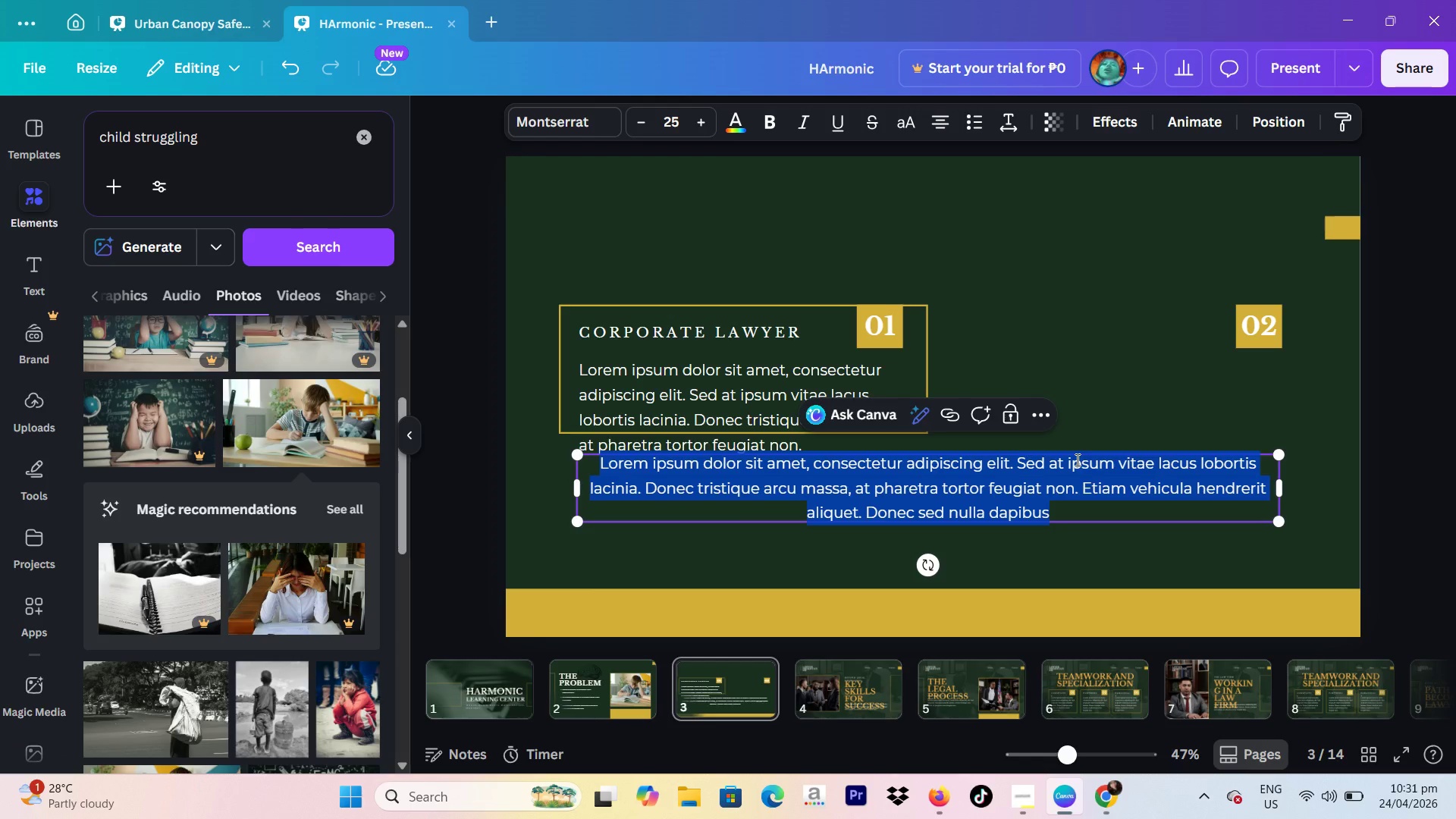 
type(Music and mathematics share the same foundation:)
 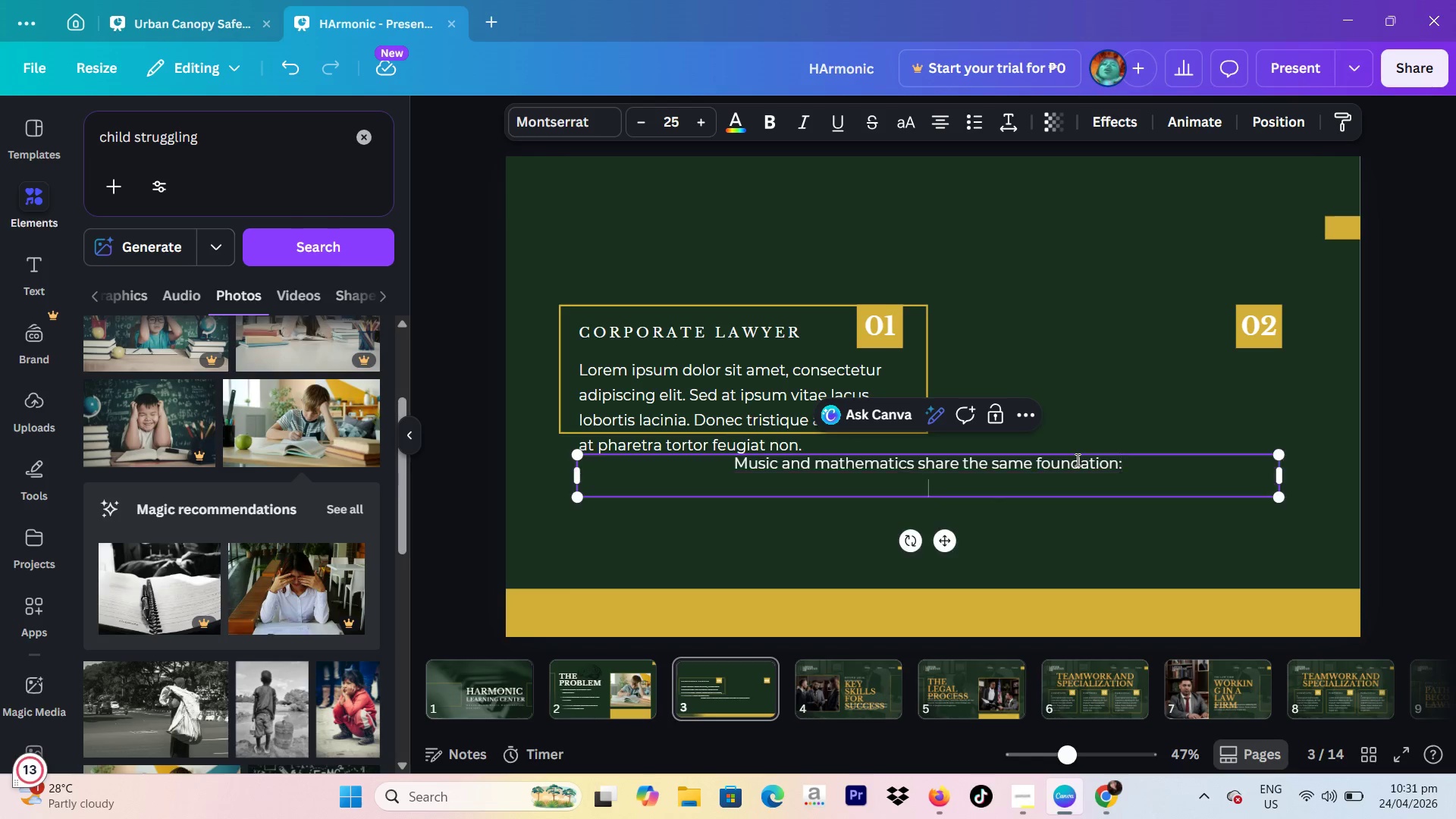 
 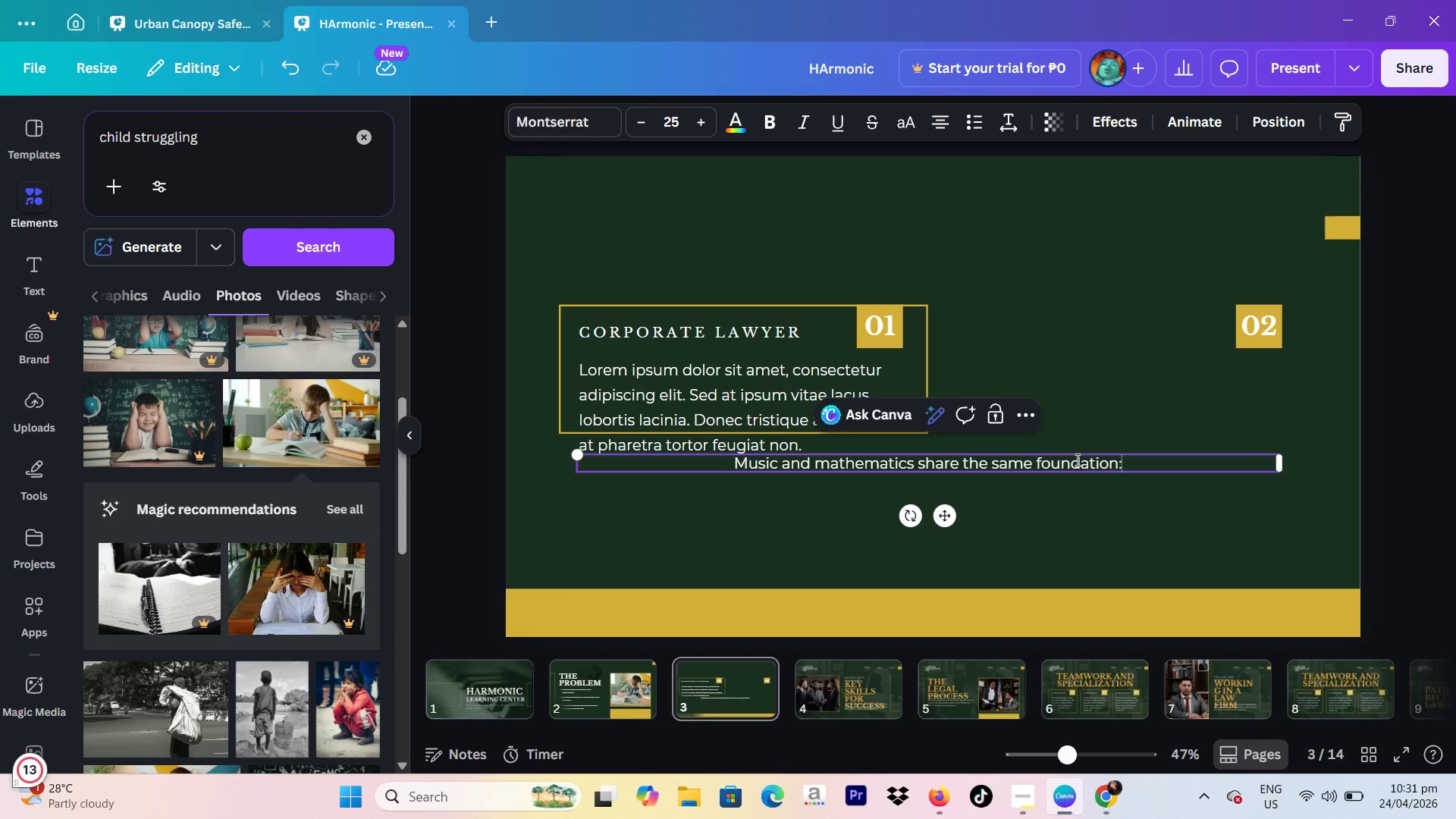 
key(Enter)
 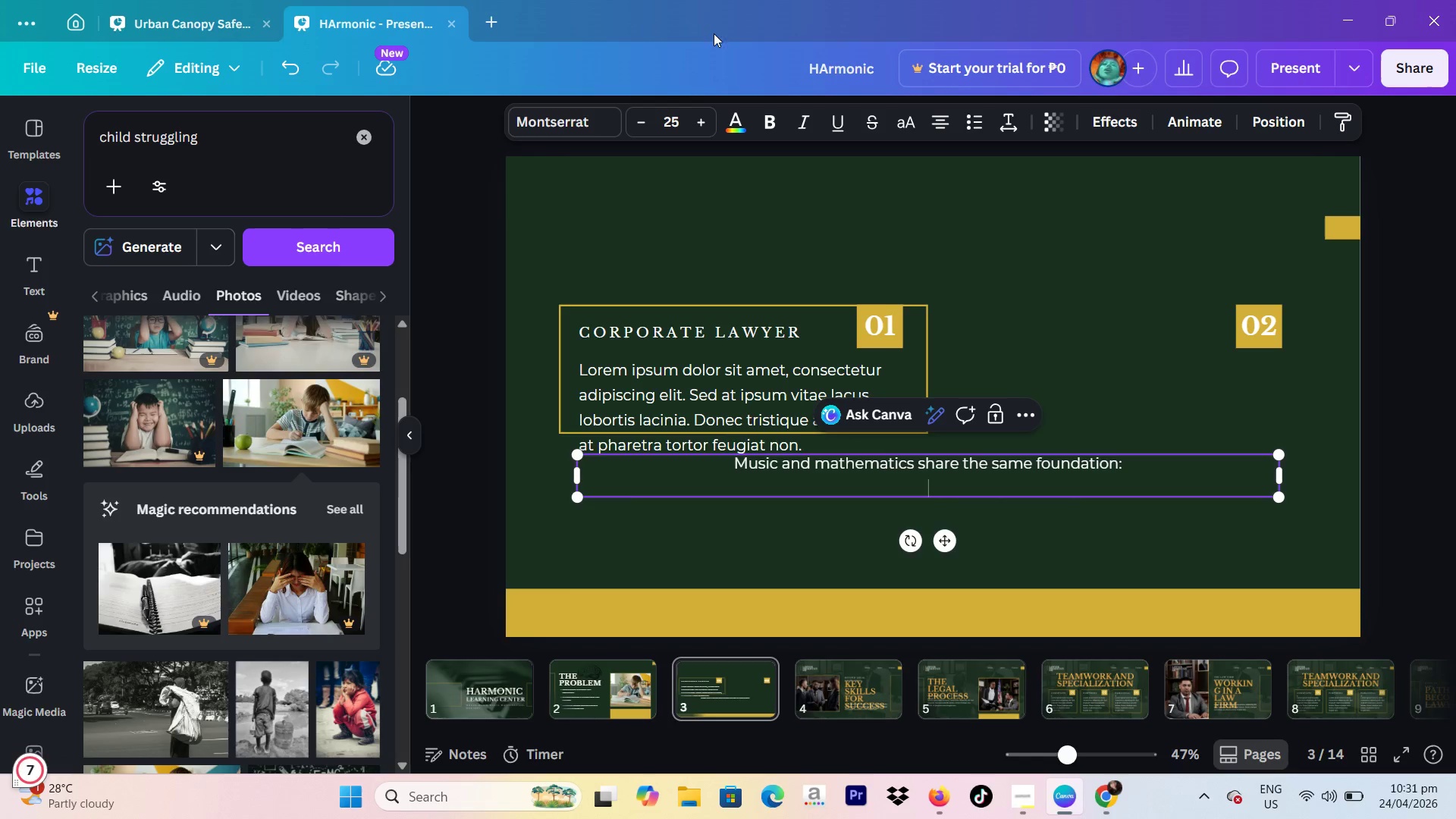 
left_click([783, 124])
 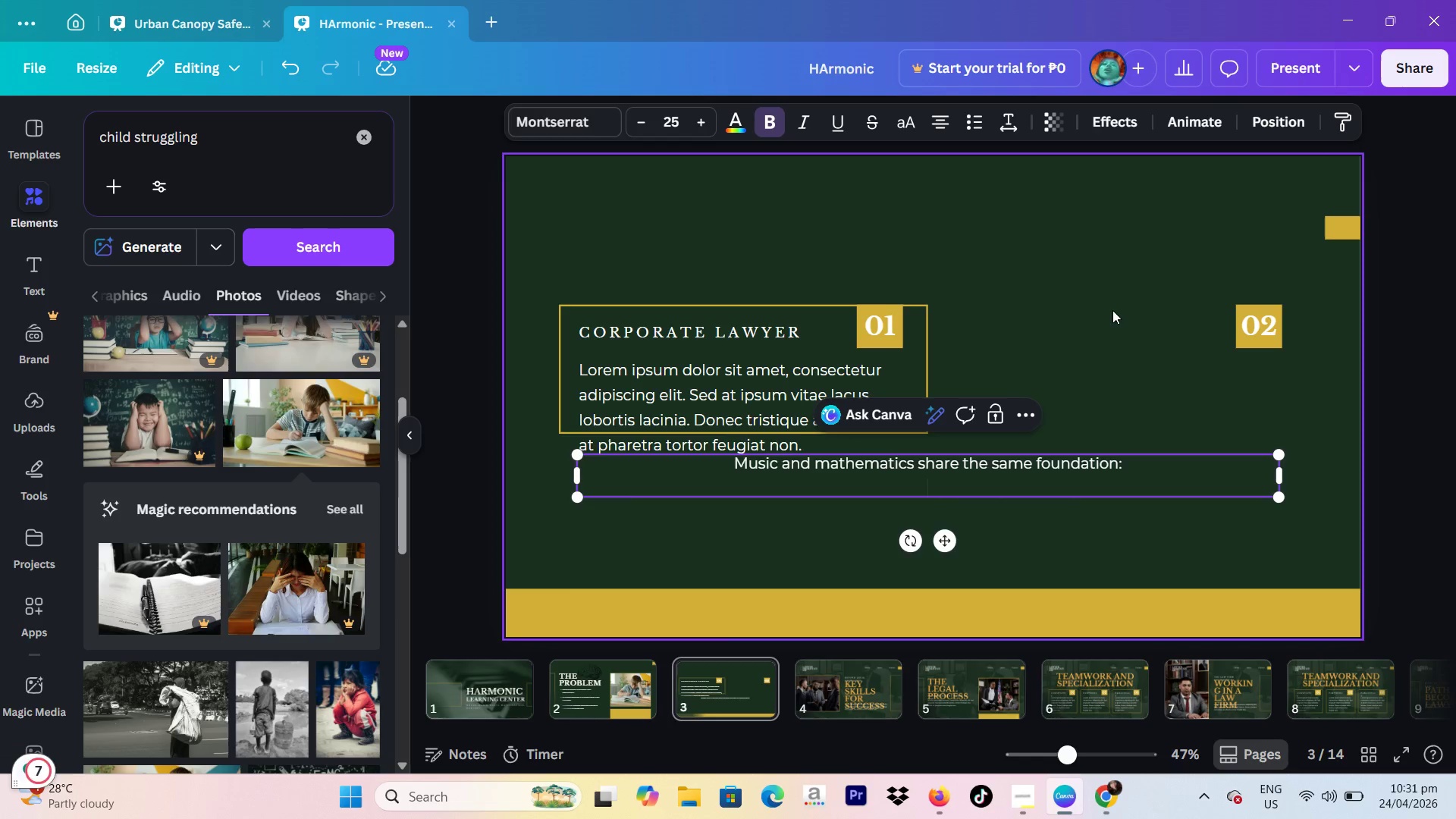 
type(P)
key(Backspace)
type(pattern)
key(Backspace)
key(Backspace)
key(Backspace)
key(Backspace)
key(Backspace)
key(Backspace)
key(Backspace)
 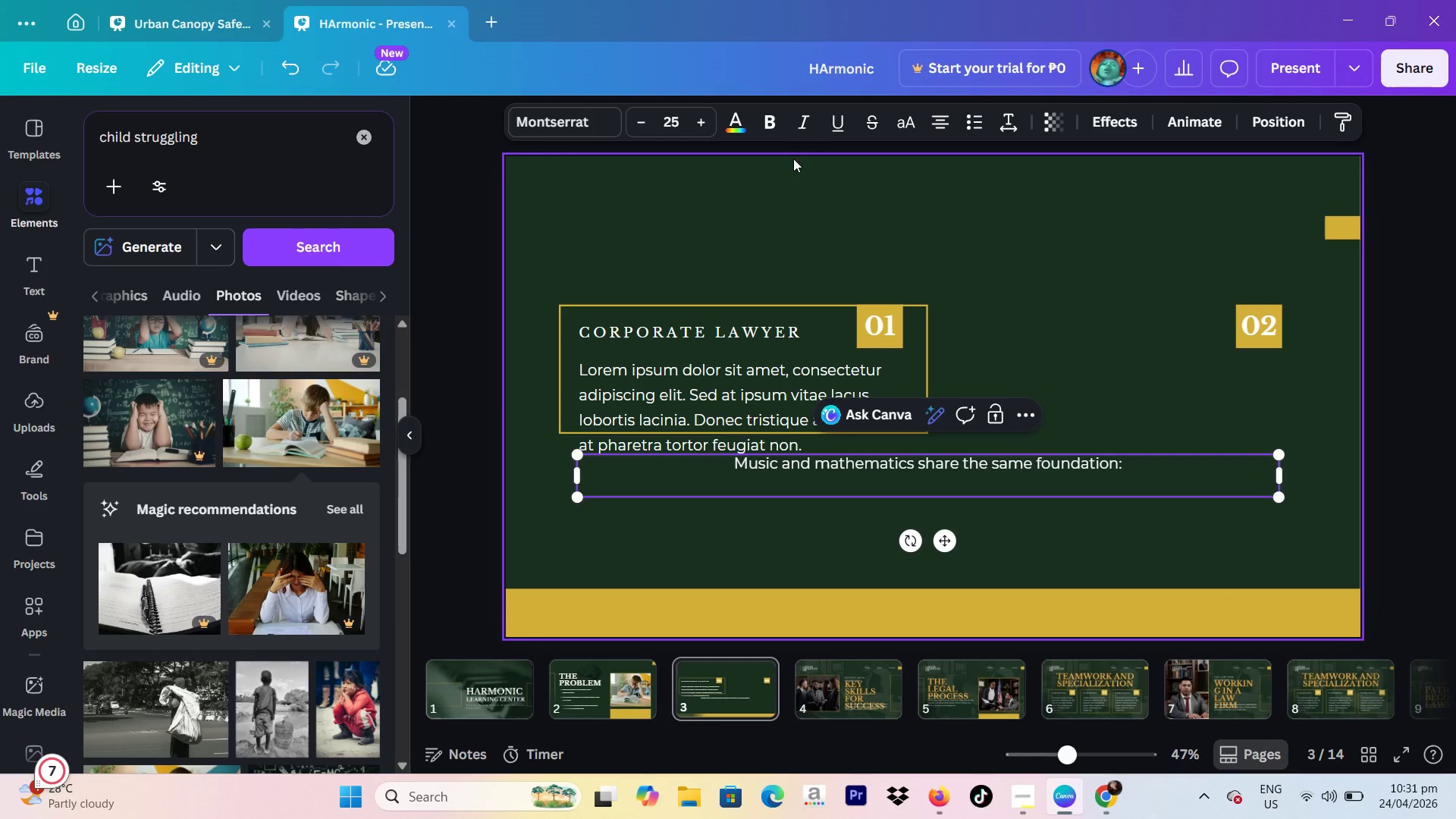 
left_click([777, 121])
 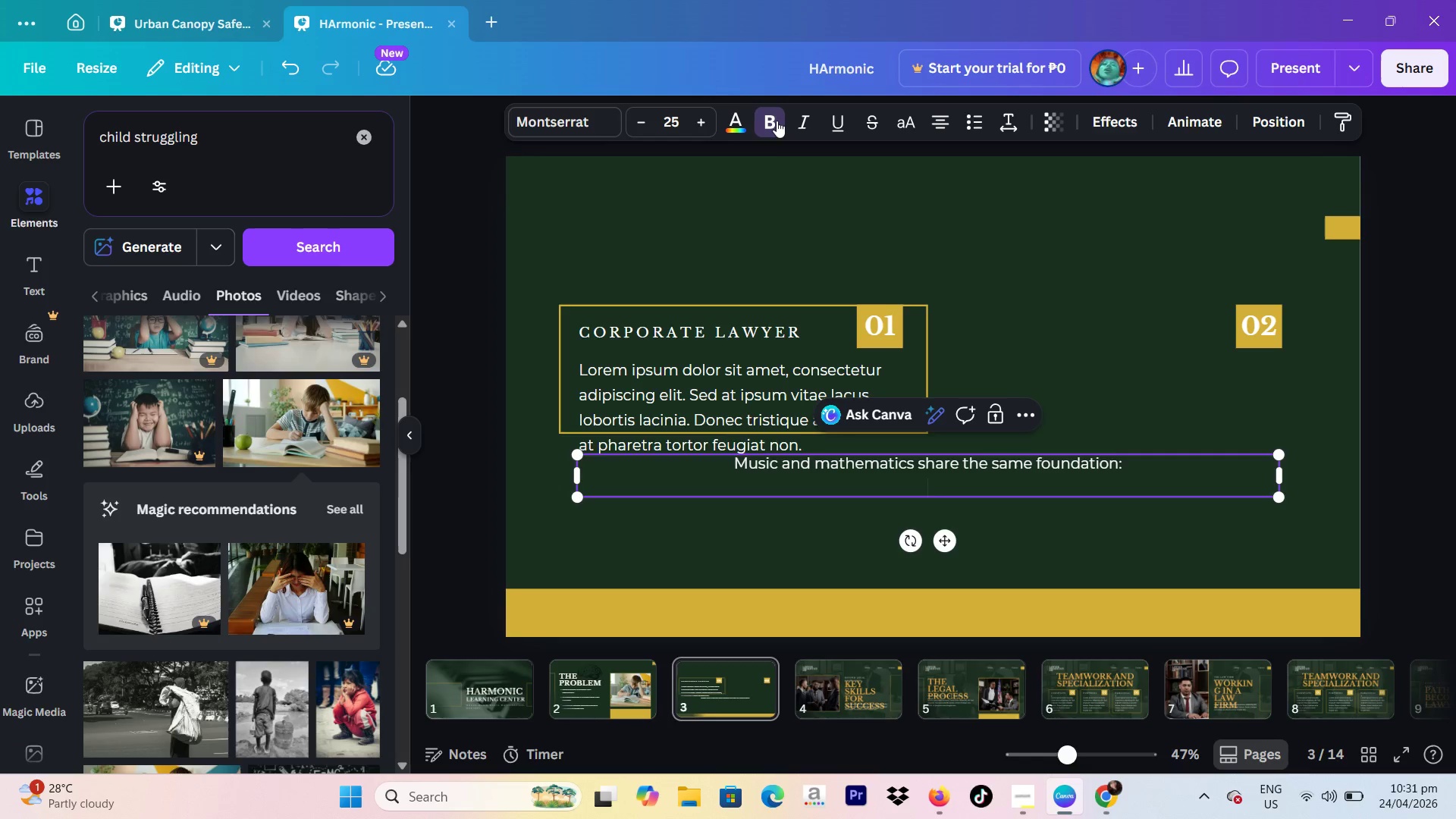 
type(patterns, structure, and logic)
 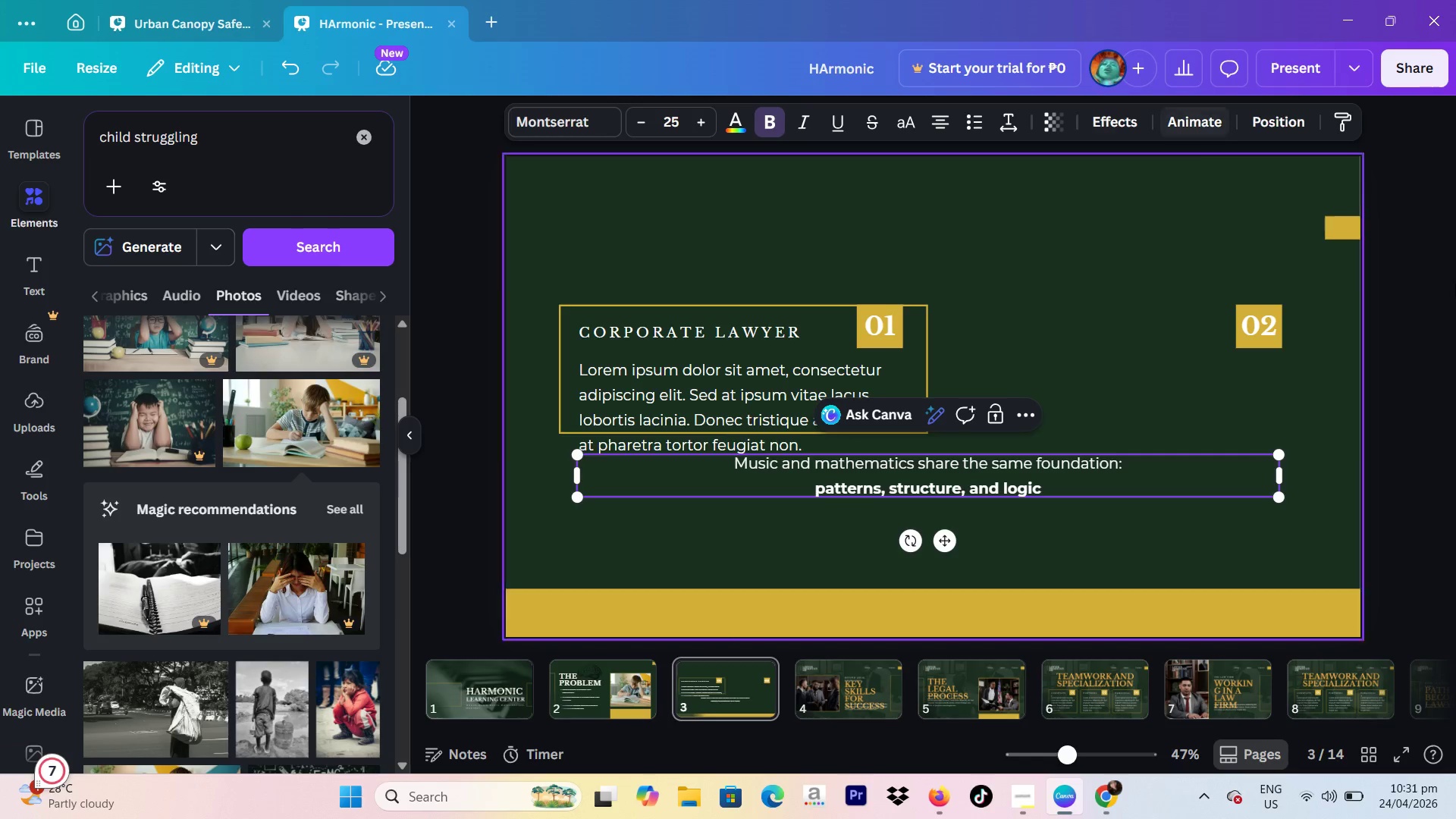 
left_click([1454, 290])
 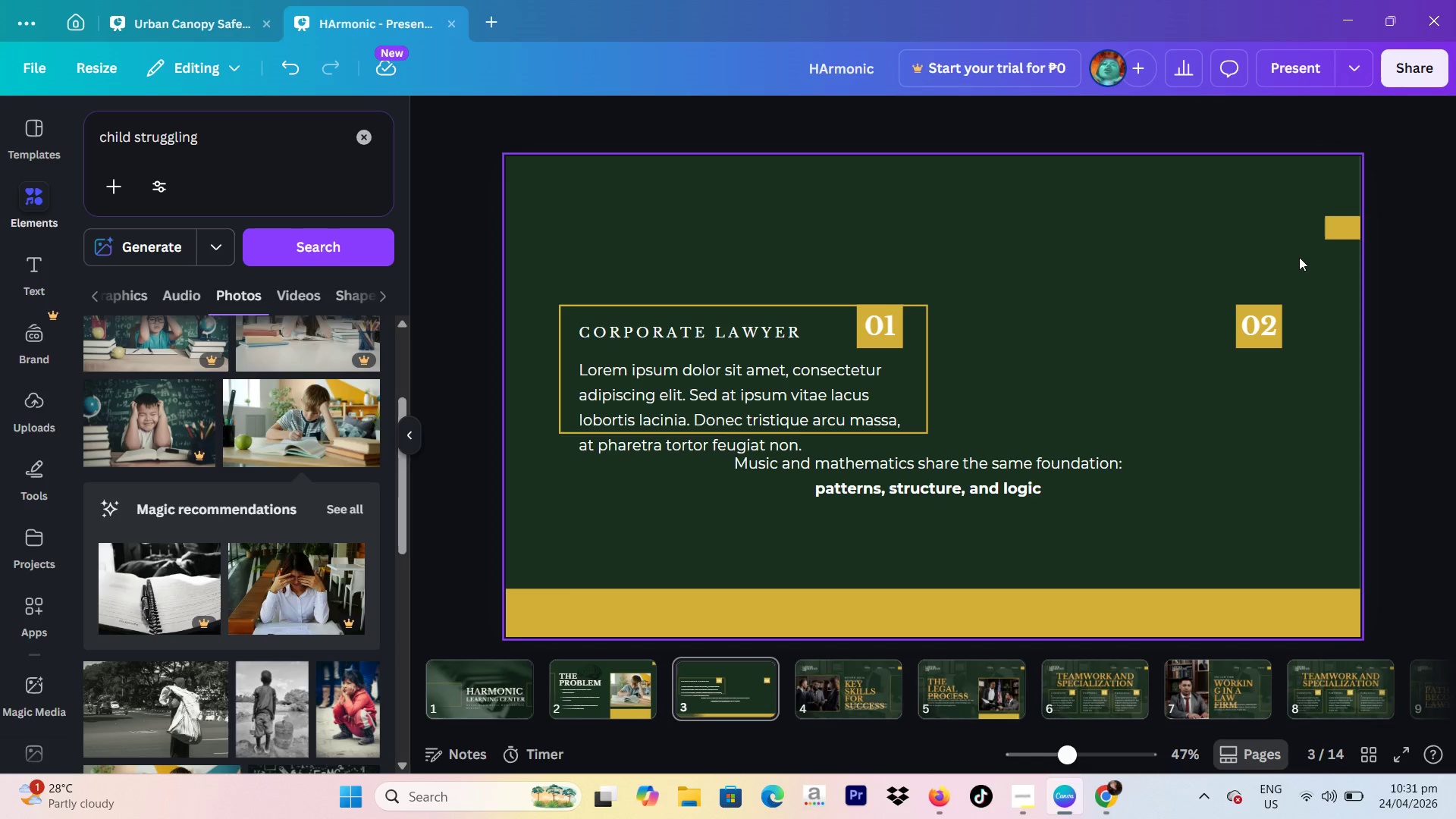 
left_click_drag(start_coordinate=[1232, 249], to_coordinate=[1291, 370])
 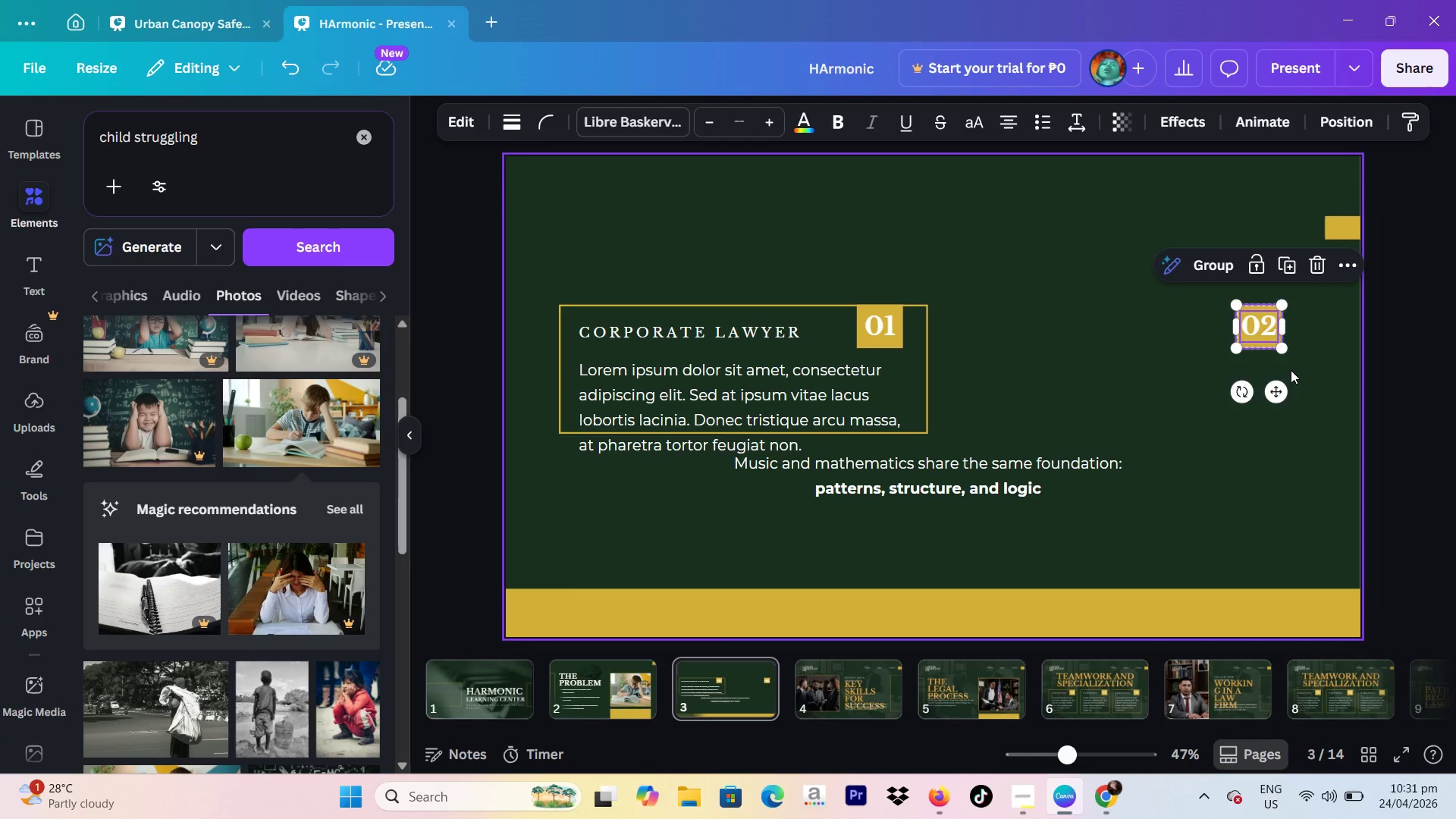 
key(Backspace)
 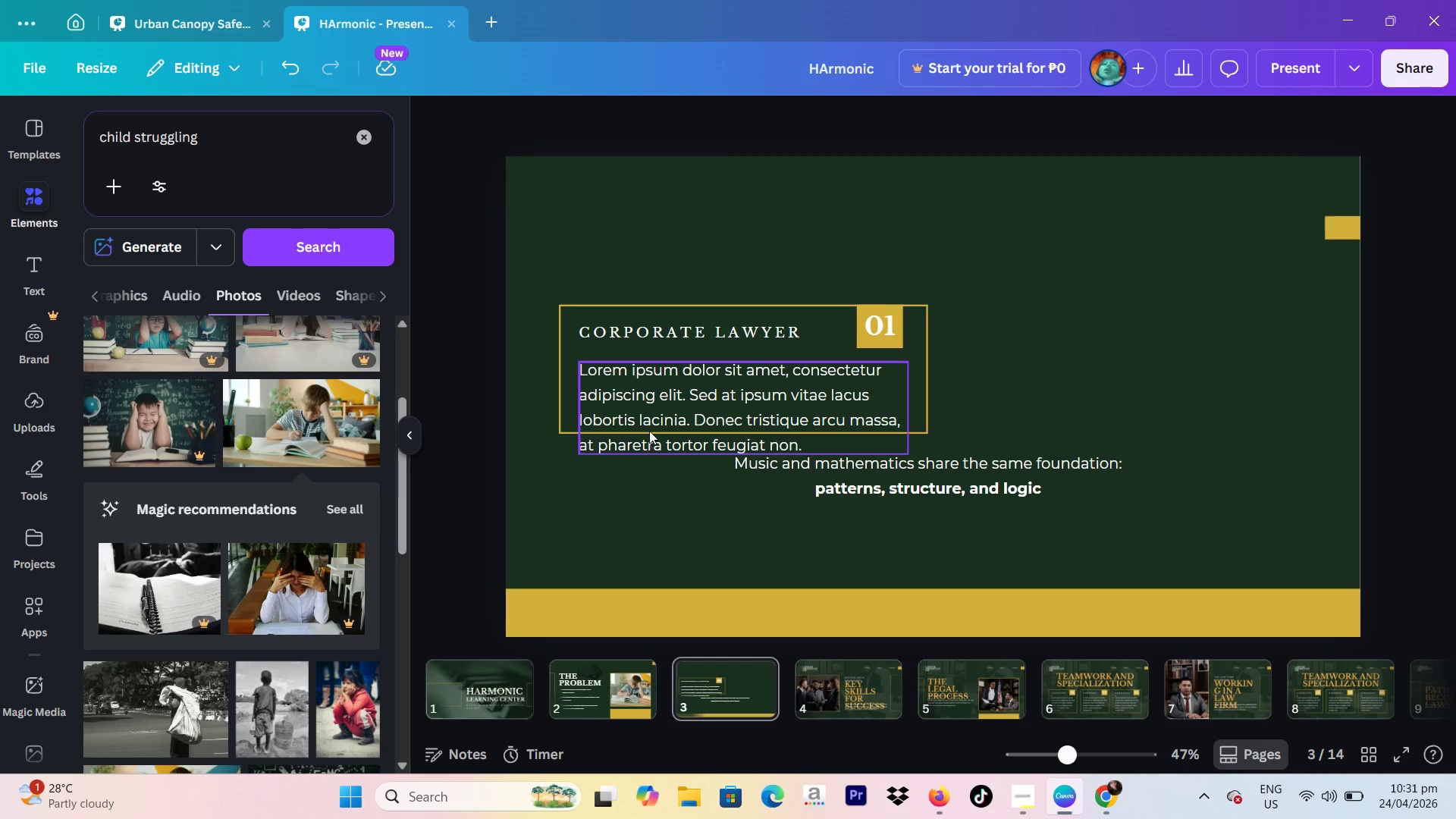 
left_click([667, 375])
 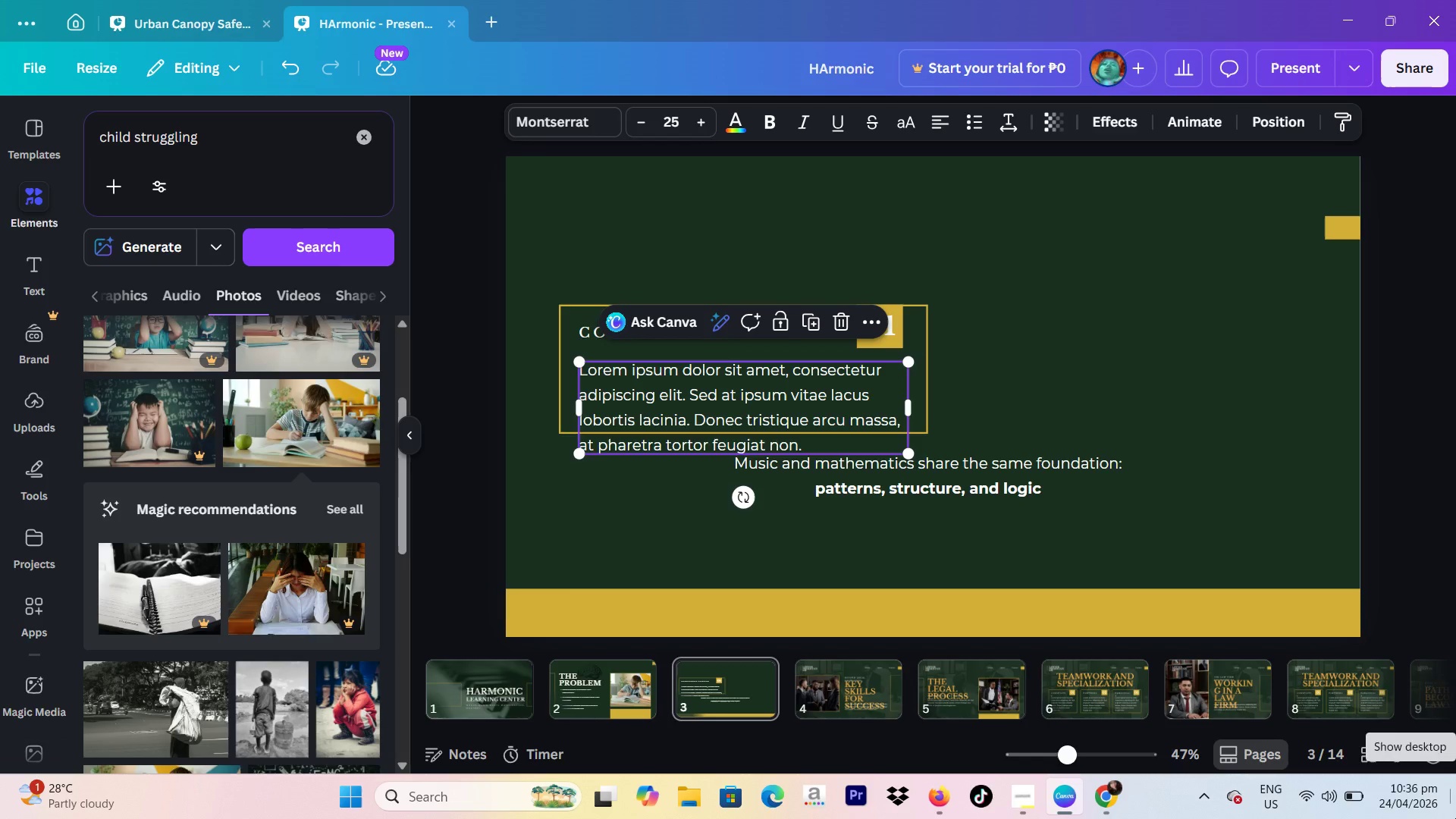 
wait(269.0)
 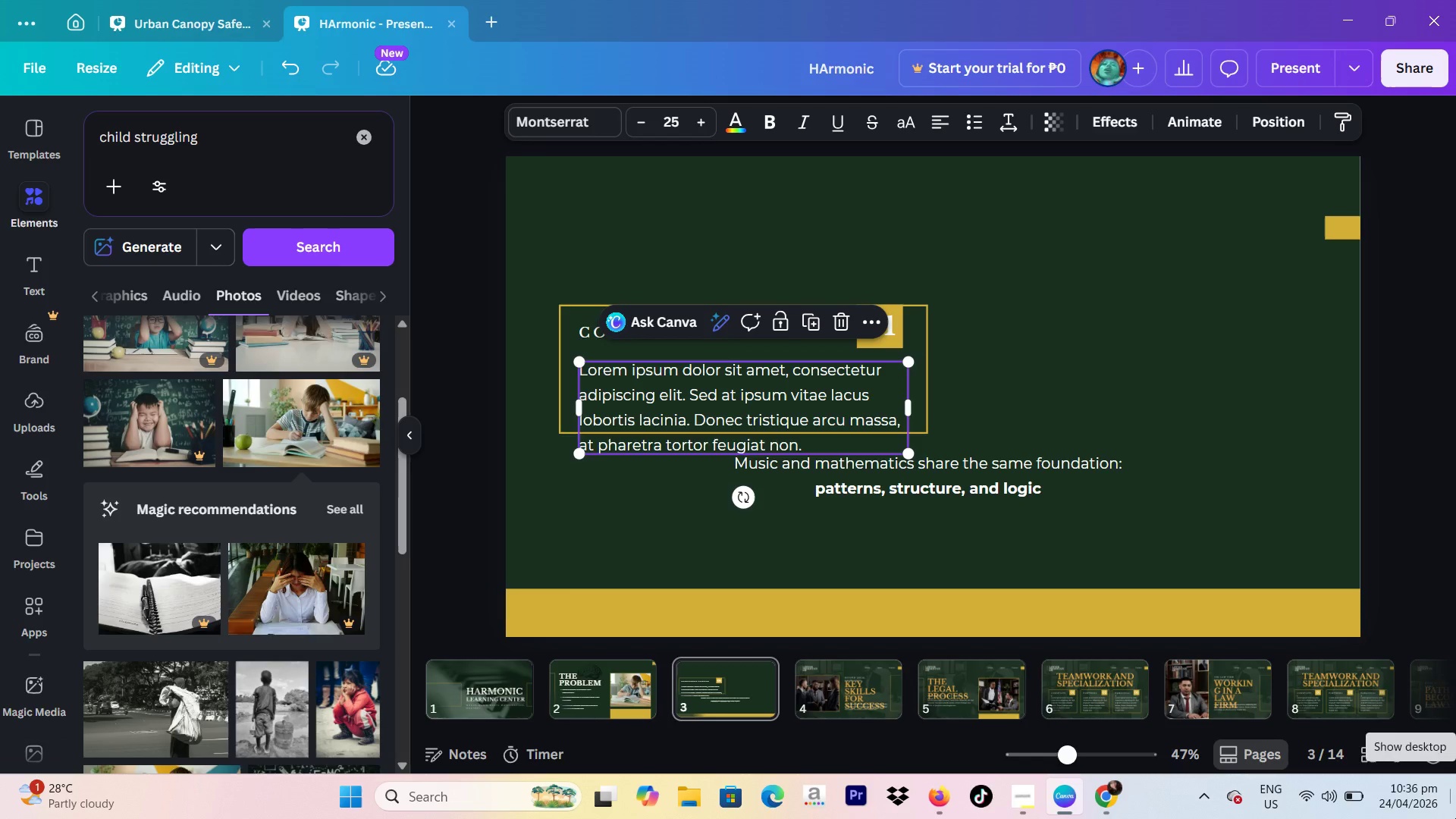 
left_click([744, 423])
 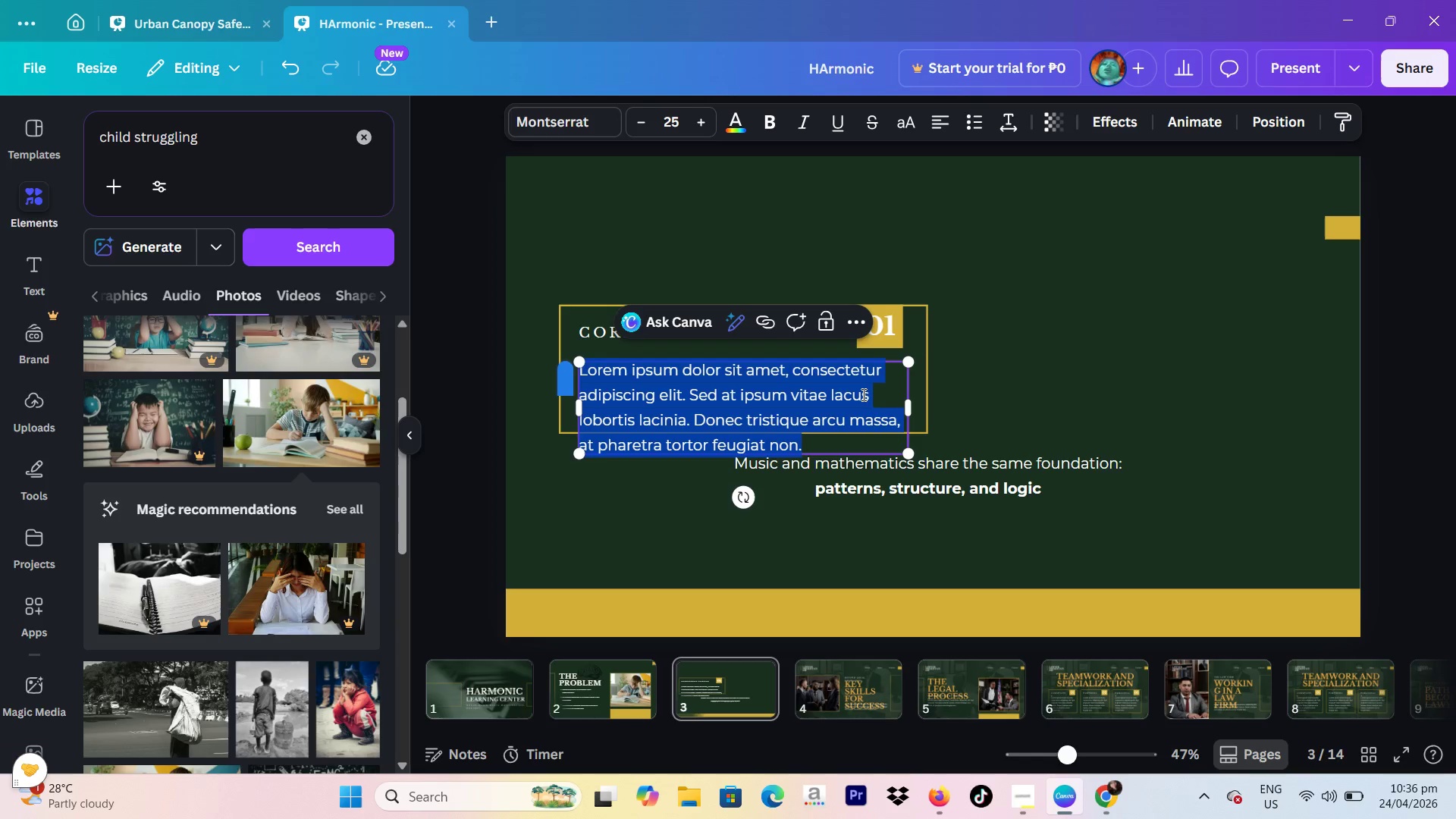 
wait(7.27)
 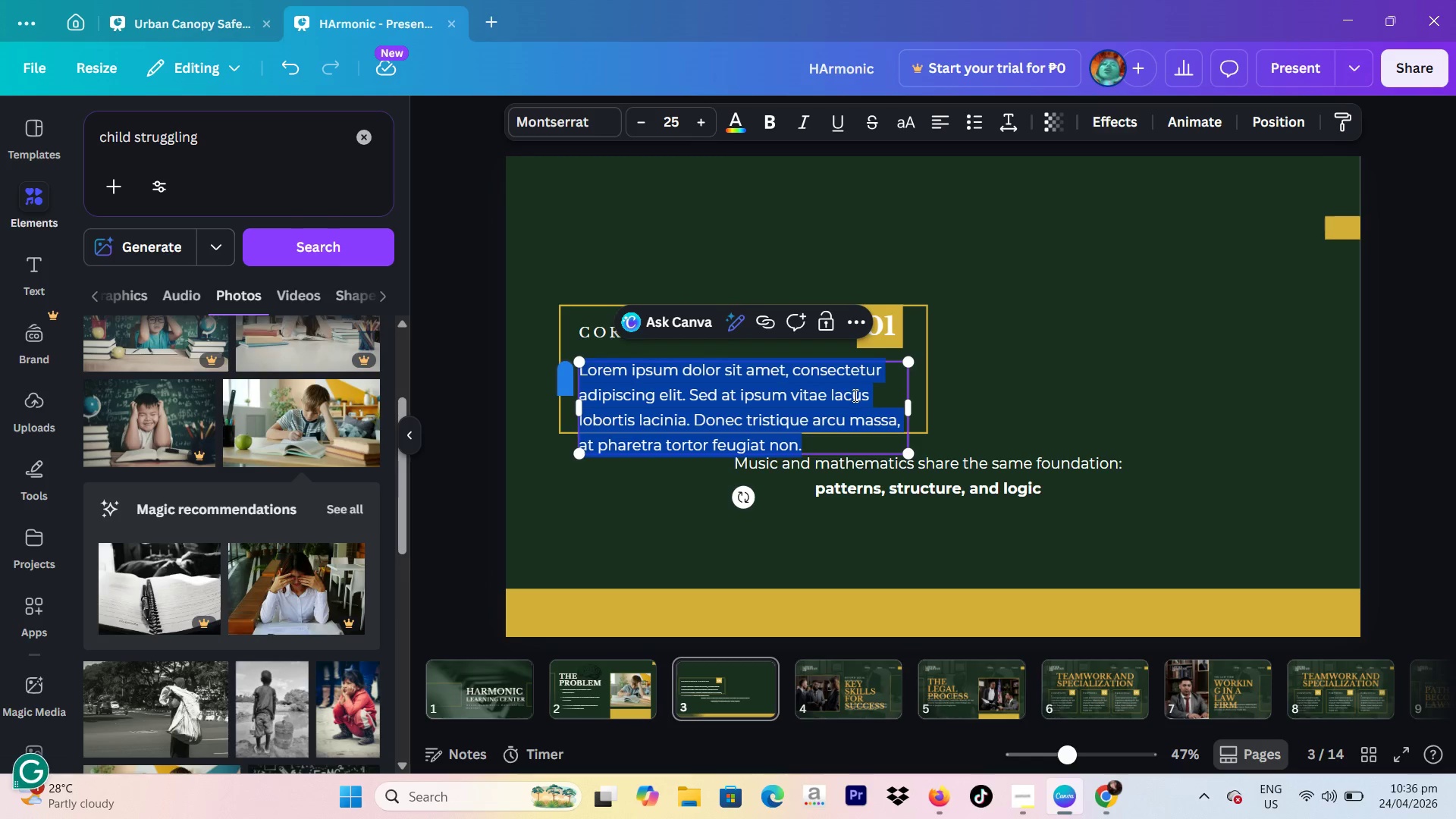 
type(Rhythm = fractions)
 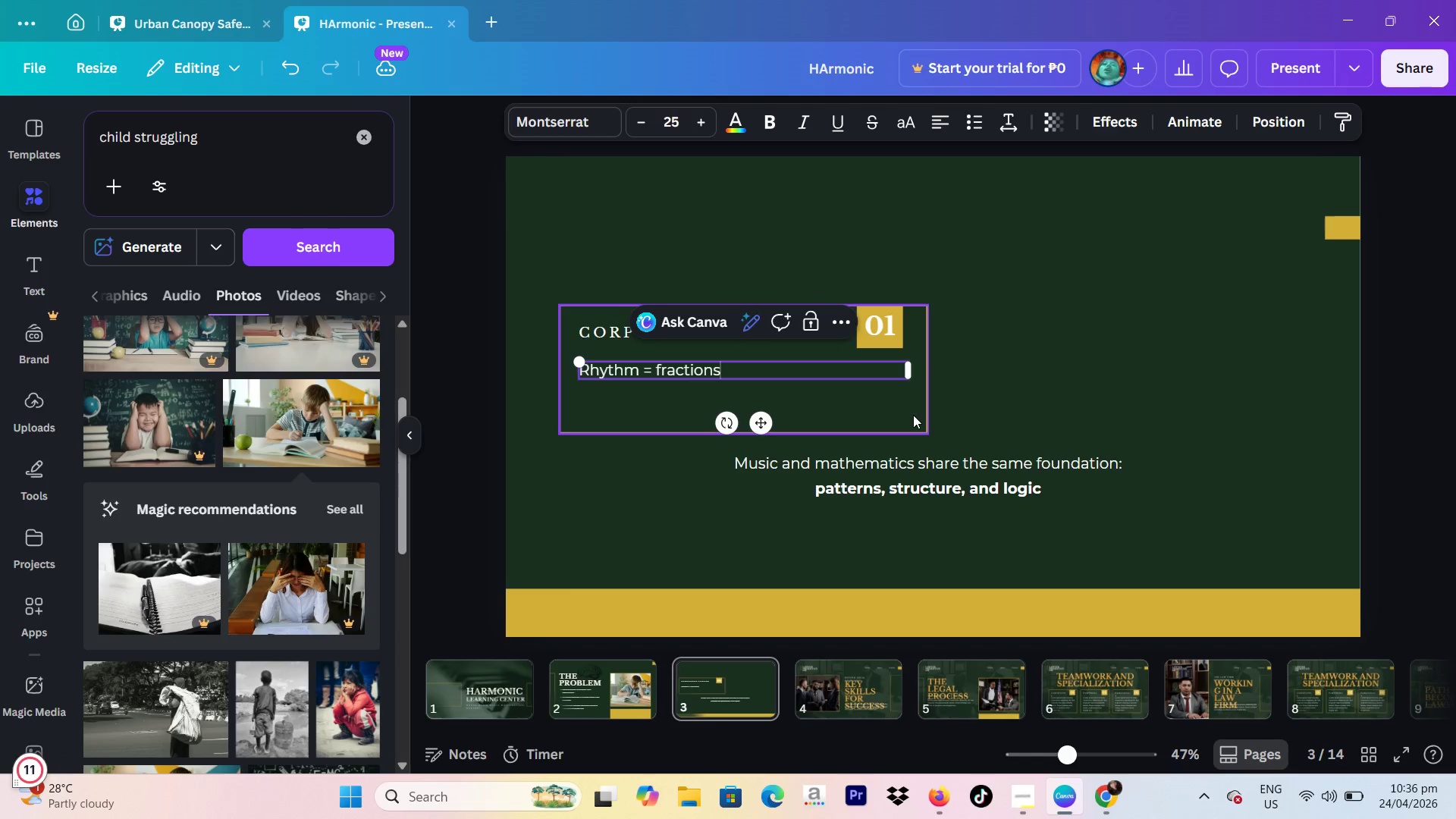 
left_click([469, 679])
 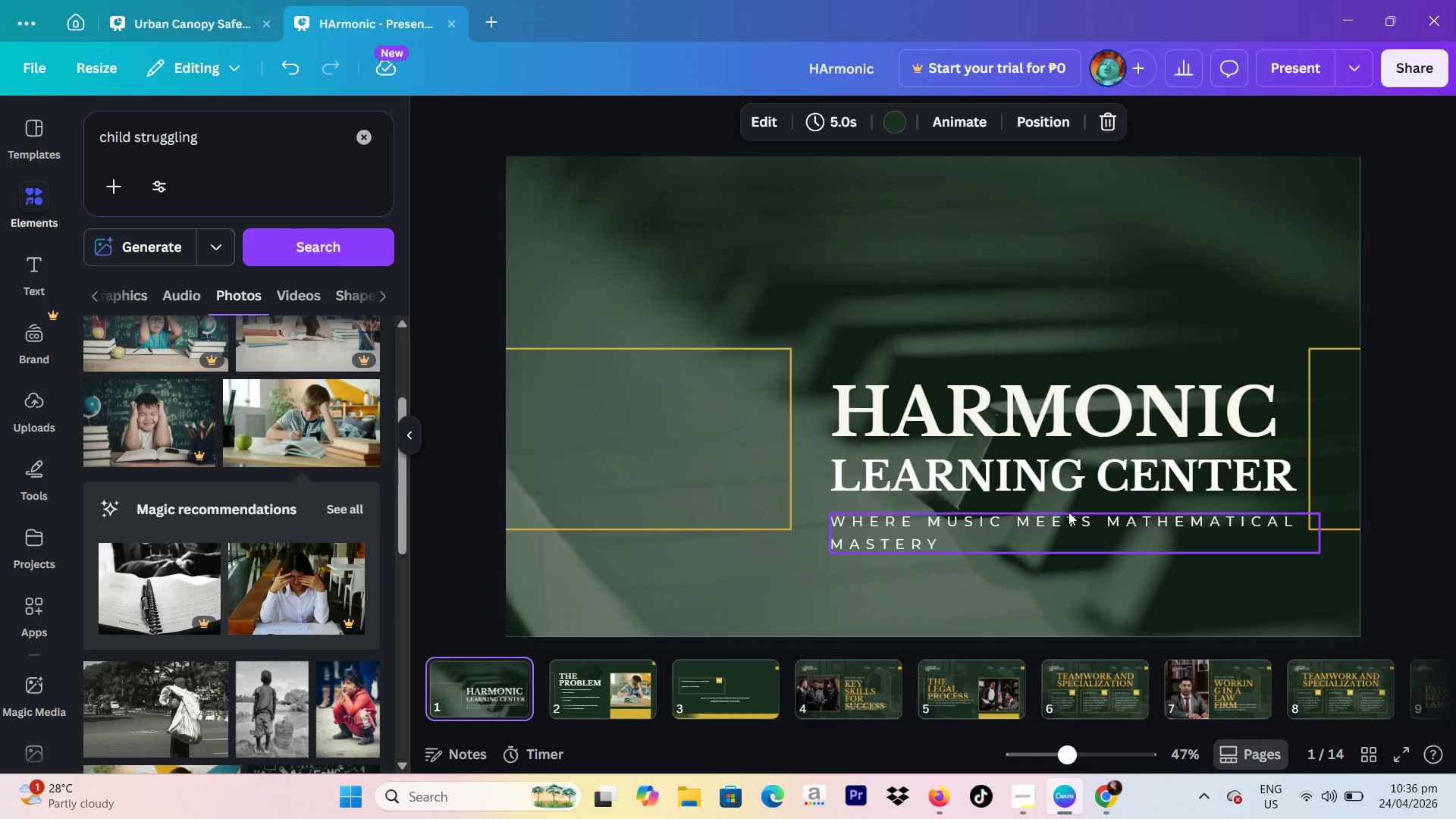 
left_click([1068, 513])
 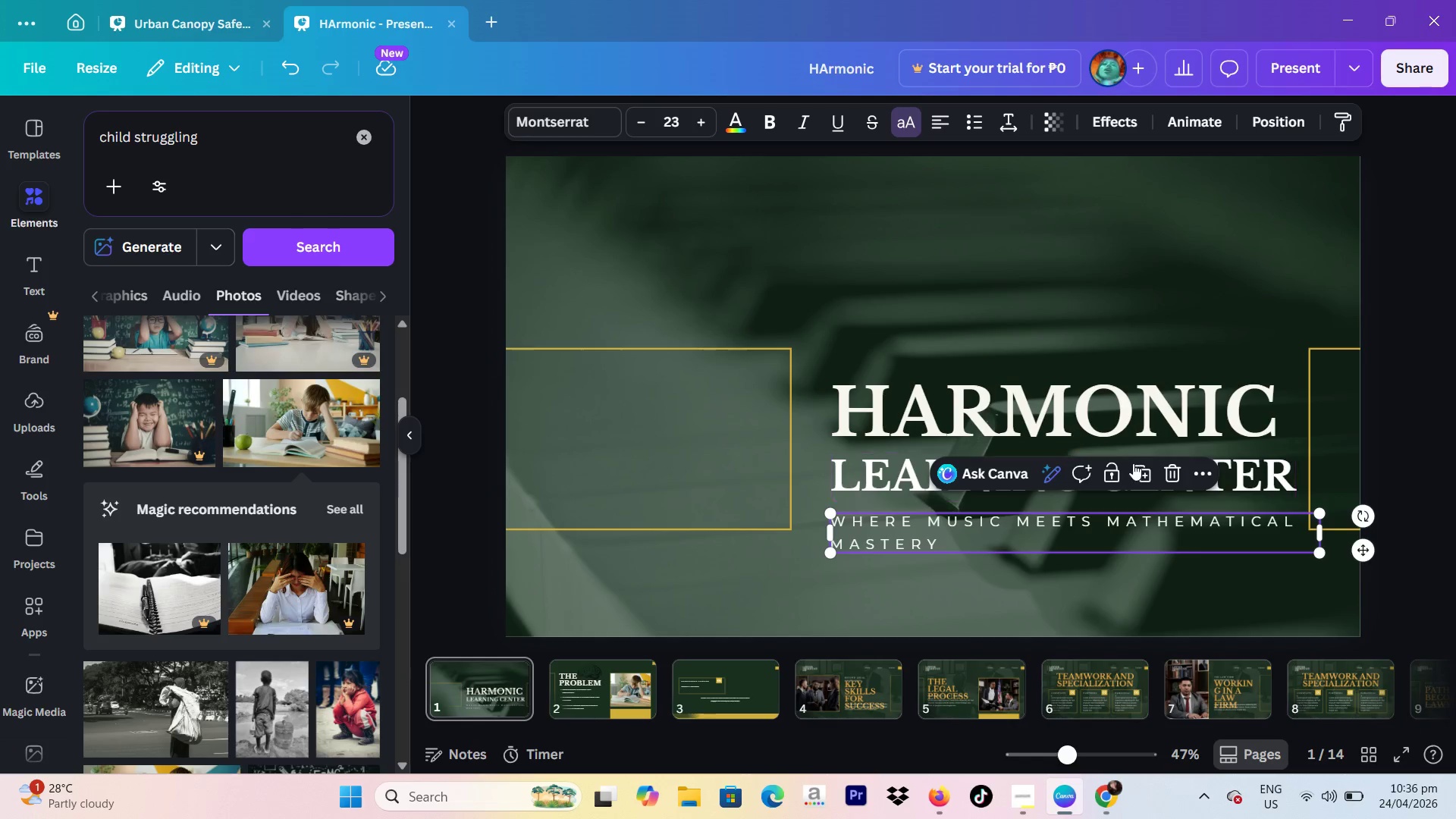 
left_click([1135, 467])
 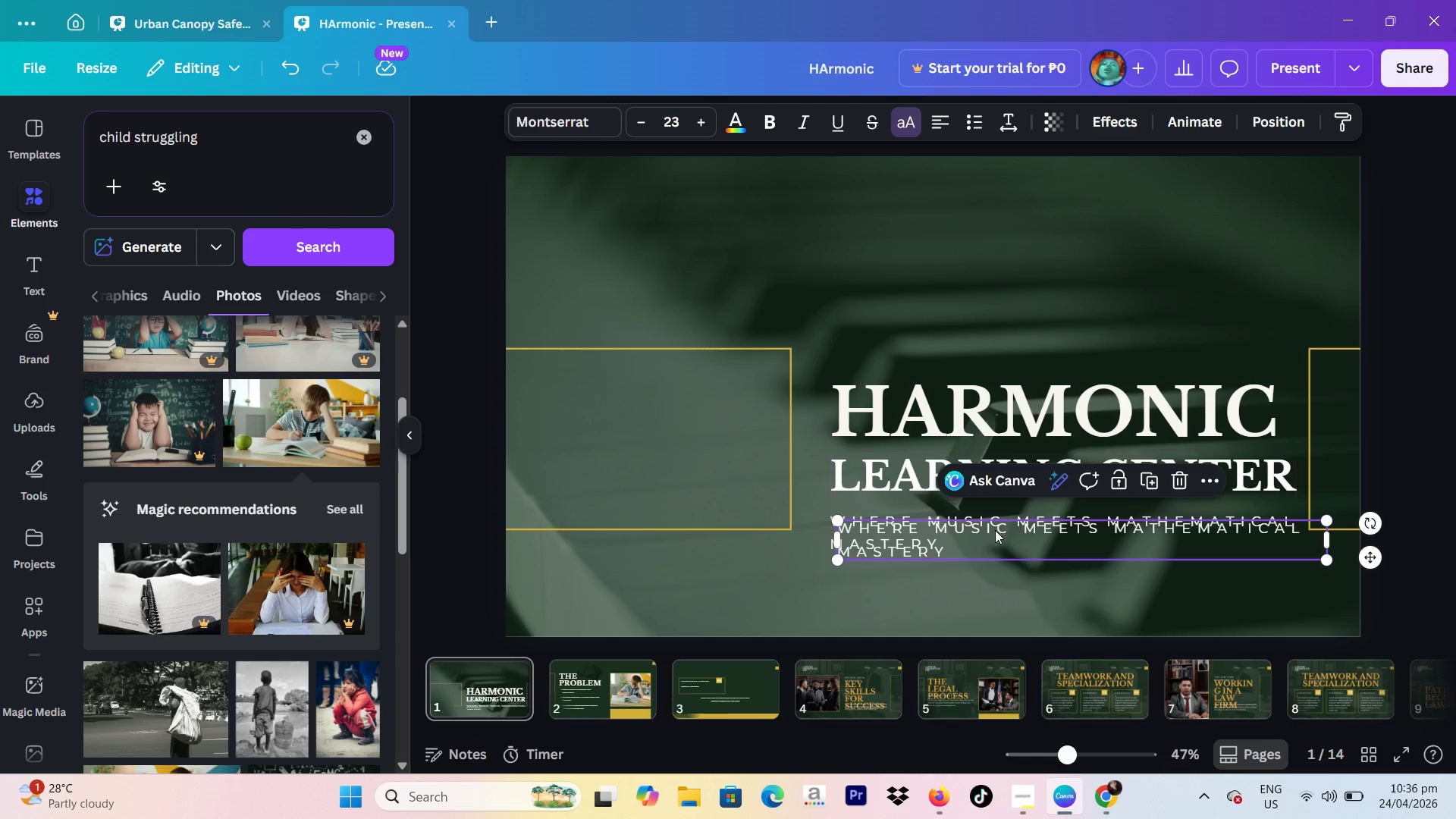 
left_click_drag(start_coordinate=[990, 533], to_coordinate=[764, 679])
 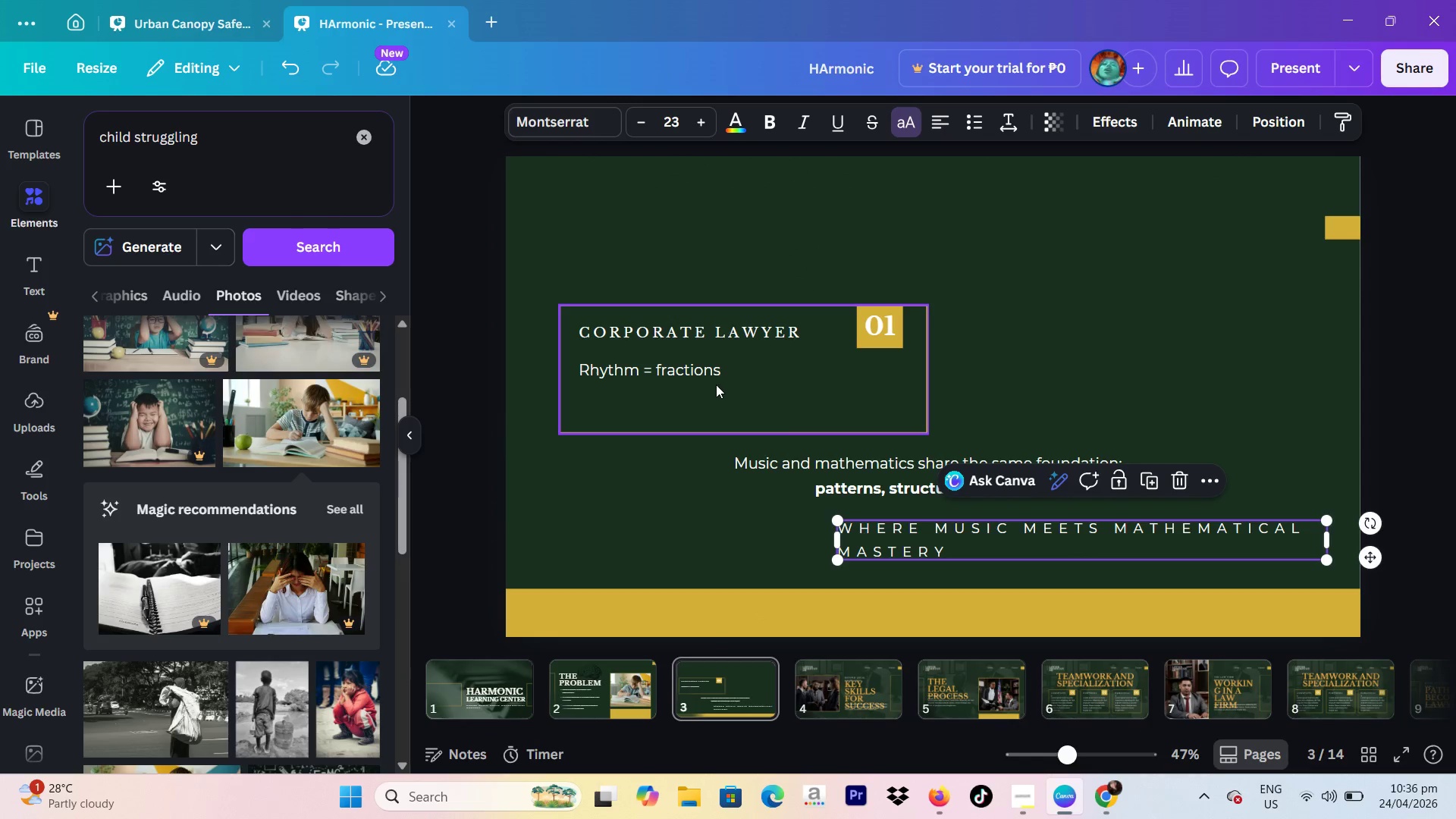 
left_click([710, 377])
 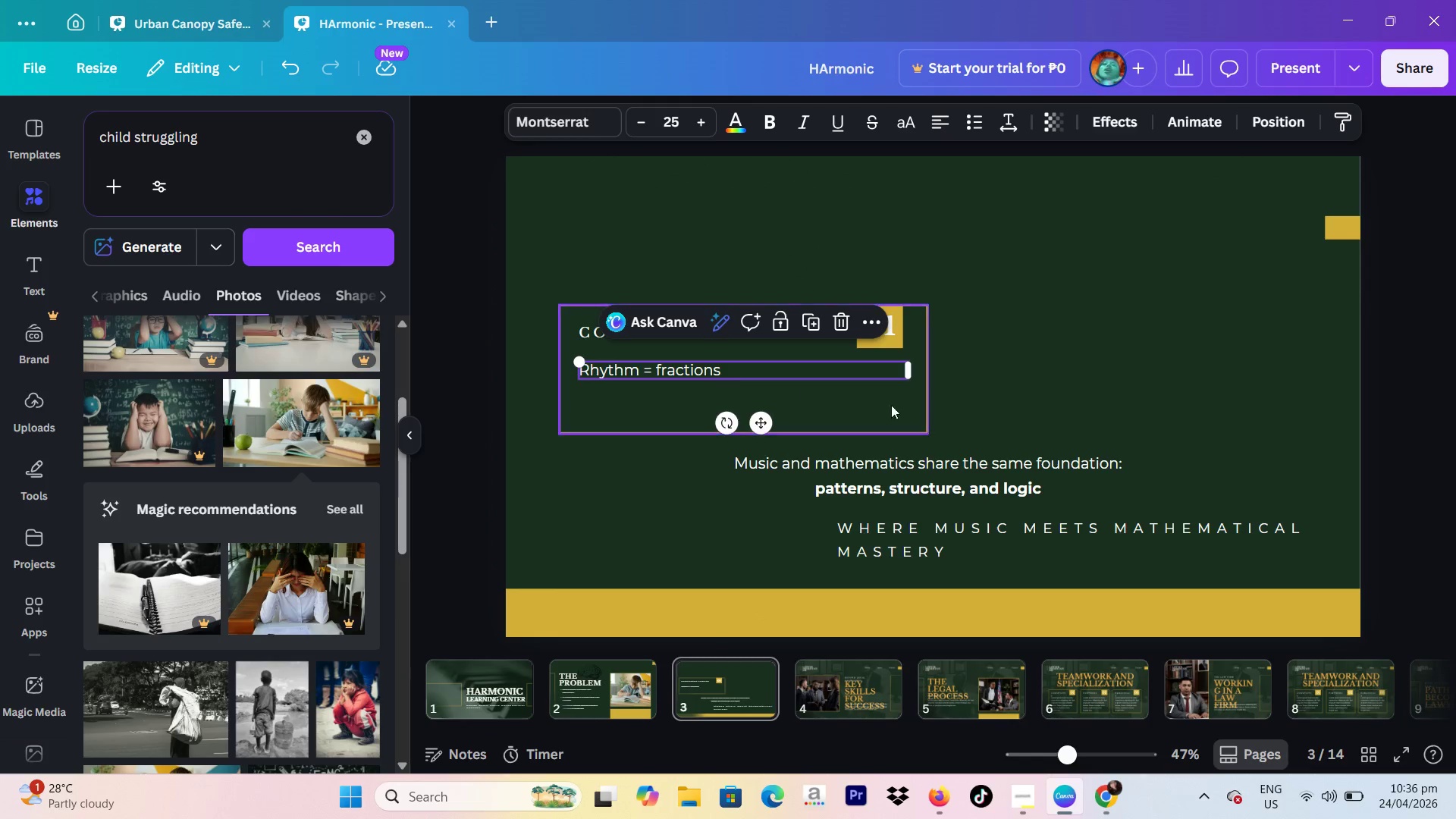 
key(Backspace)
 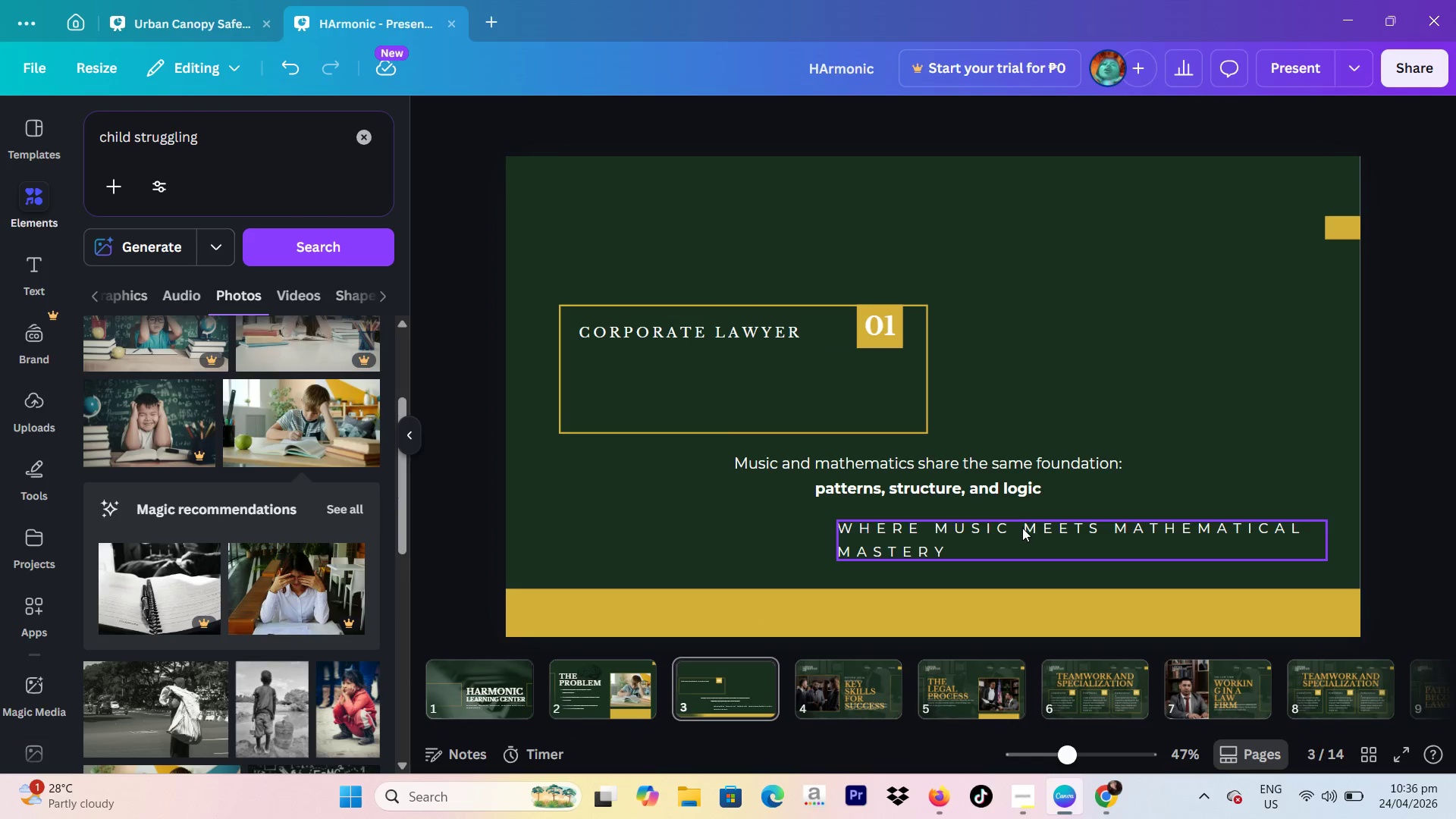 
left_click_drag(start_coordinate=[1022, 528], to_coordinate=[770, 394])
 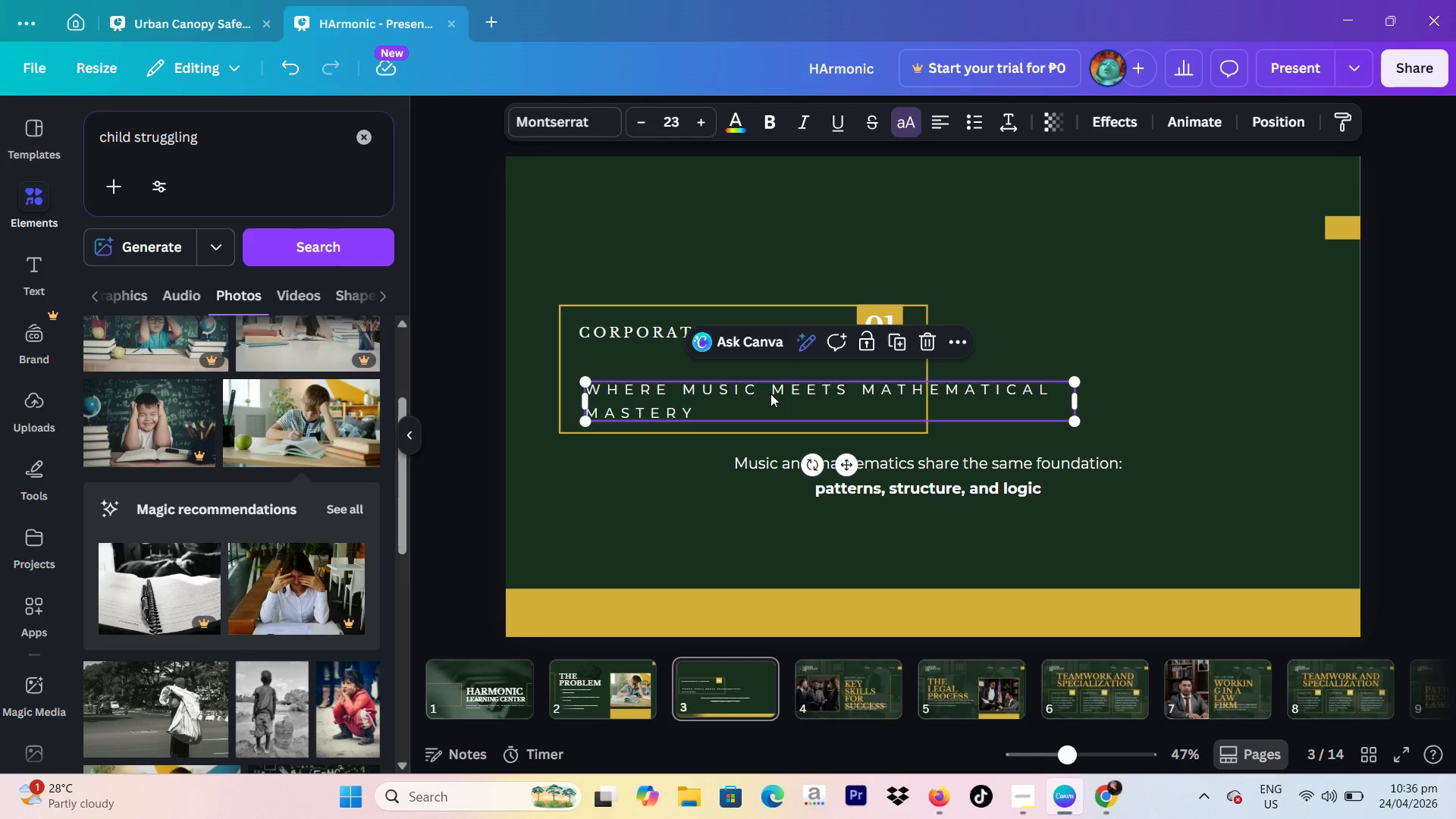 
left_click([770, 394])
 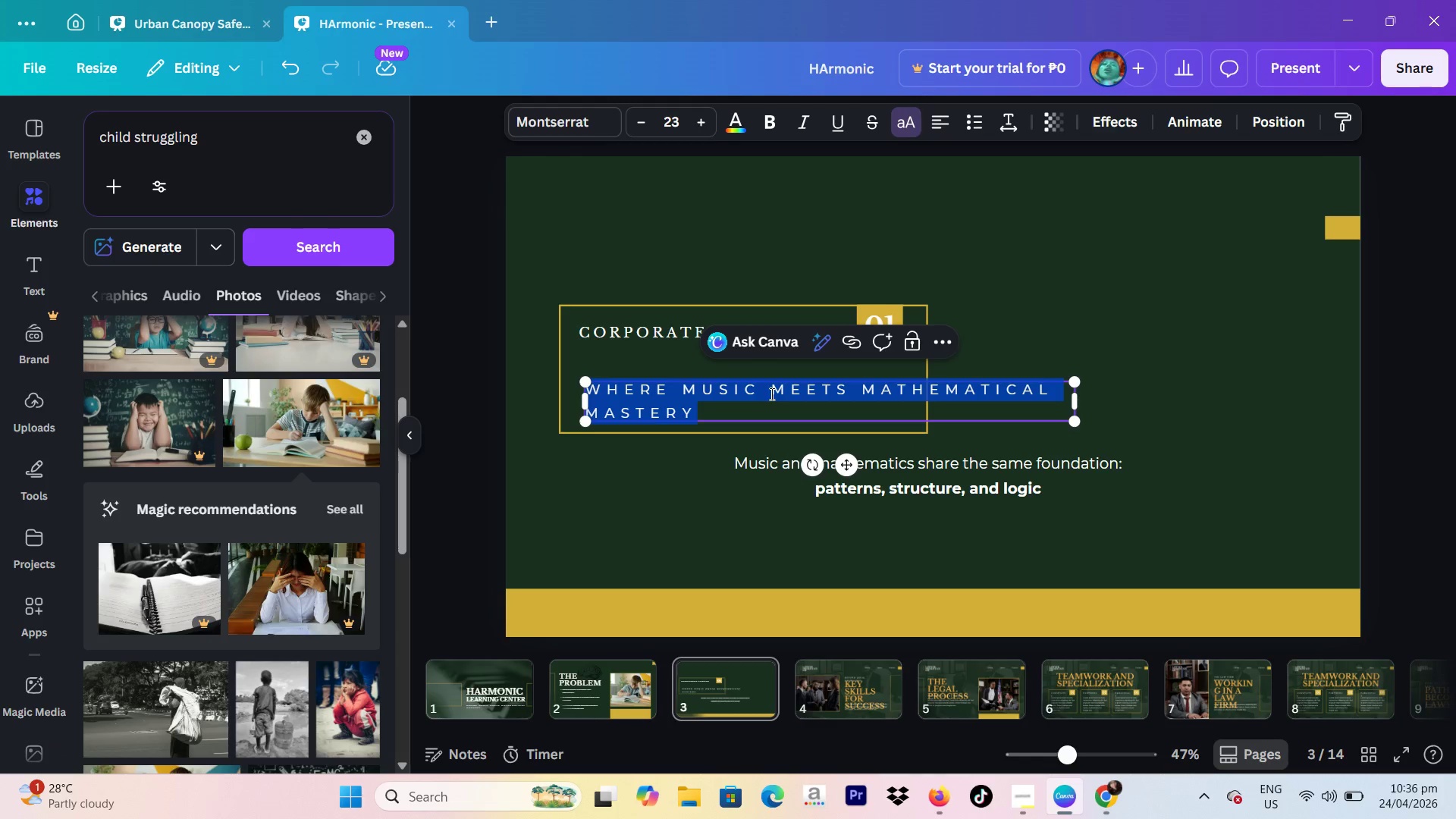 
type(rhythm = fraction)
 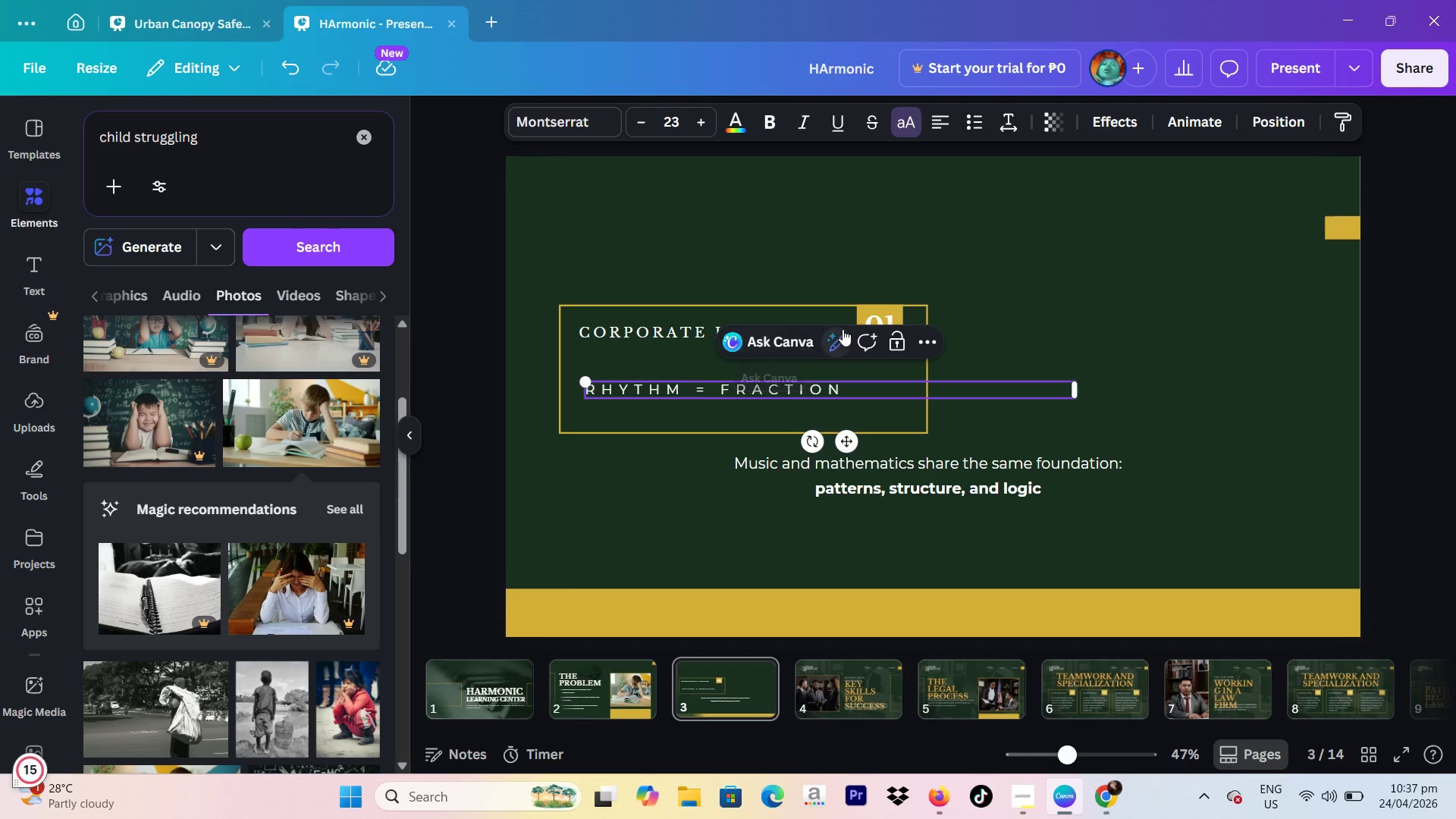 
key(S)
 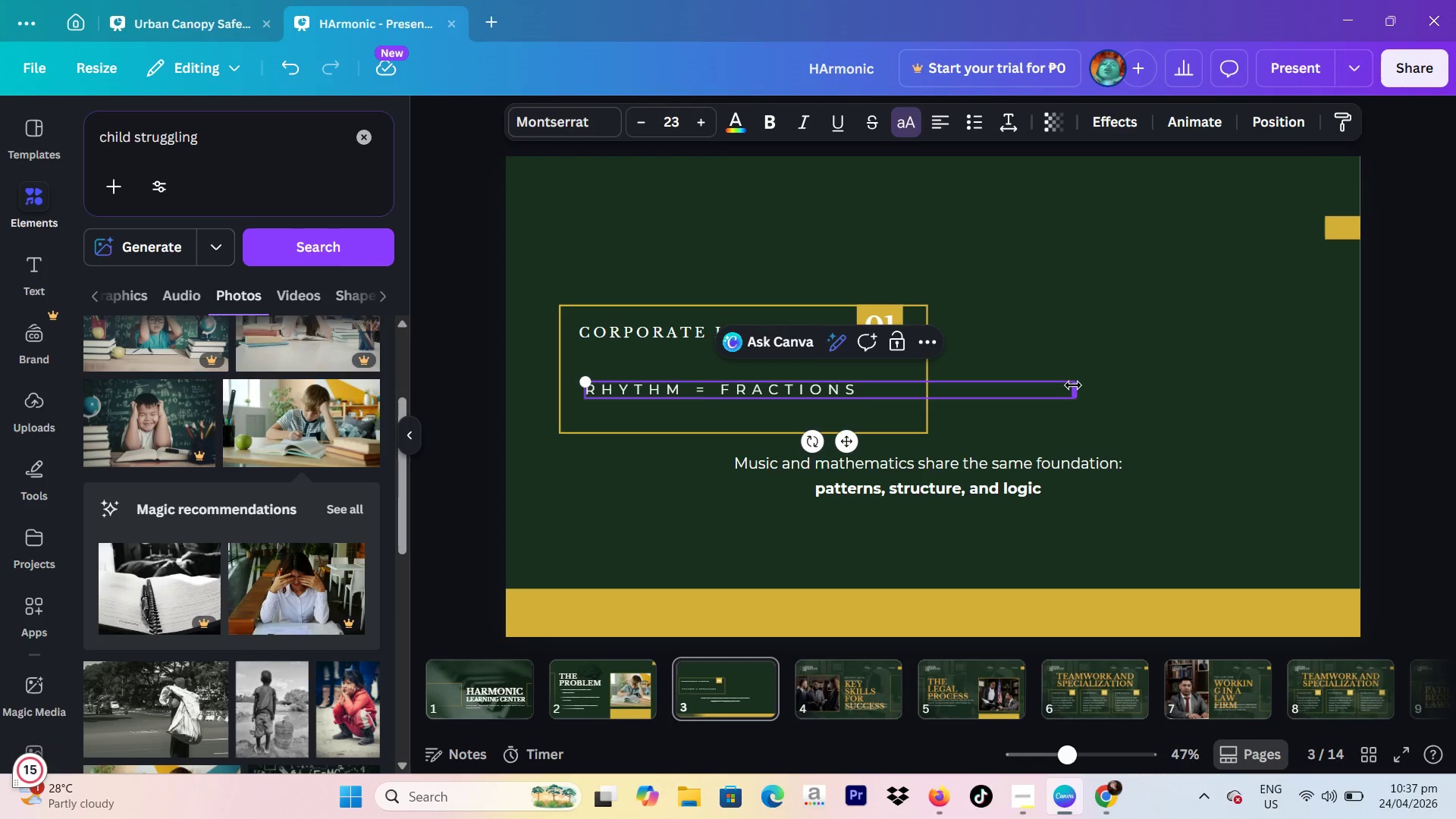 
left_click_drag(start_coordinate=[1075, 391], to_coordinate=[870, 389])
 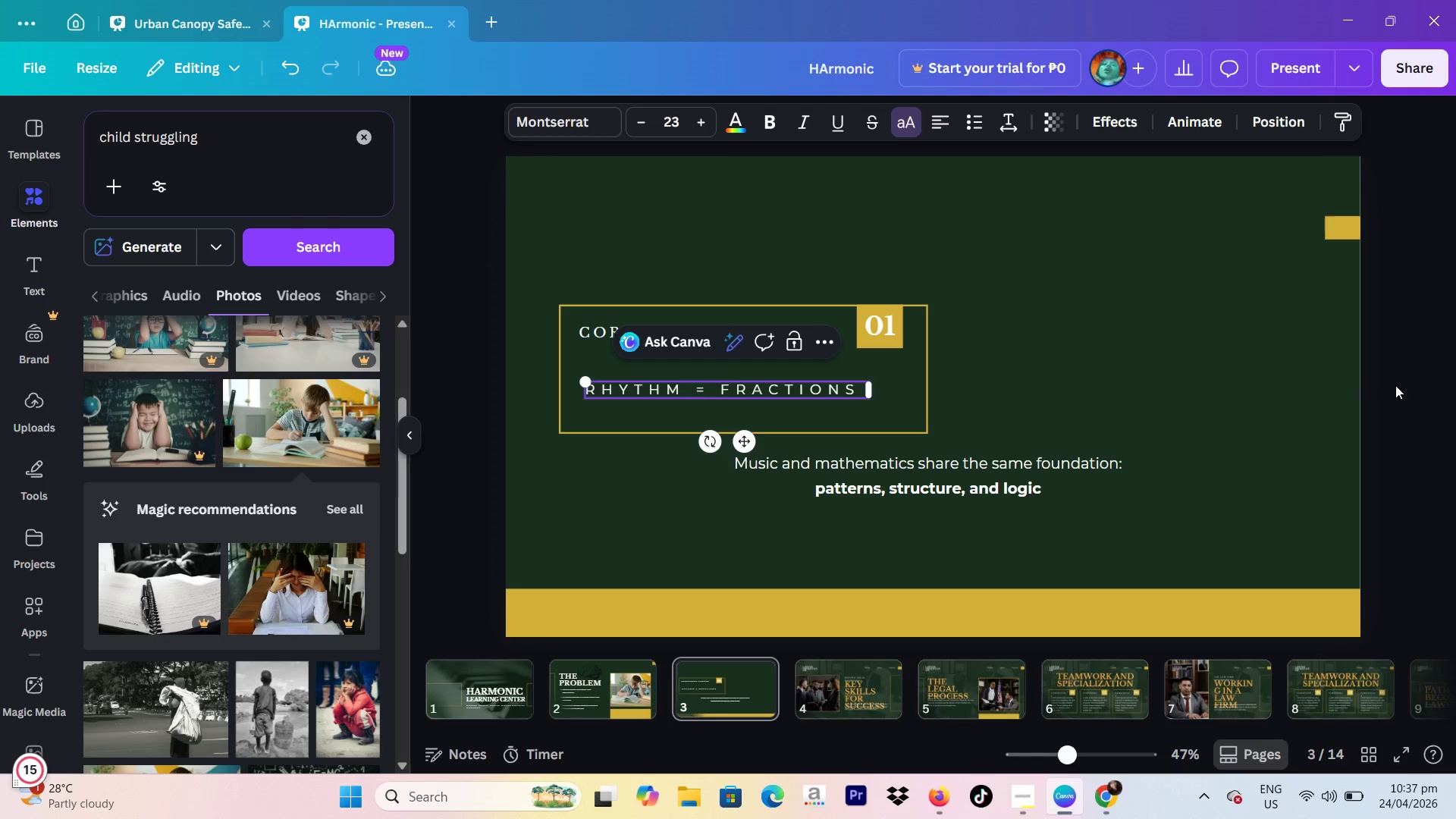 
left_click([1435, 385])
 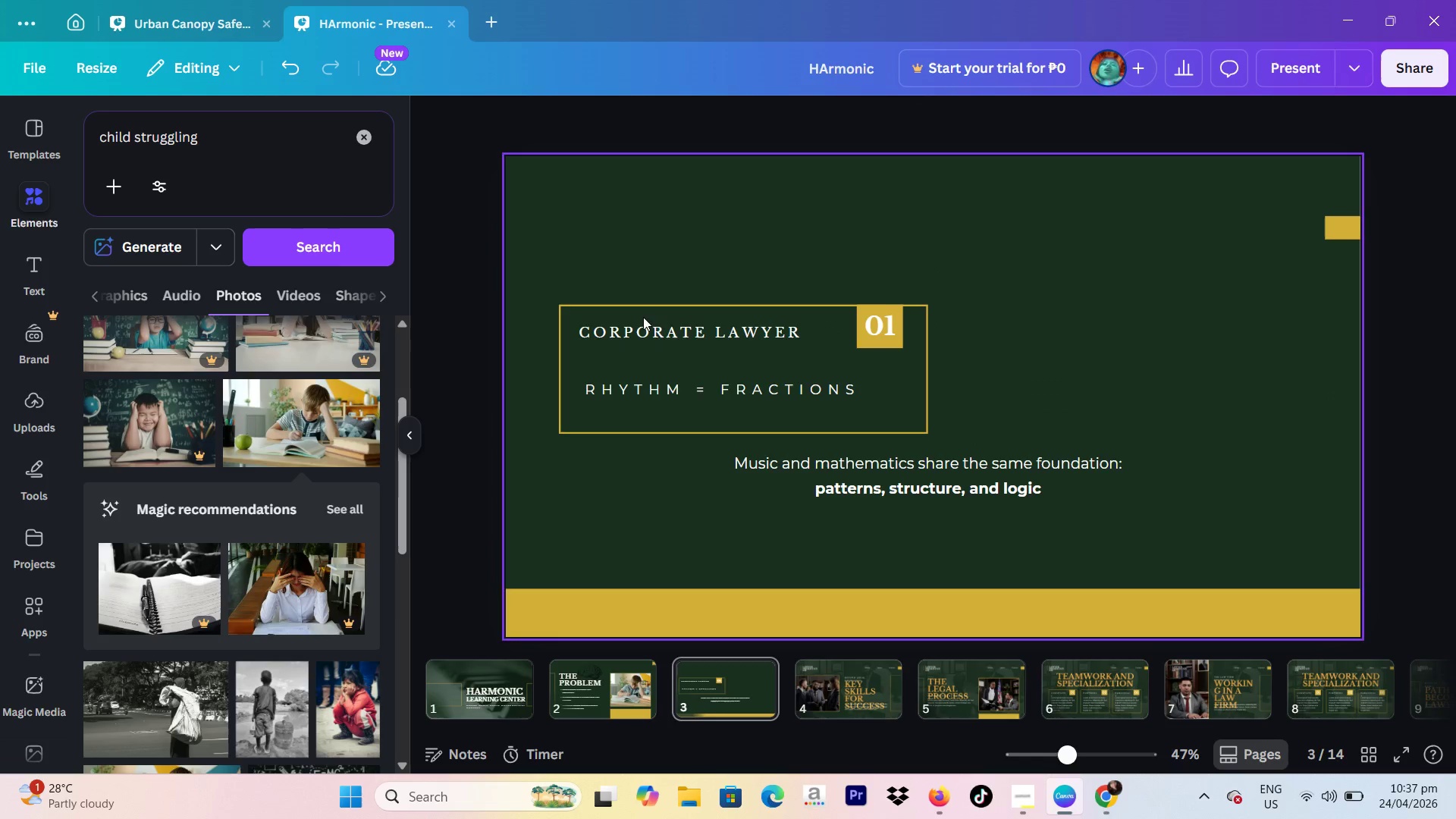 
left_click([658, 333])
 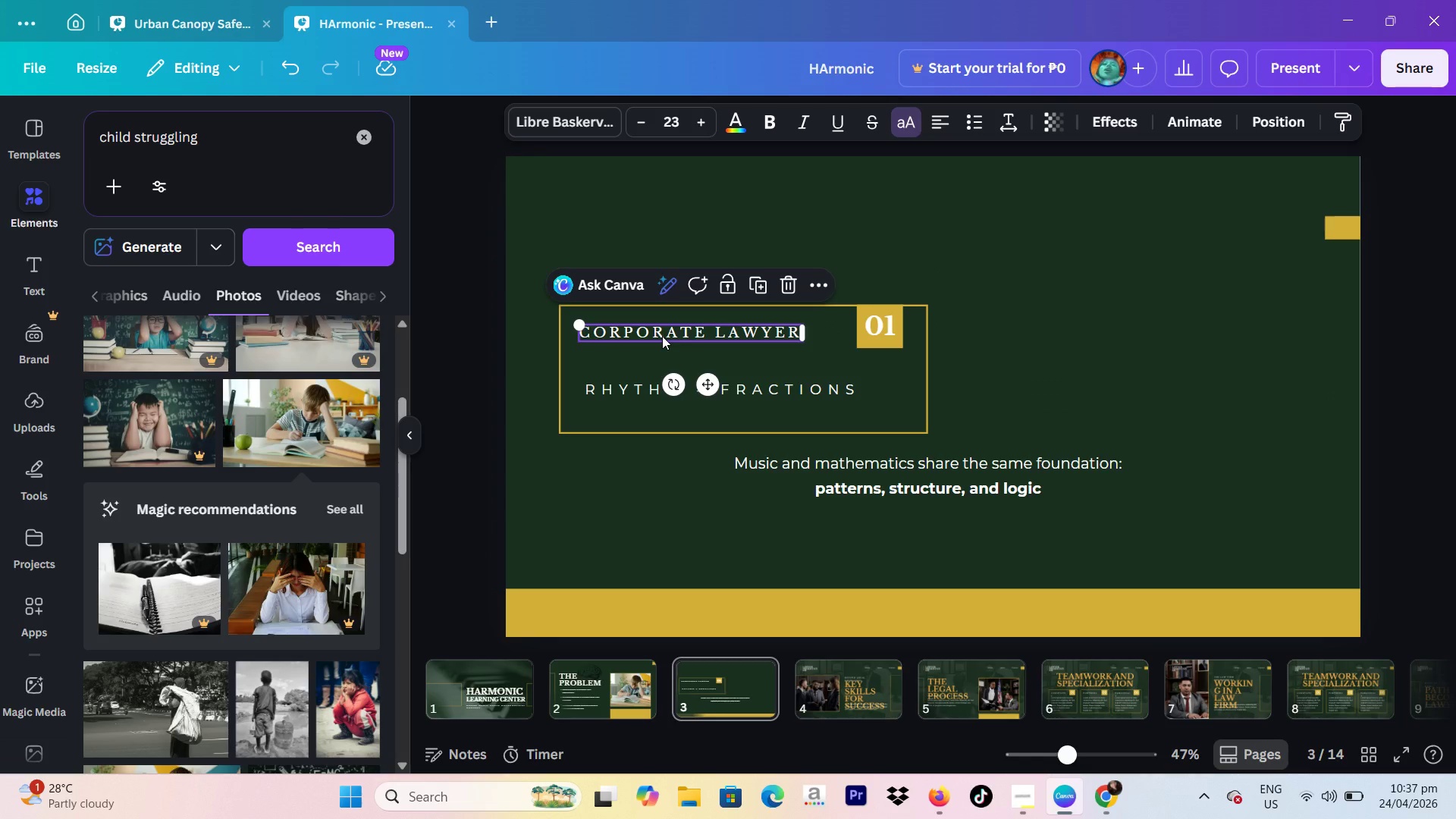 
key(Backspace)
 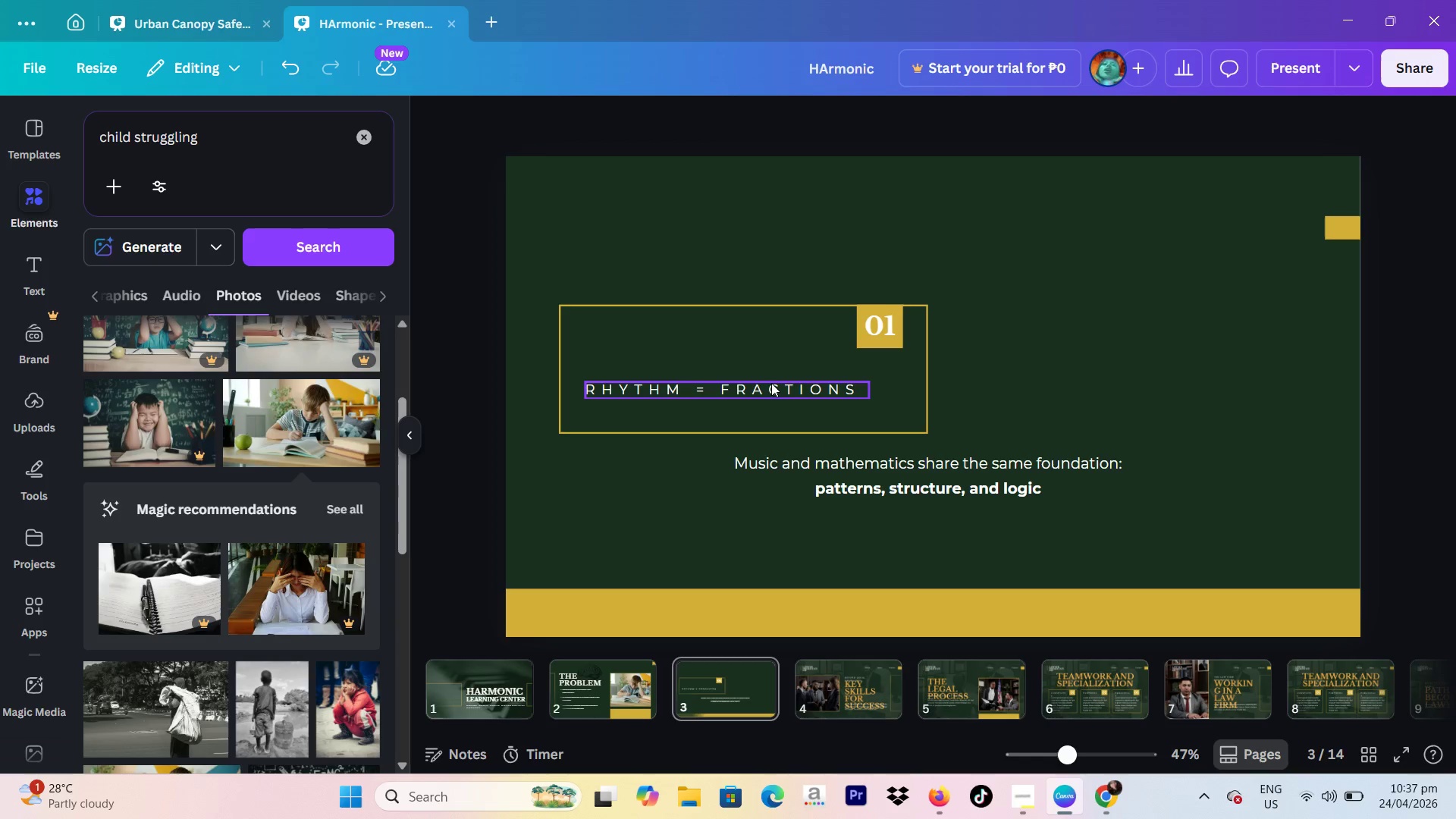 
left_click_drag(start_coordinate=[766, 391], to_coordinate=[785, 384])
 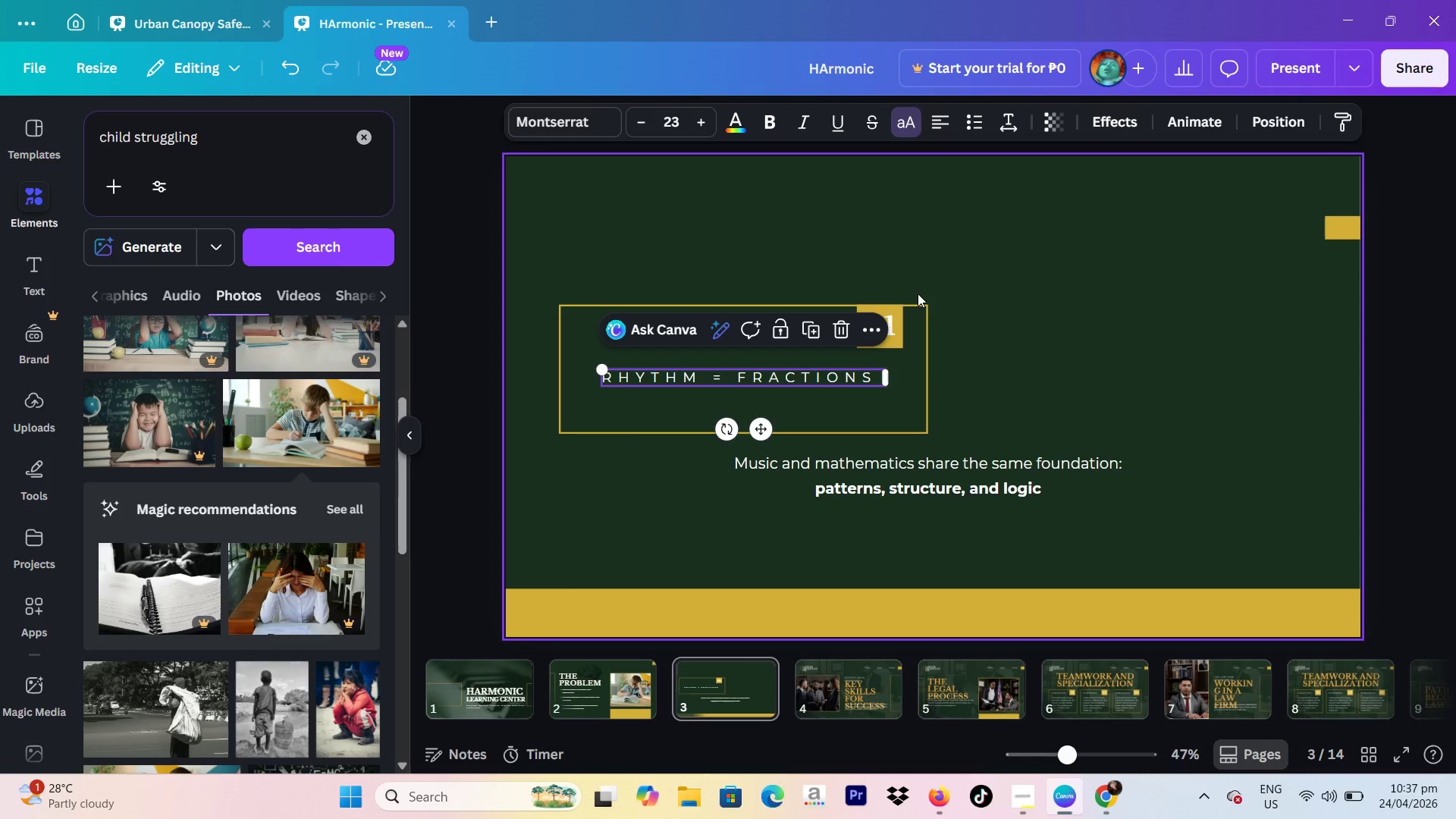 
left_click([883, 256])
 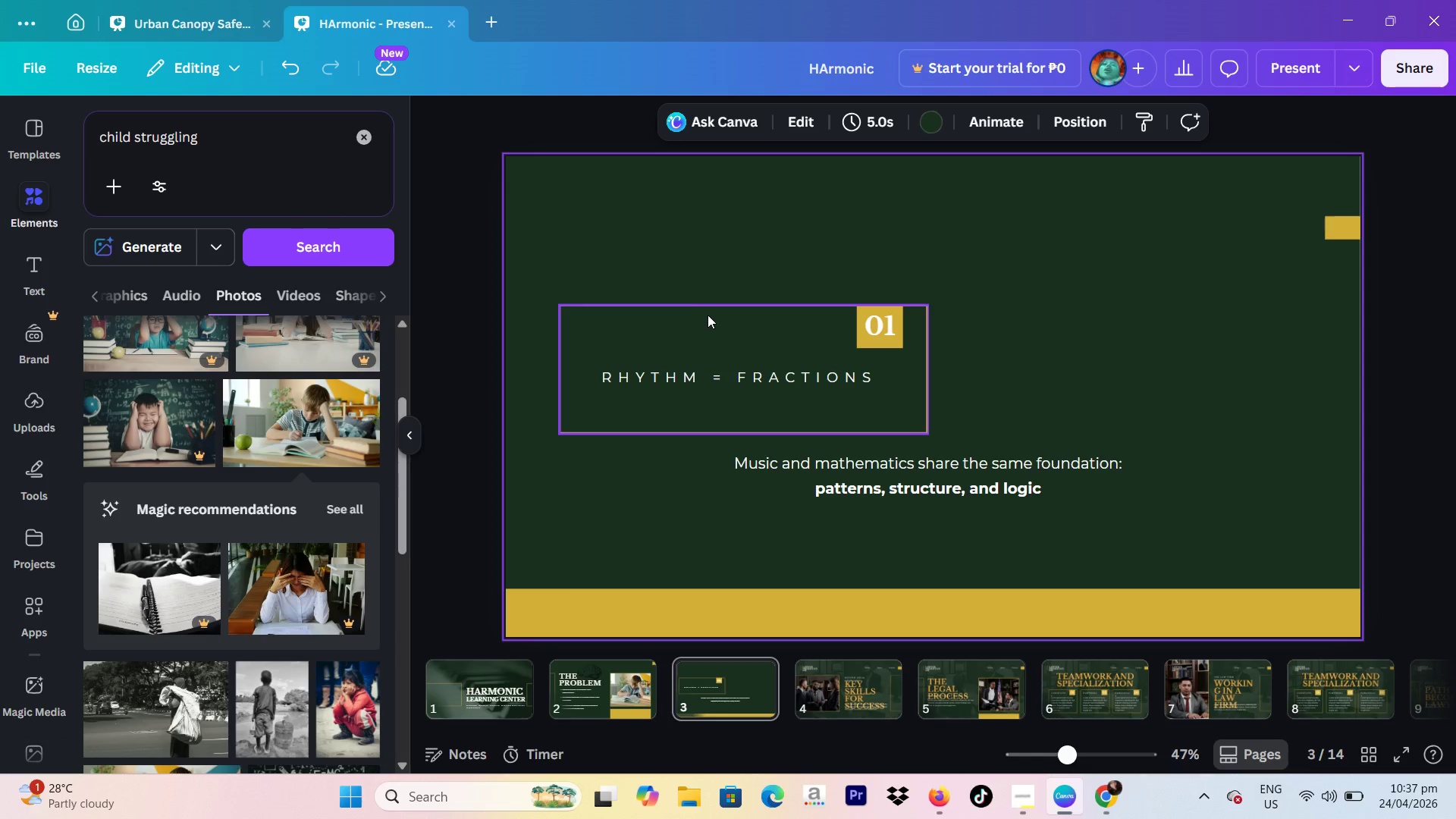 
left_click([708, 315])
 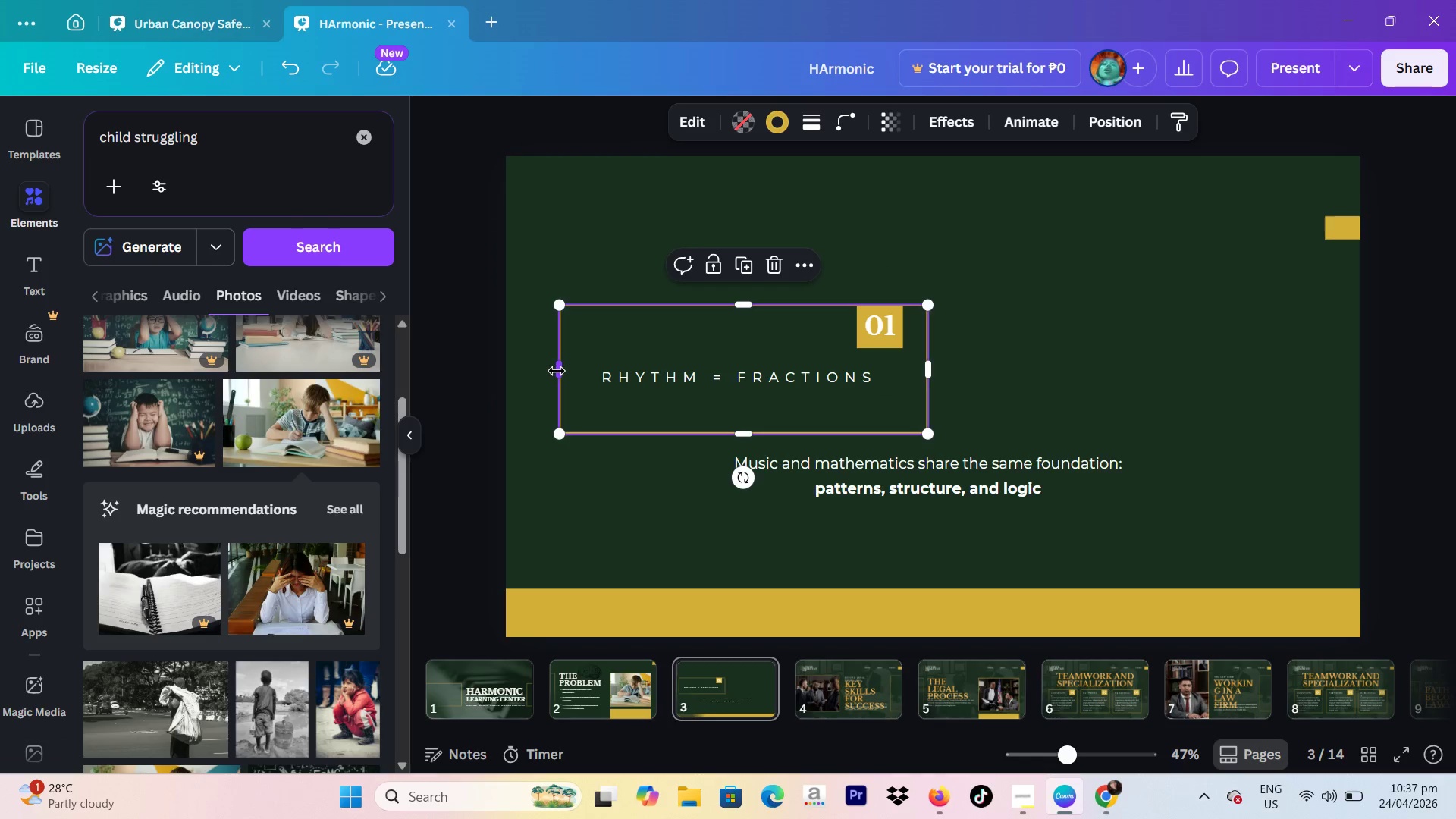 
left_click_drag(start_coordinate=[557, 371], to_coordinate=[582, 372])
 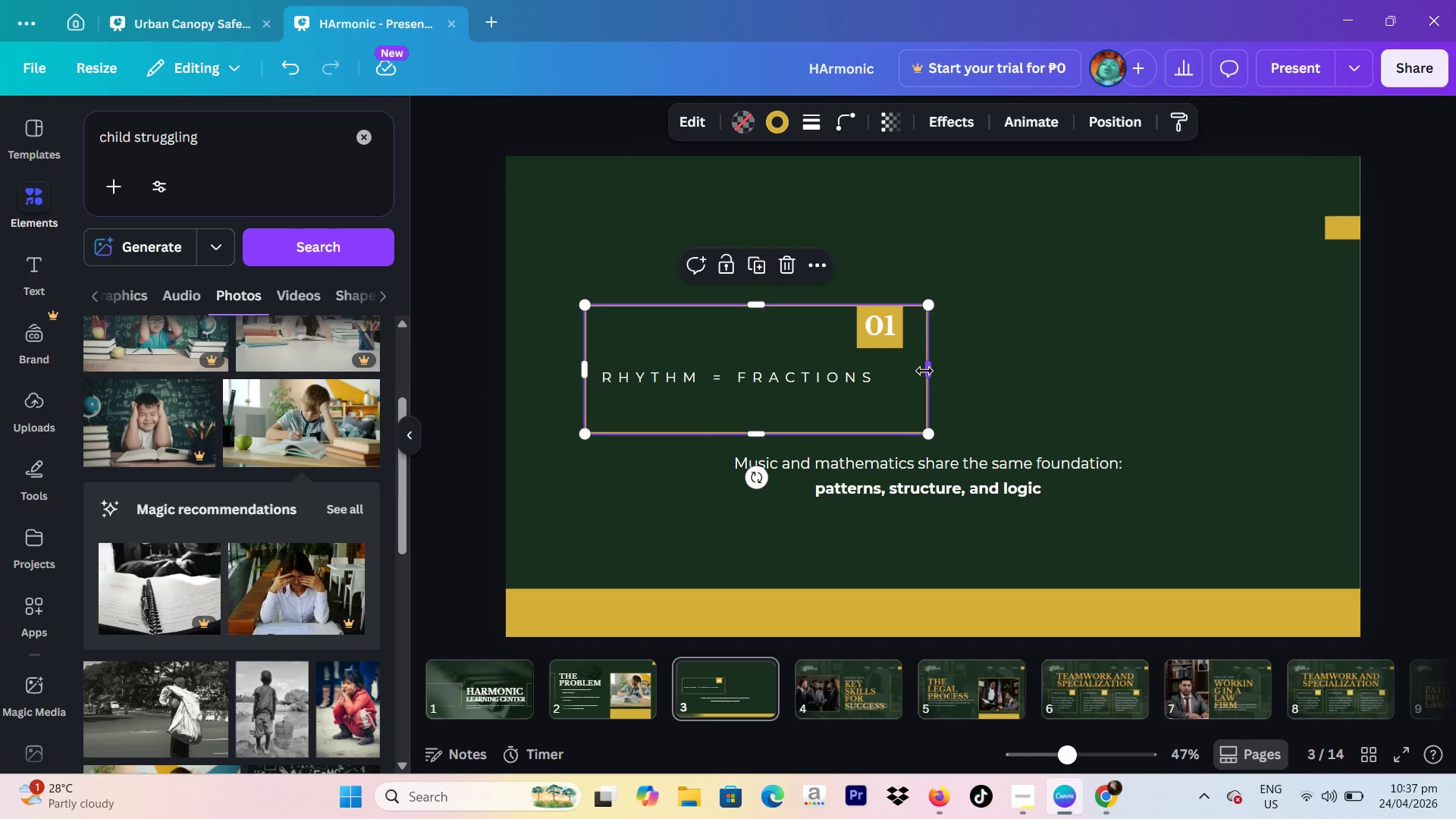 
left_click_drag(start_coordinate=[926, 369], to_coordinate=[896, 370])
 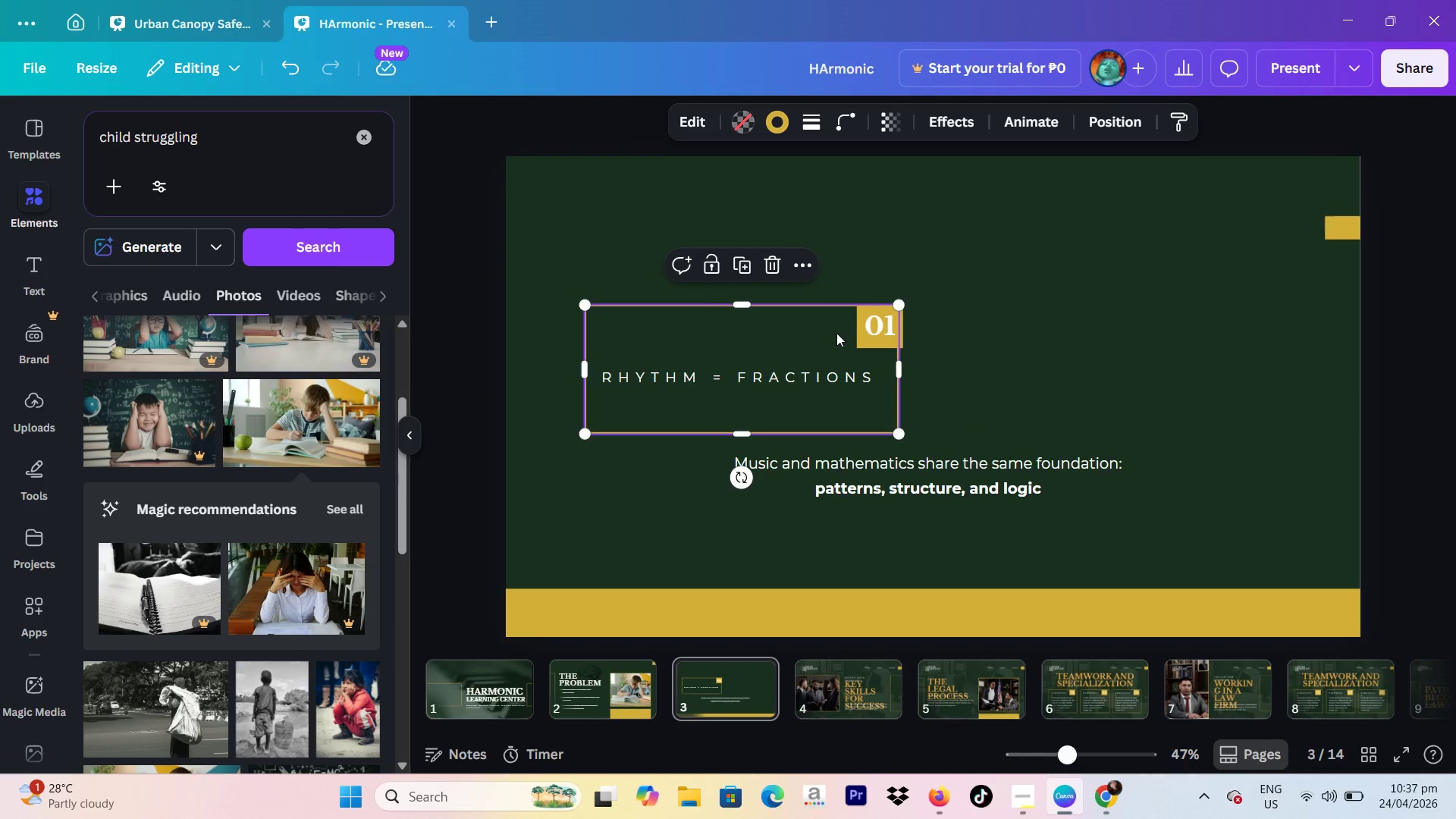 
left_click_drag(start_coordinate=[836, 333], to_coordinate=[843, 333])
 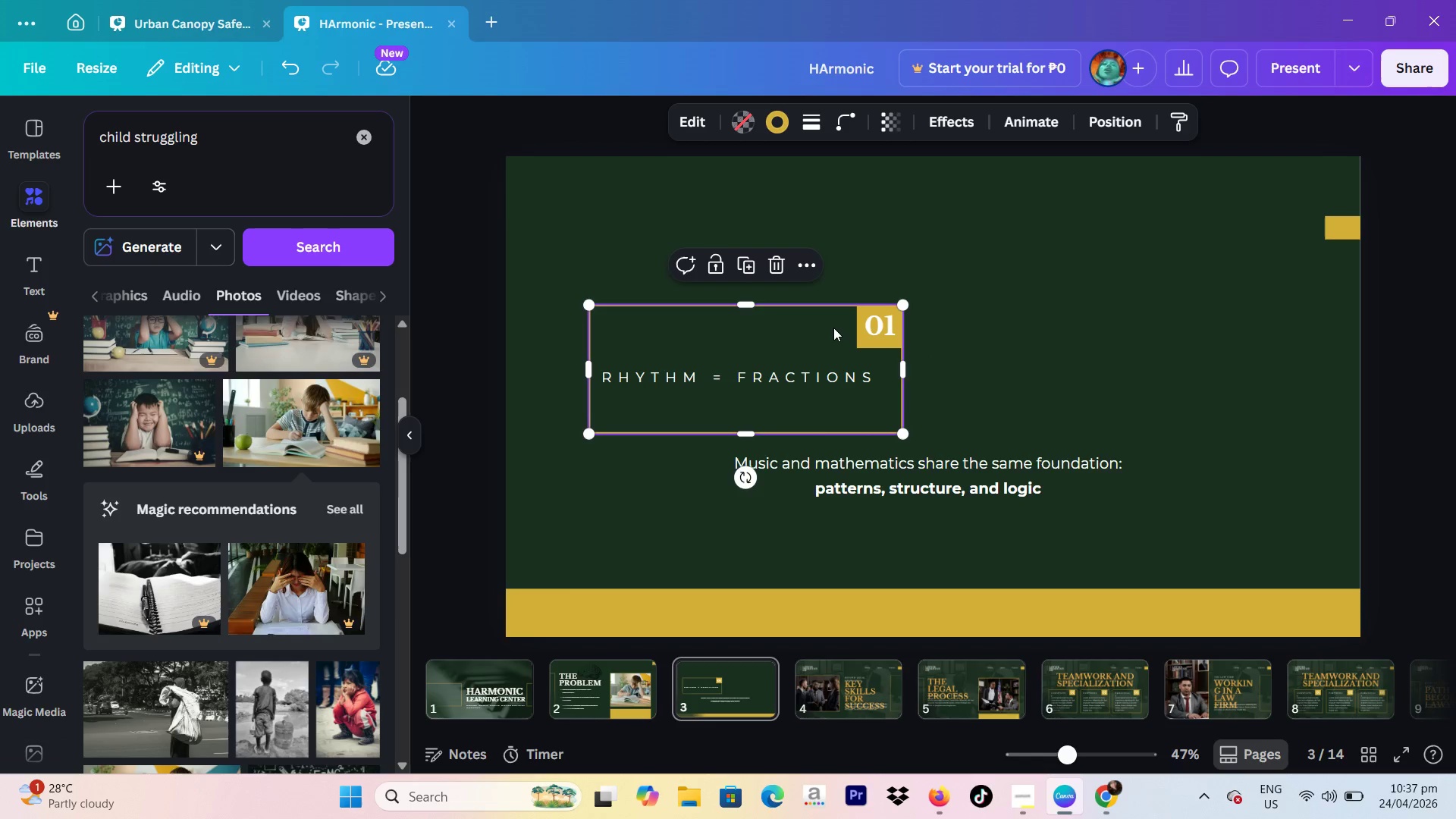 
left_click([833, 328])
 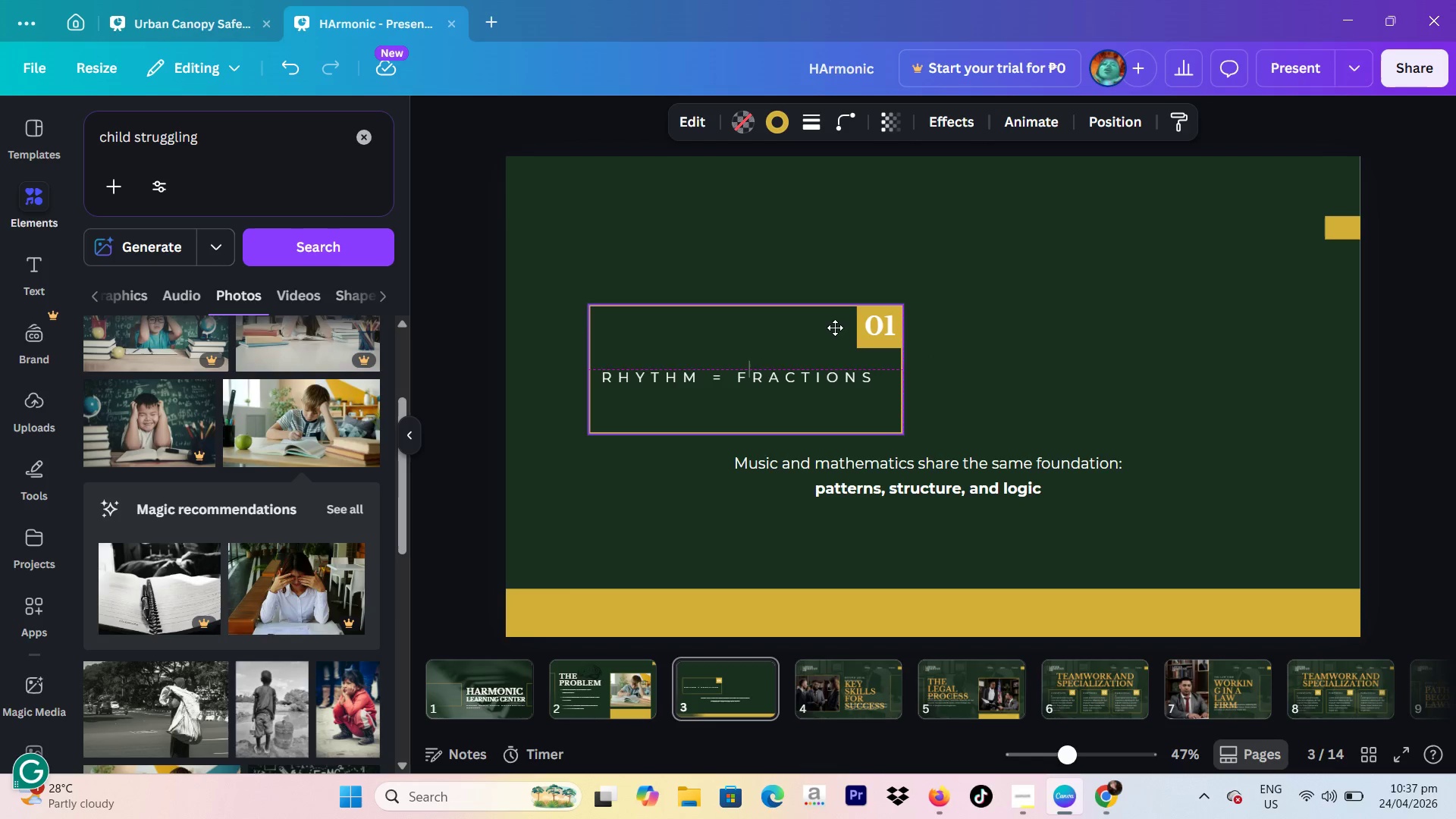 
left_click([833, 328])
 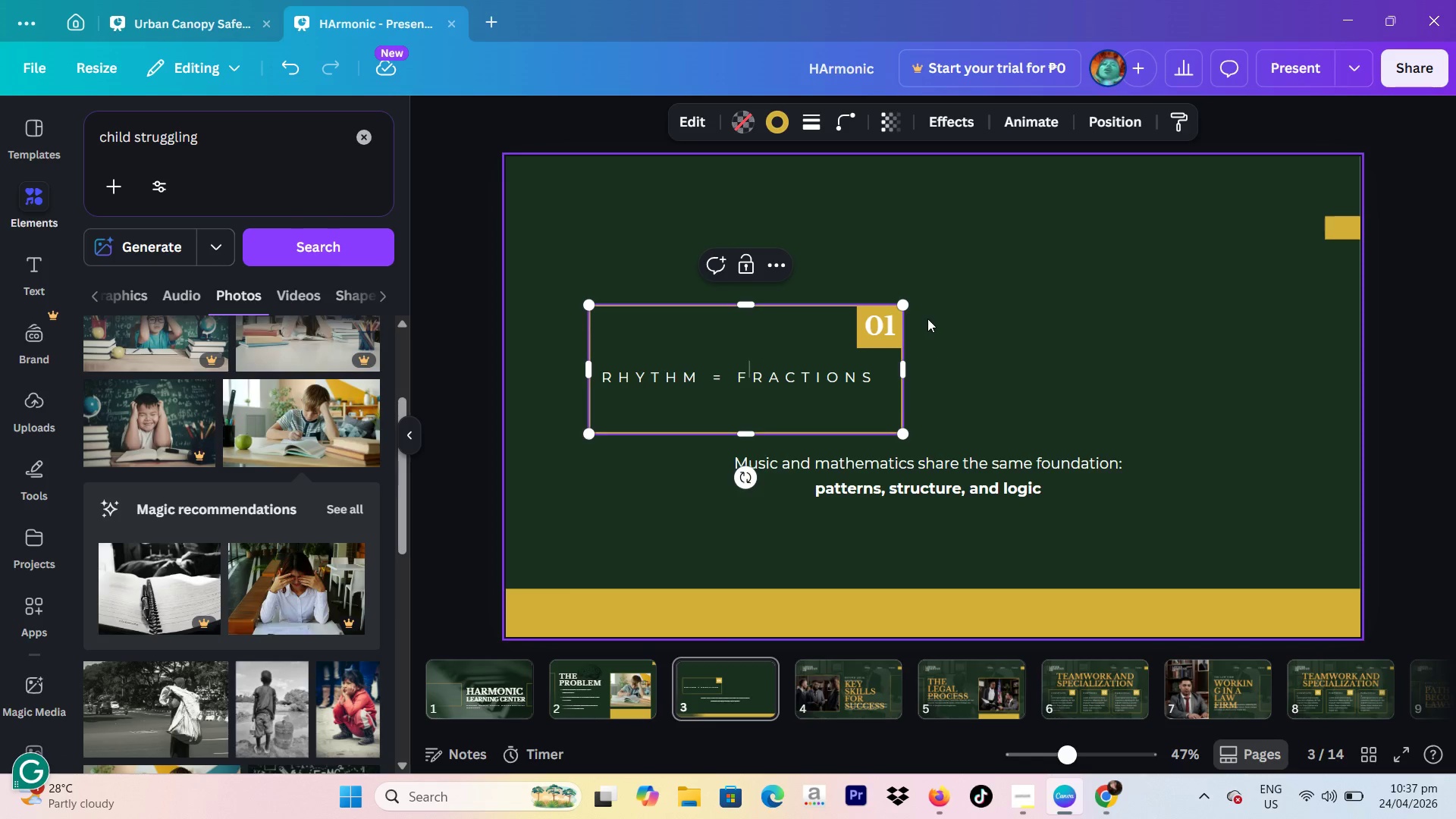 
left_click([940, 316])
 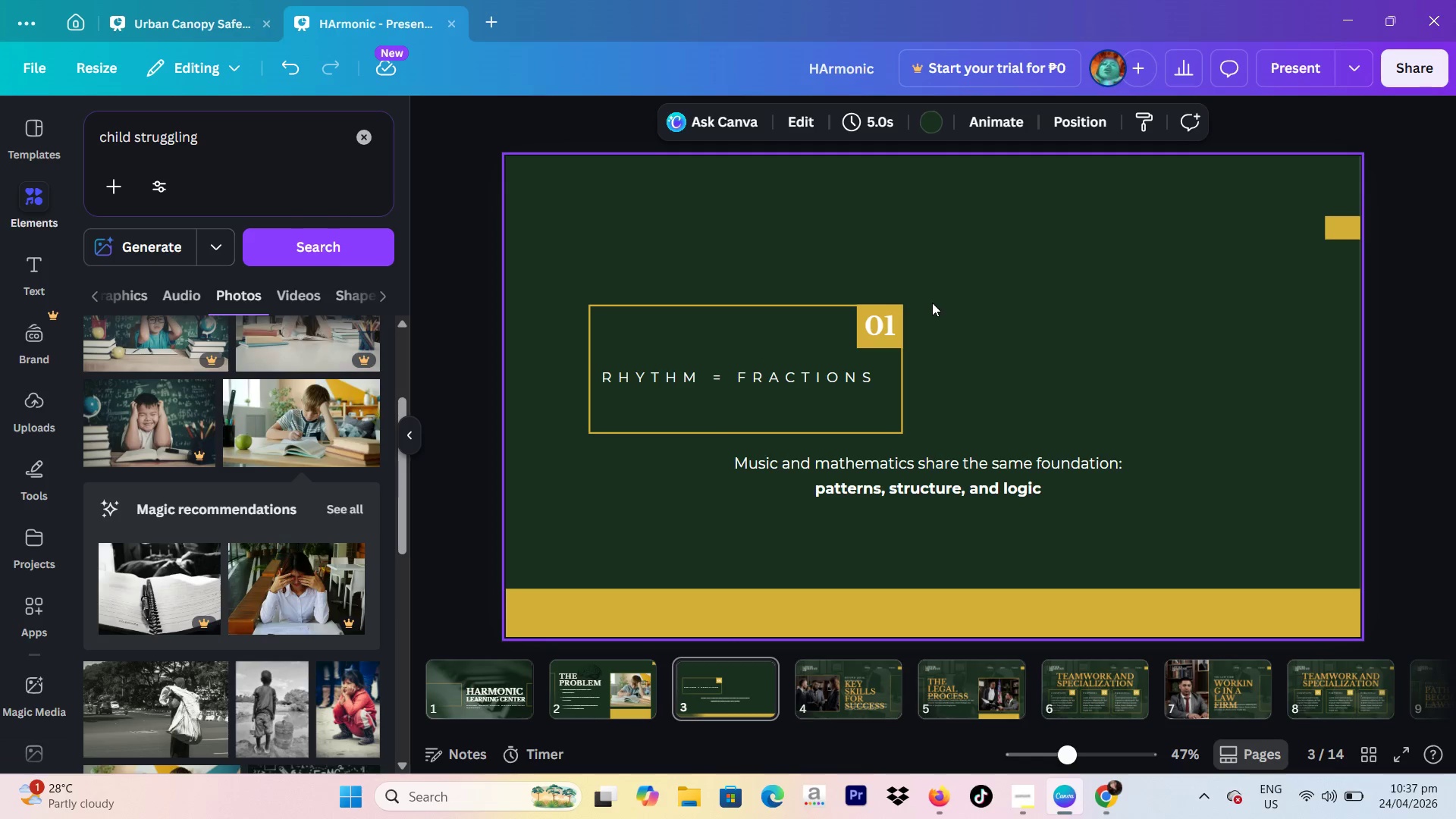 
left_click_drag(start_coordinate=[932, 303], to_coordinate=[886, 317])
 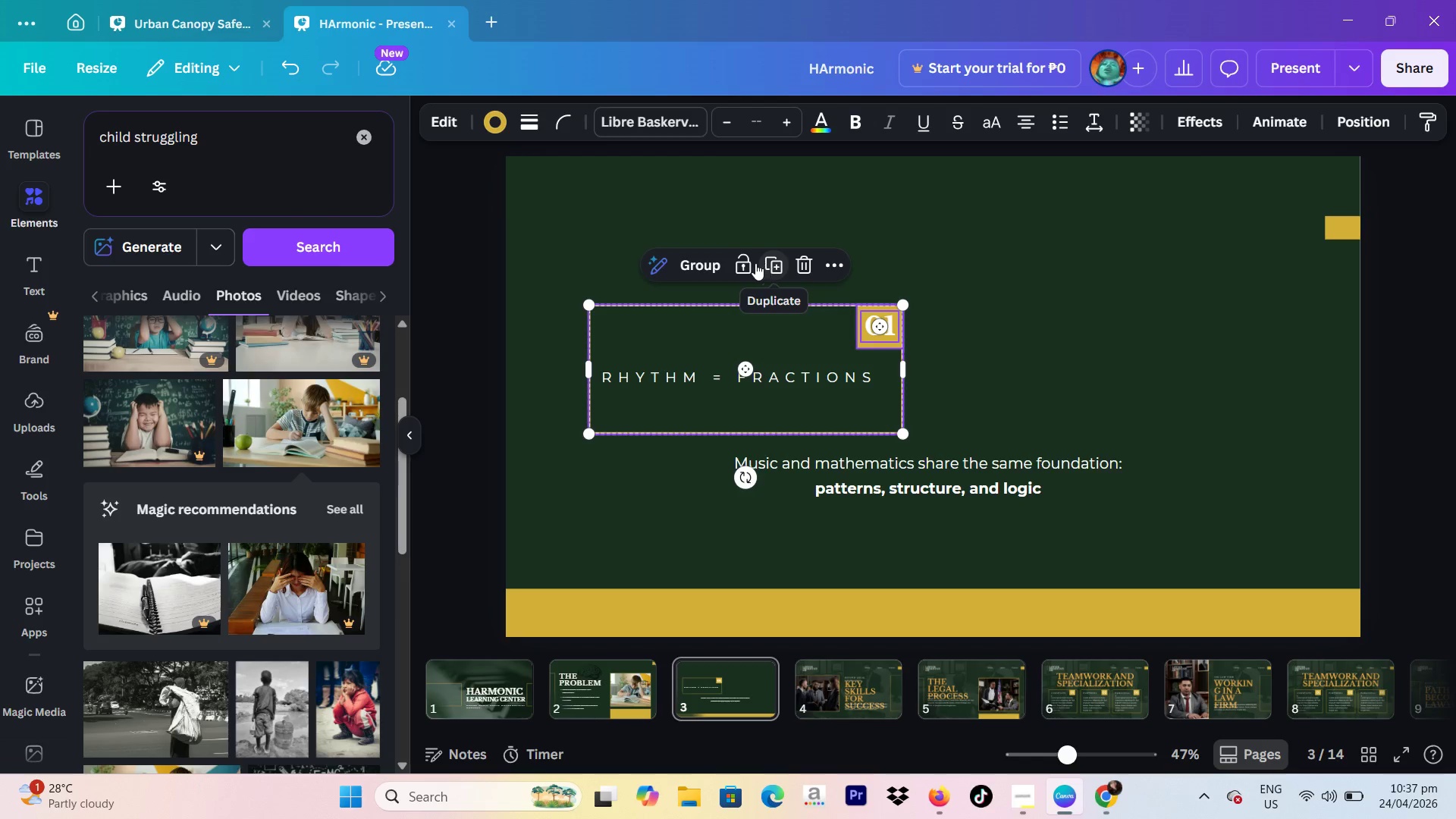 
left_click([706, 263])
 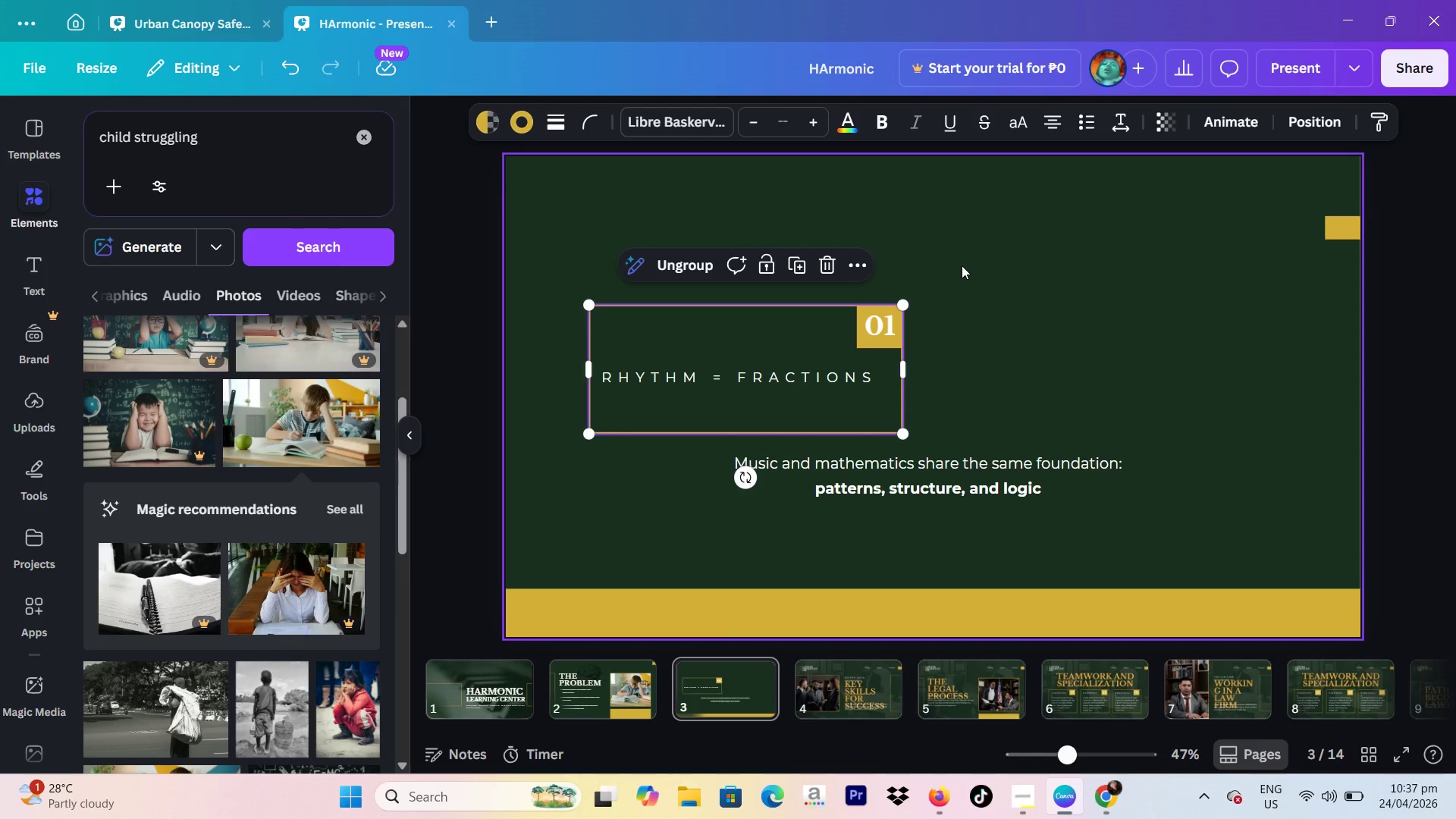 
left_click([962, 265])
 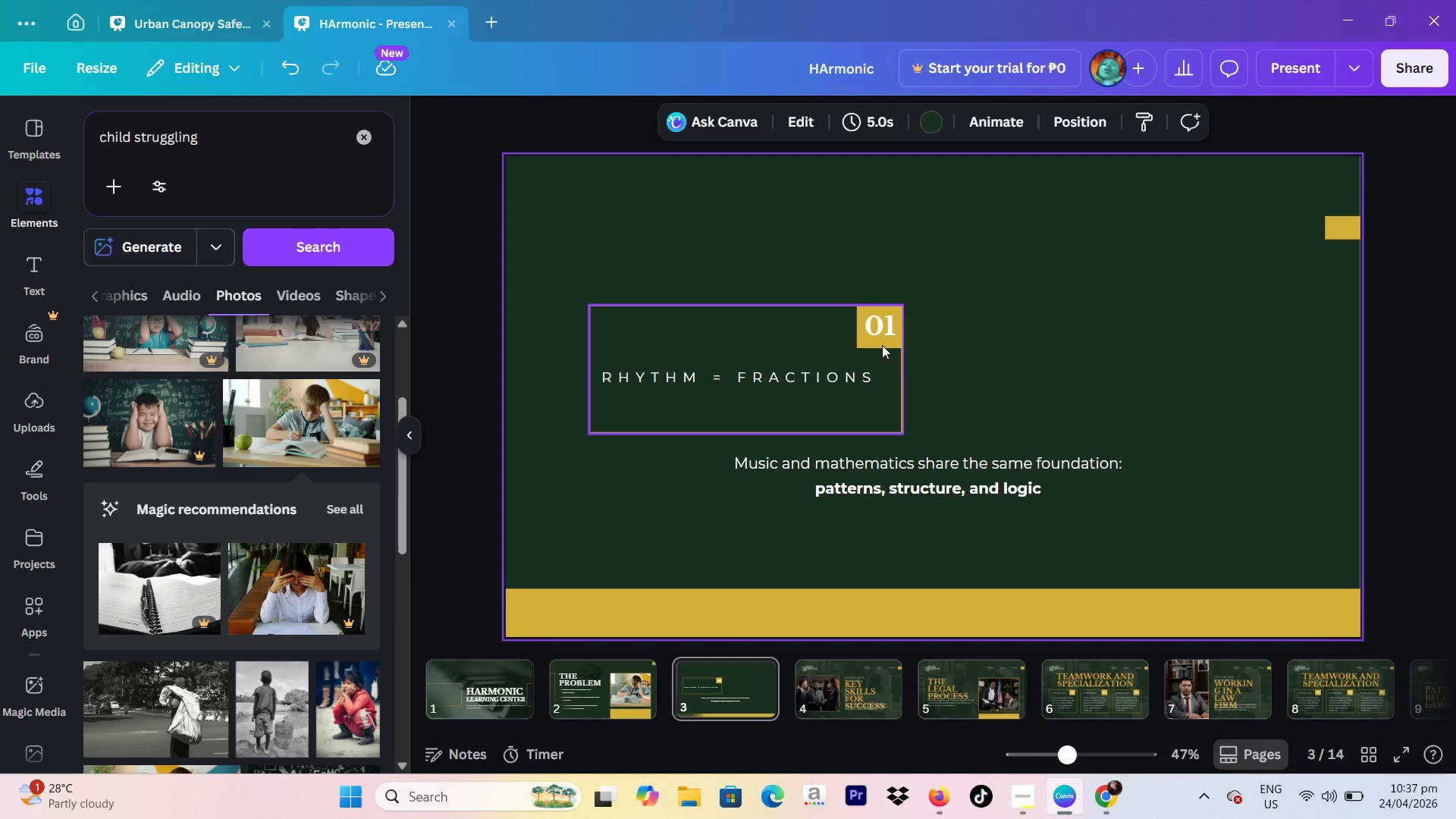 
left_click([882, 345])
 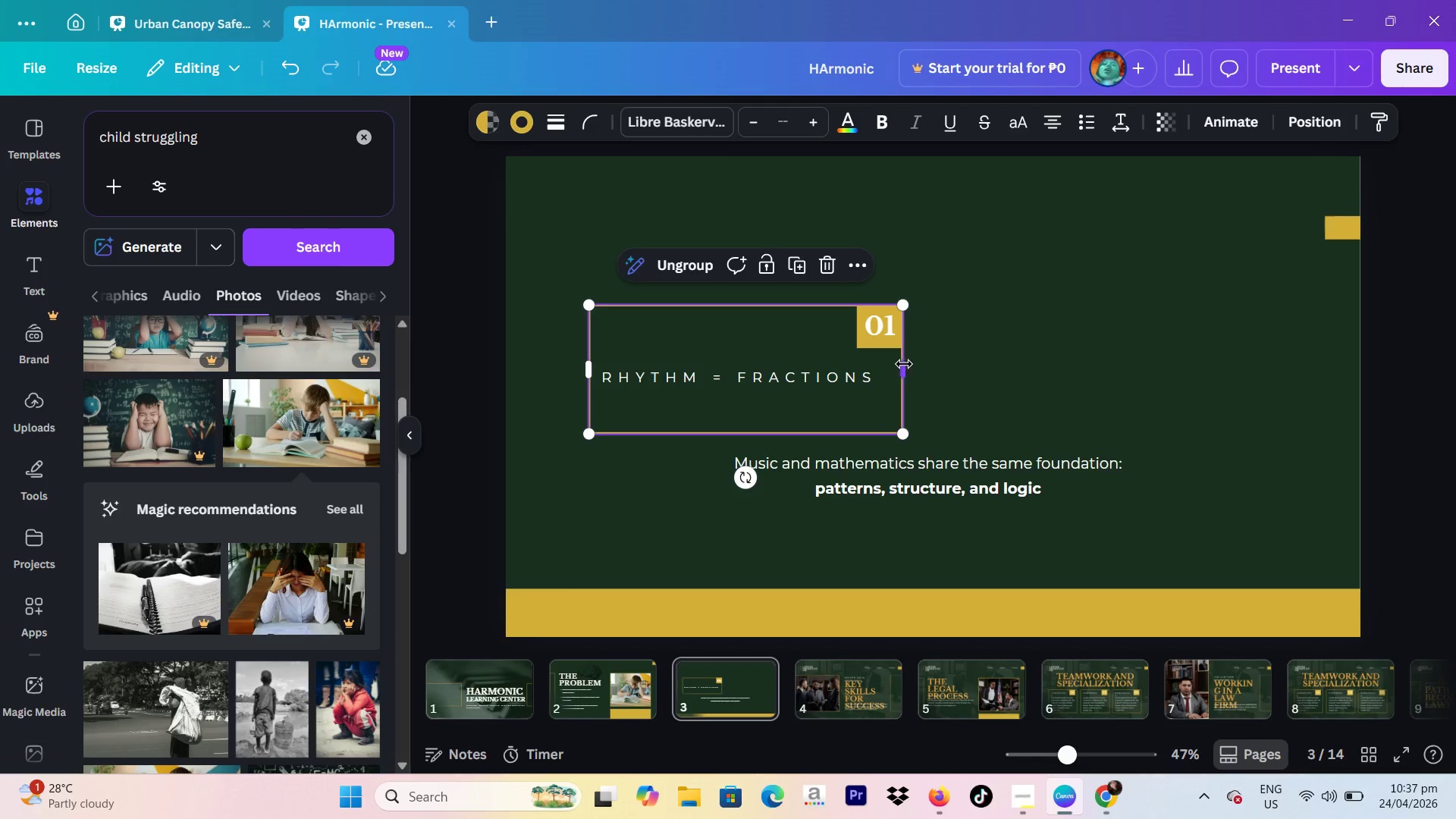 
left_click_drag(start_coordinate=[904, 364], to_coordinate=[883, 364])
 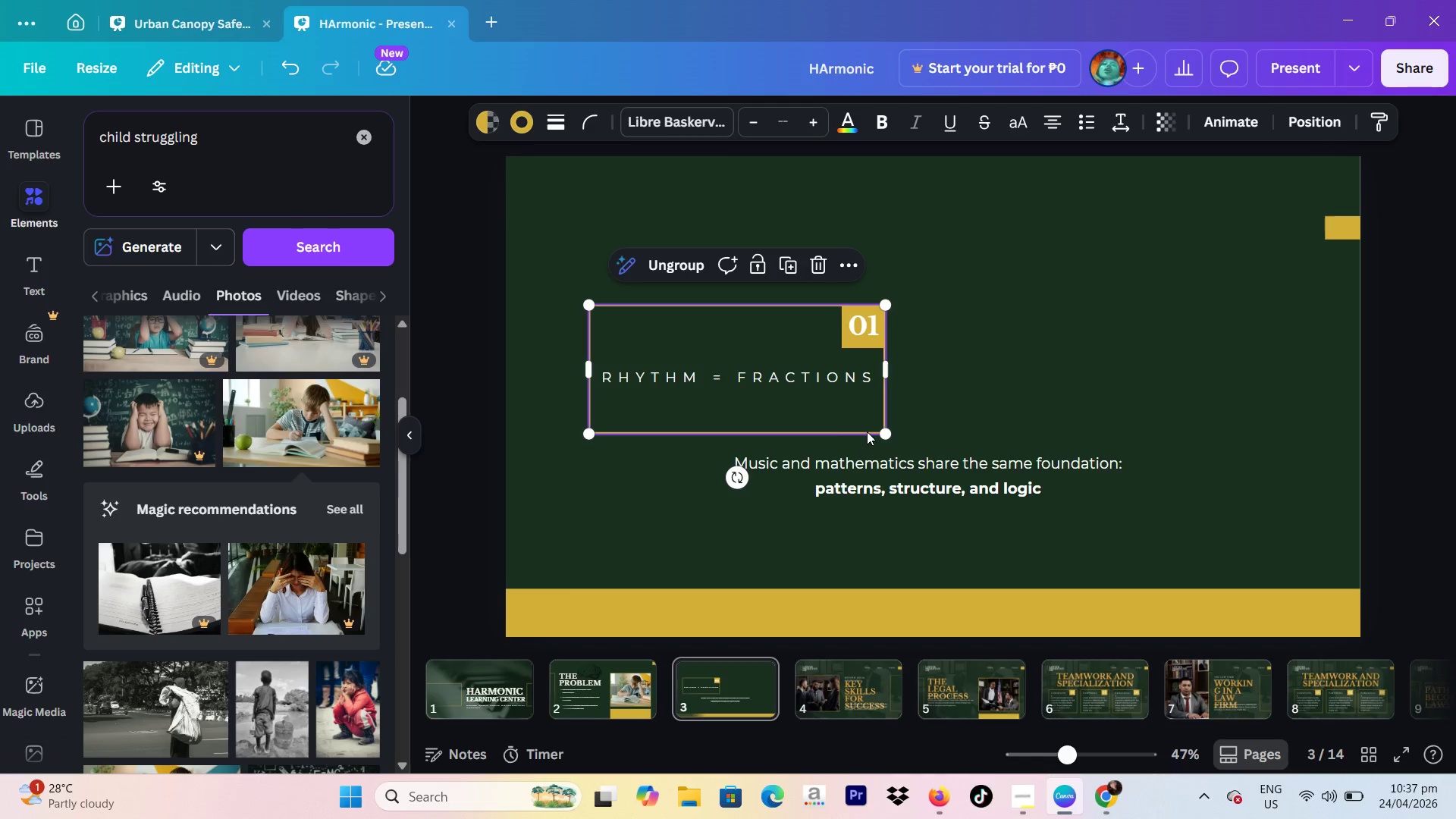 
left_click([992, 348])
 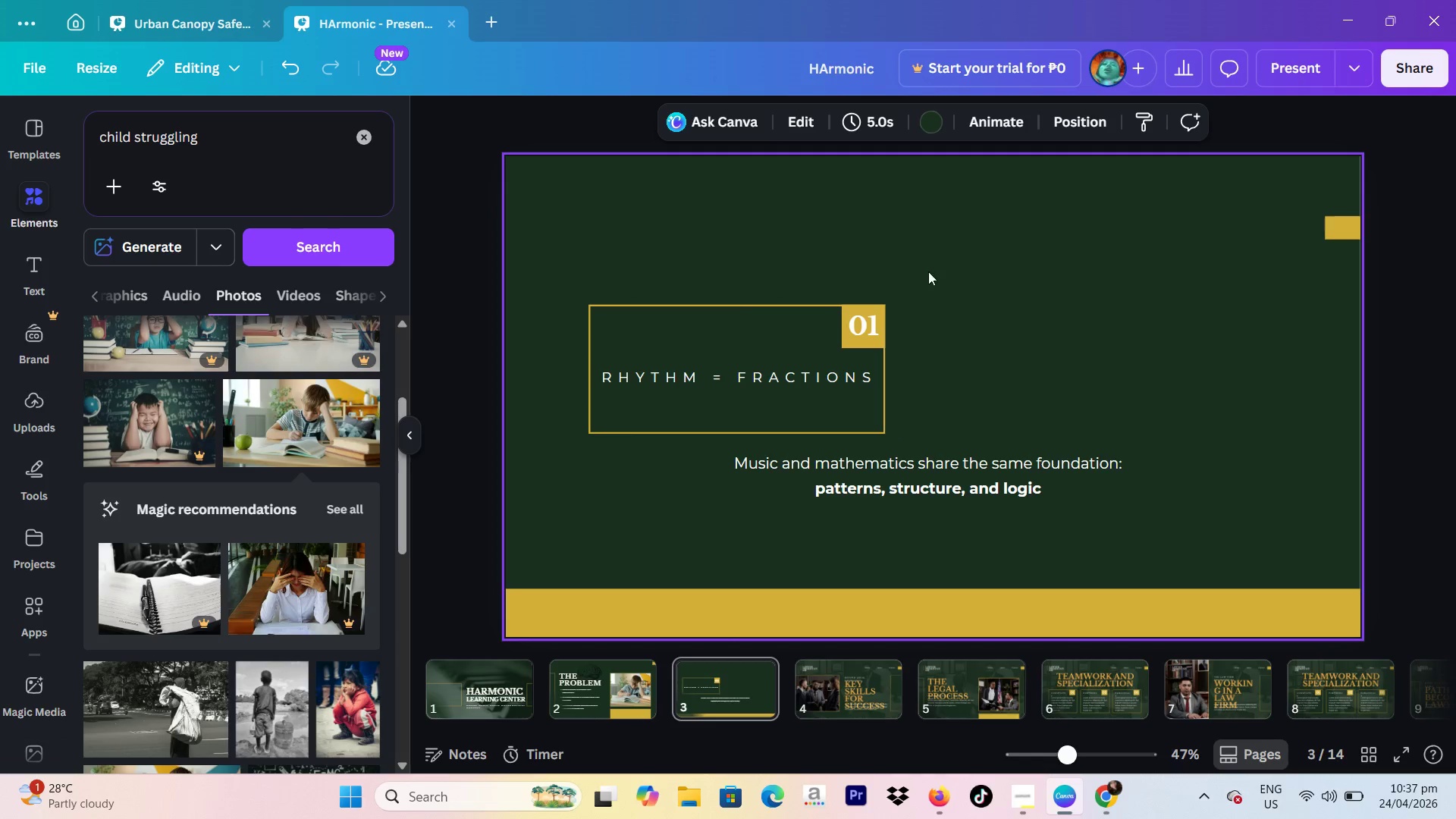 
left_click([851, 309])
 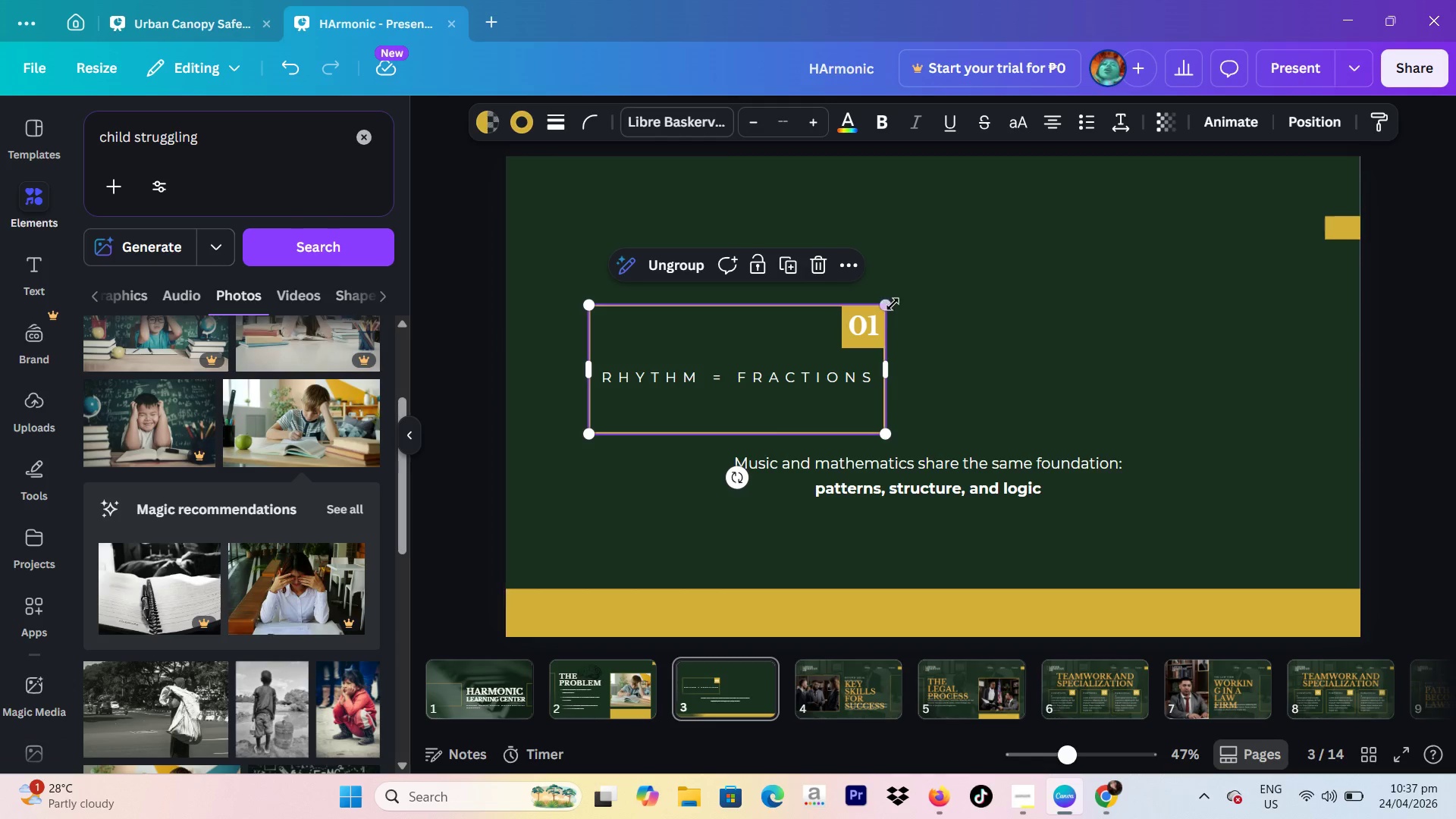 
left_click_drag(start_coordinate=[893, 304], to_coordinate=[894, 314])
 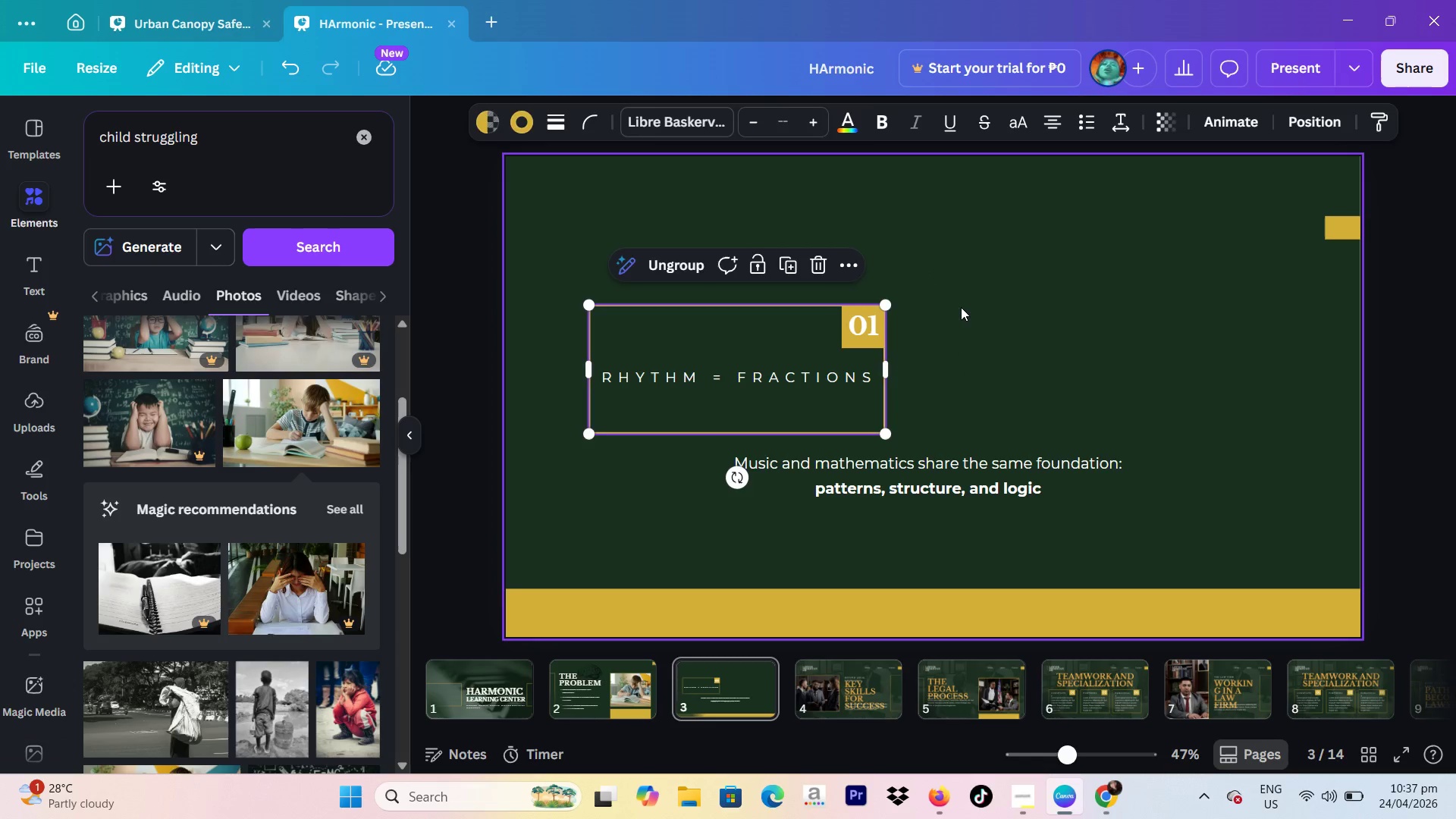 
left_click([963, 307])
 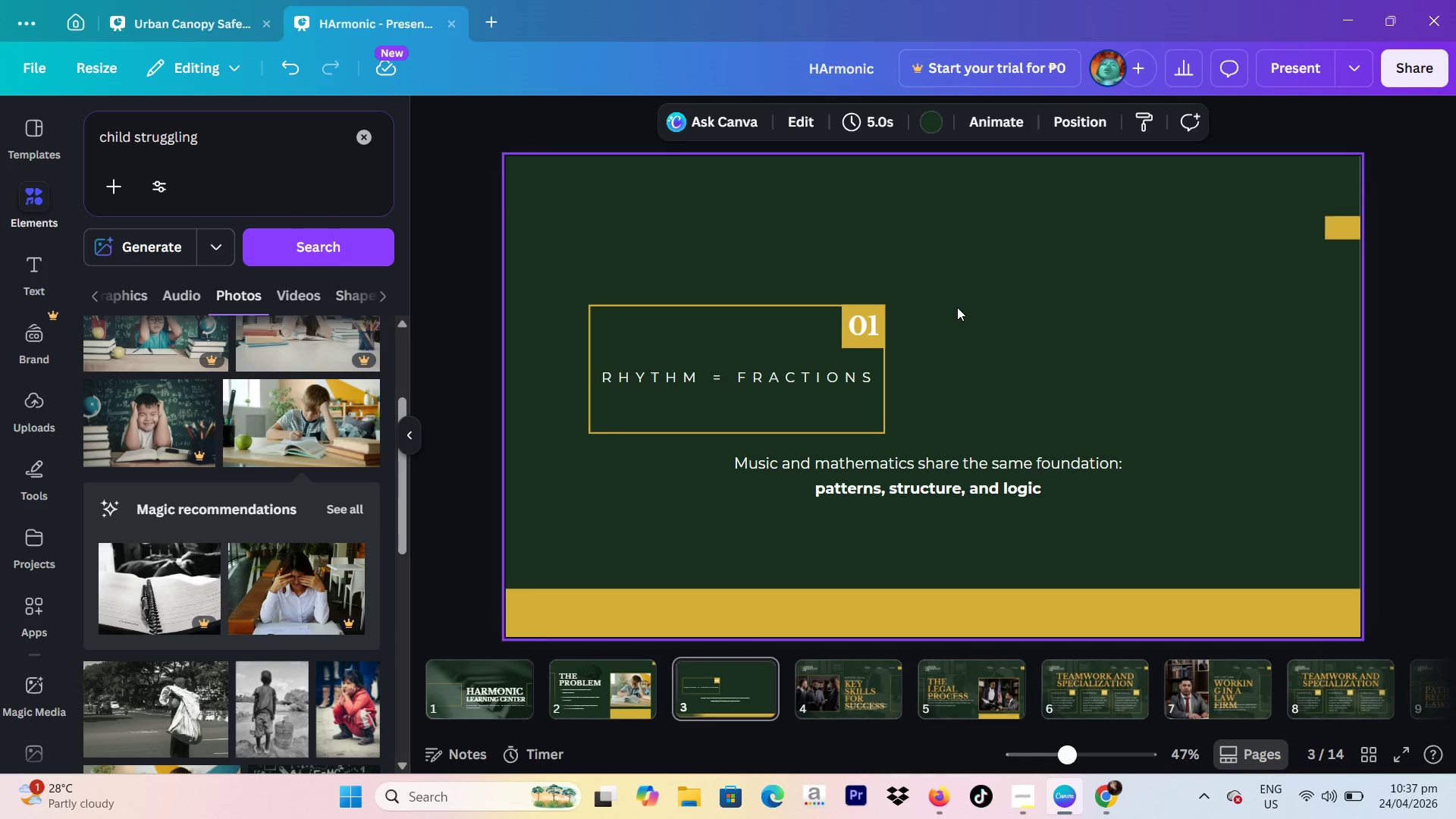 
left_click_drag(start_coordinate=[956, 307], to_coordinate=[597, 375])
 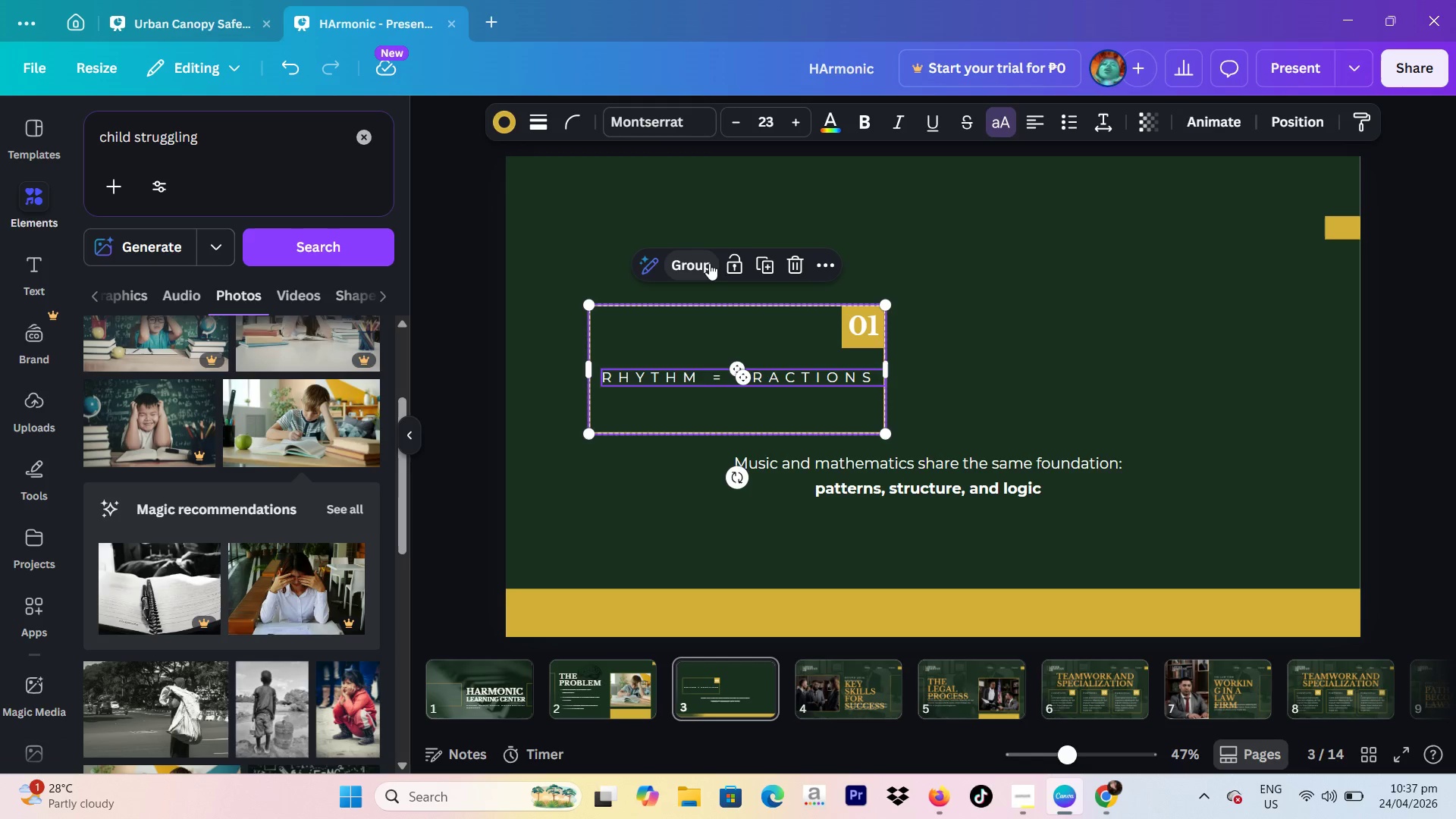 
left_click([709, 263])
 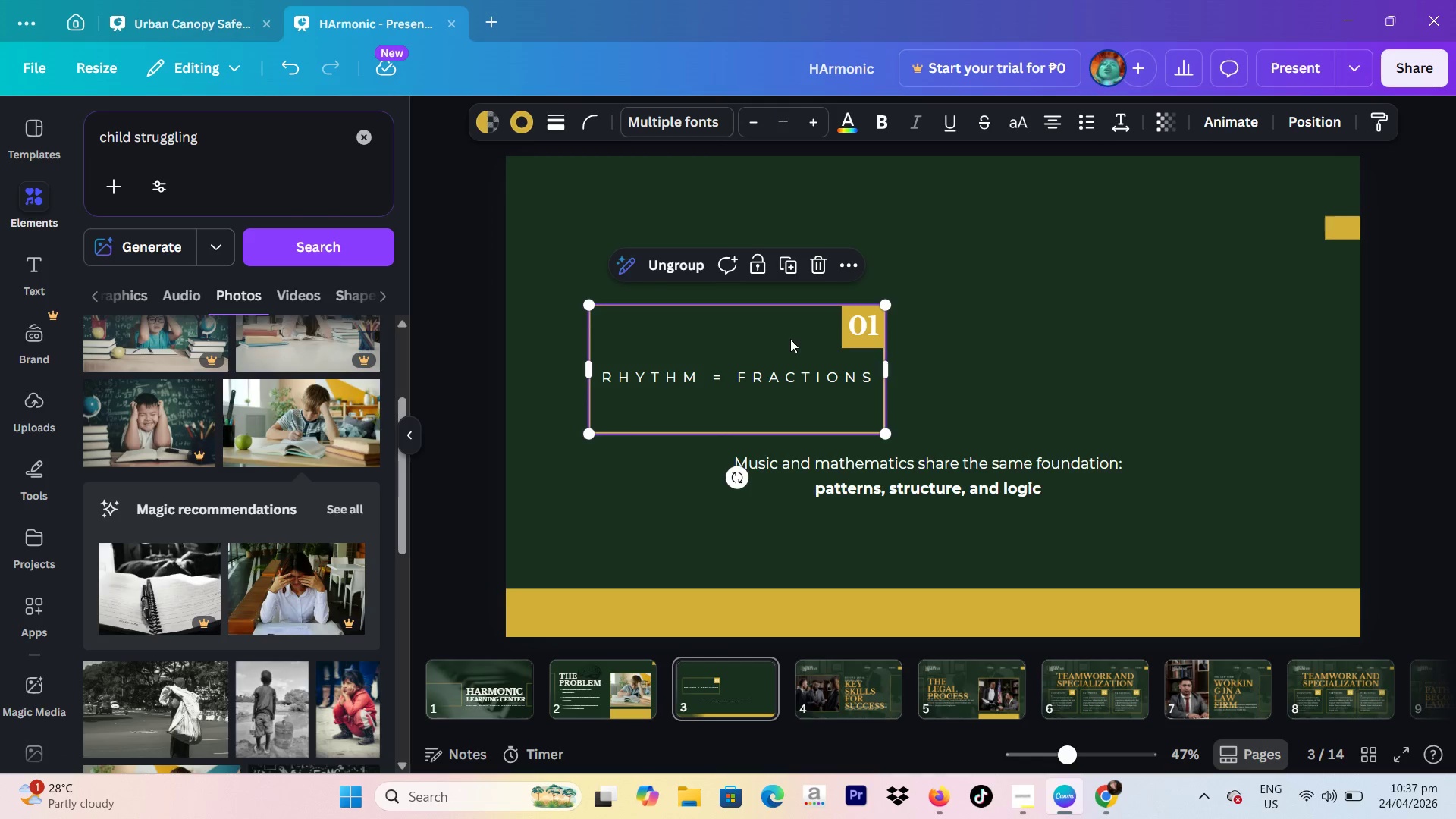 
left_click_drag(start_coordinate=[780, 346], to_coordinate=[717, 349])
 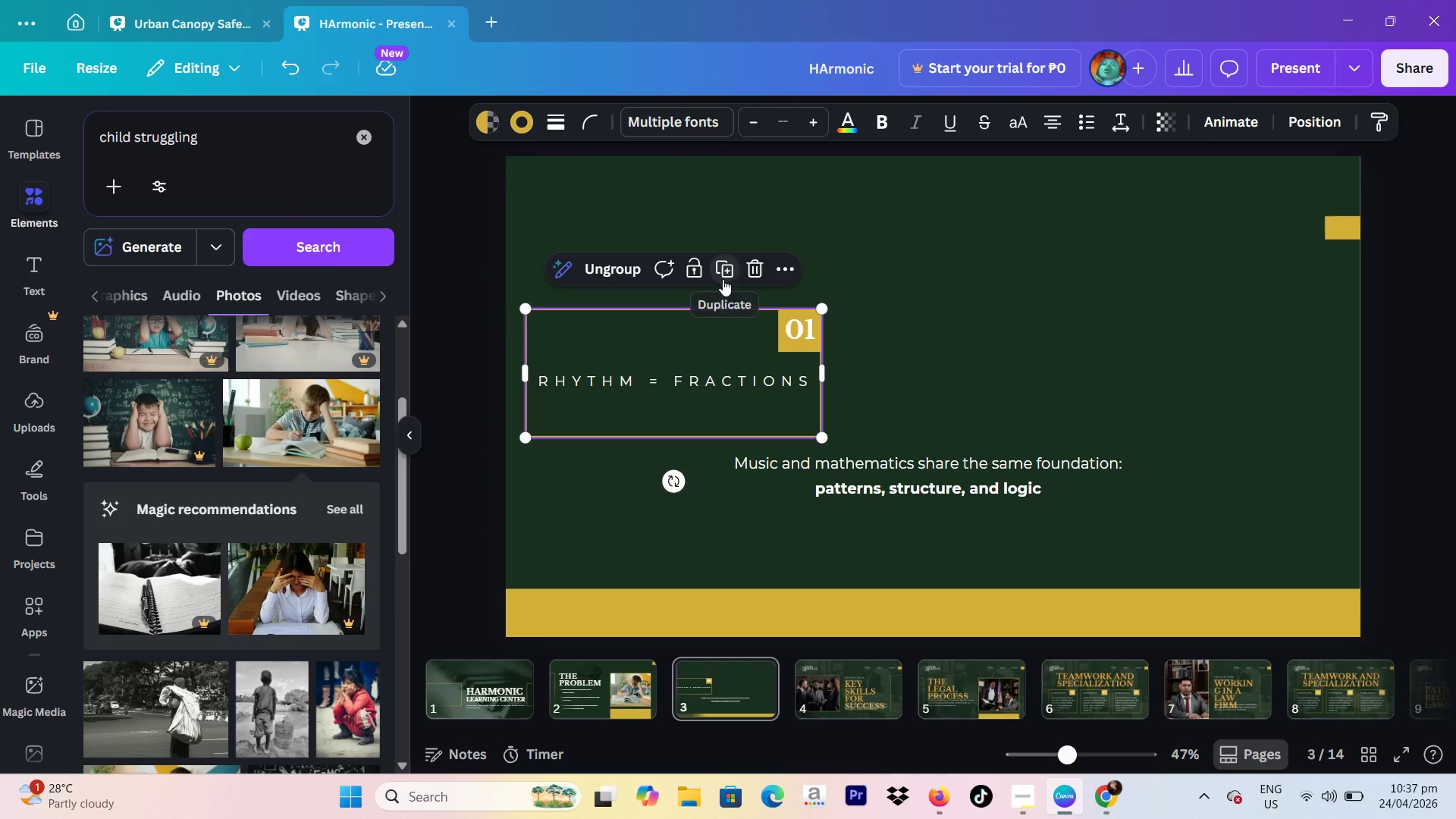 
left_click([722, 278])
 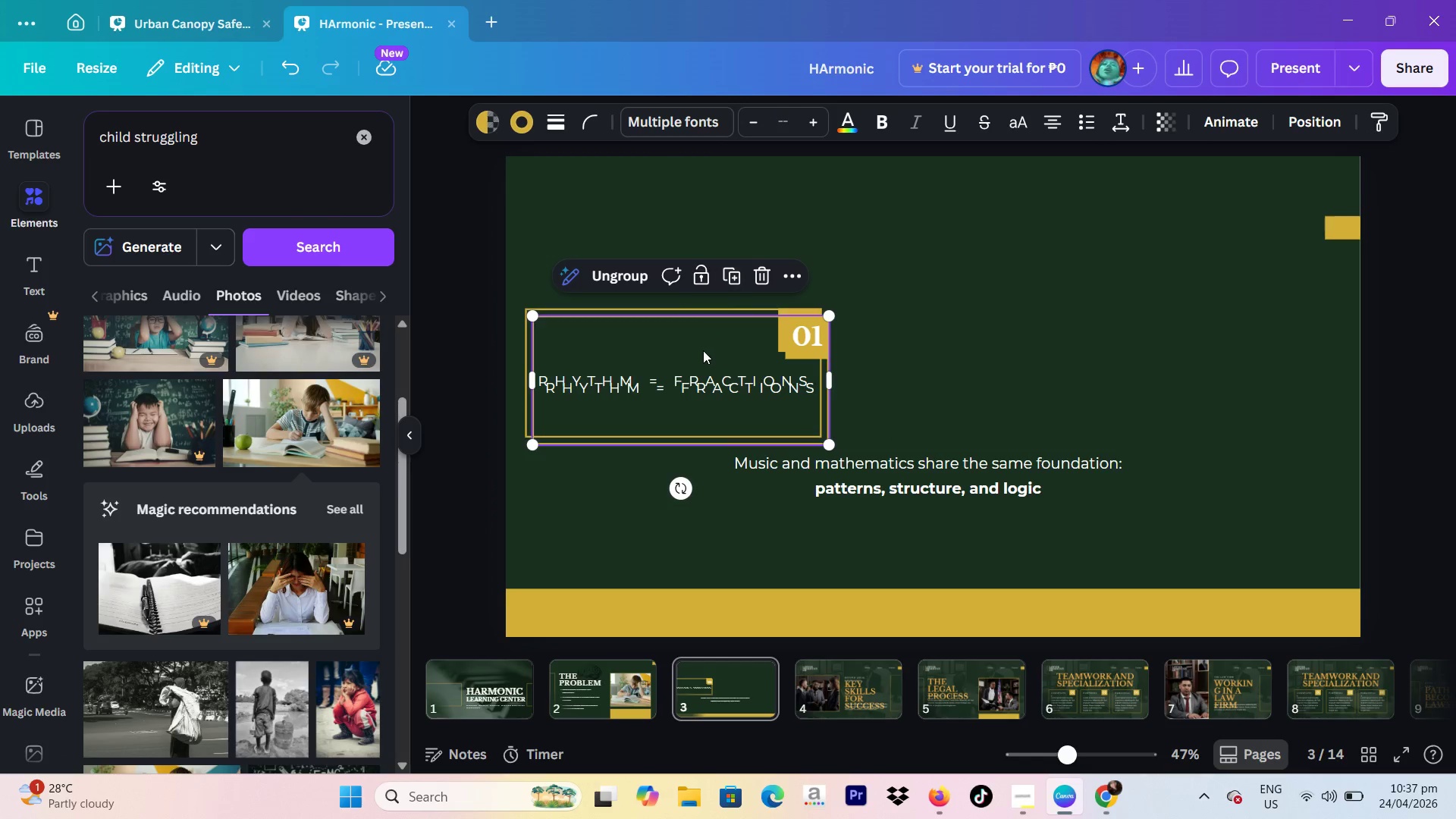 
left_click_drag(start_coordinate=[723, 356], to_coordinate=[1015, 354])
 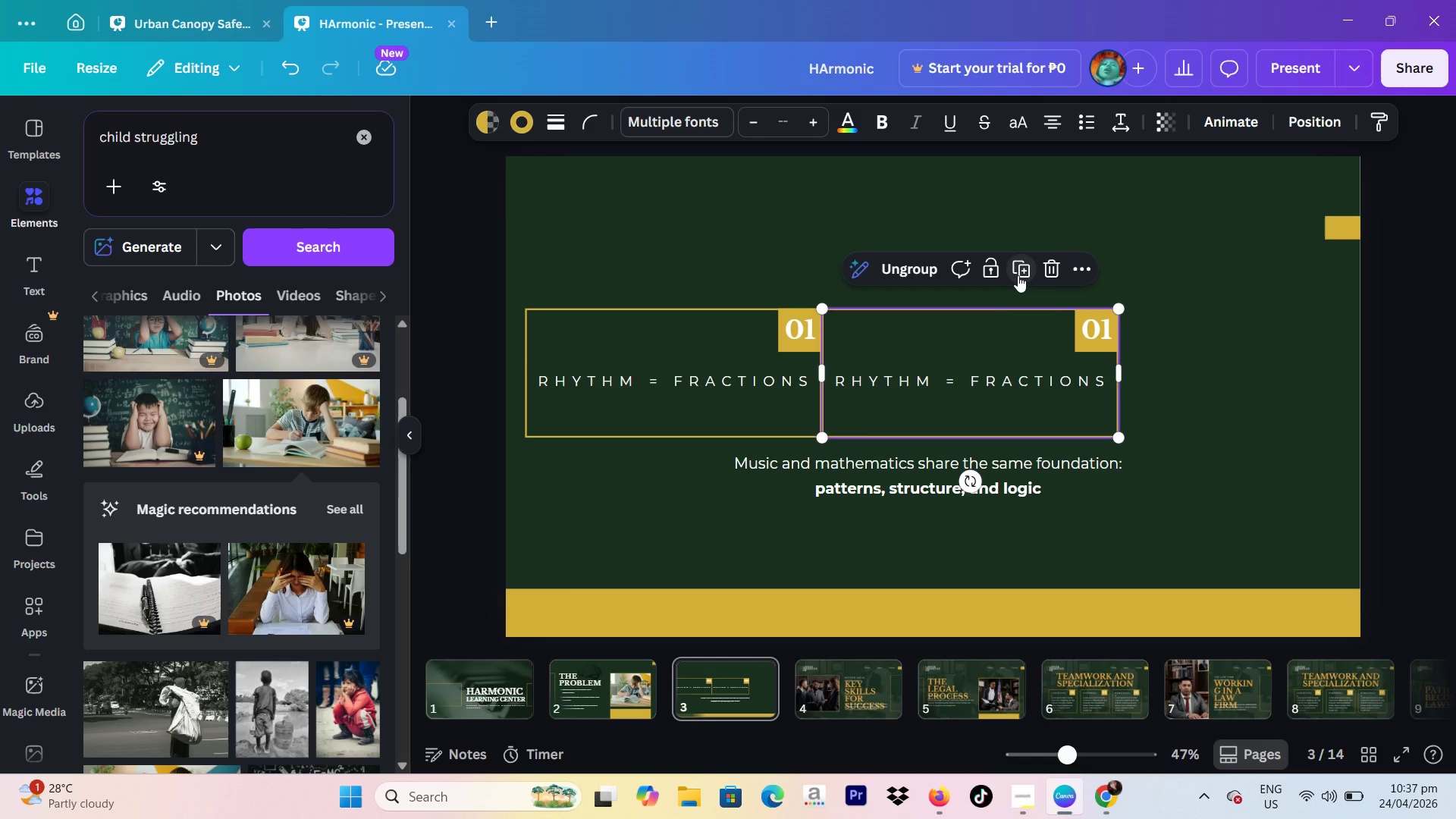 
left_click([1018, 275])
 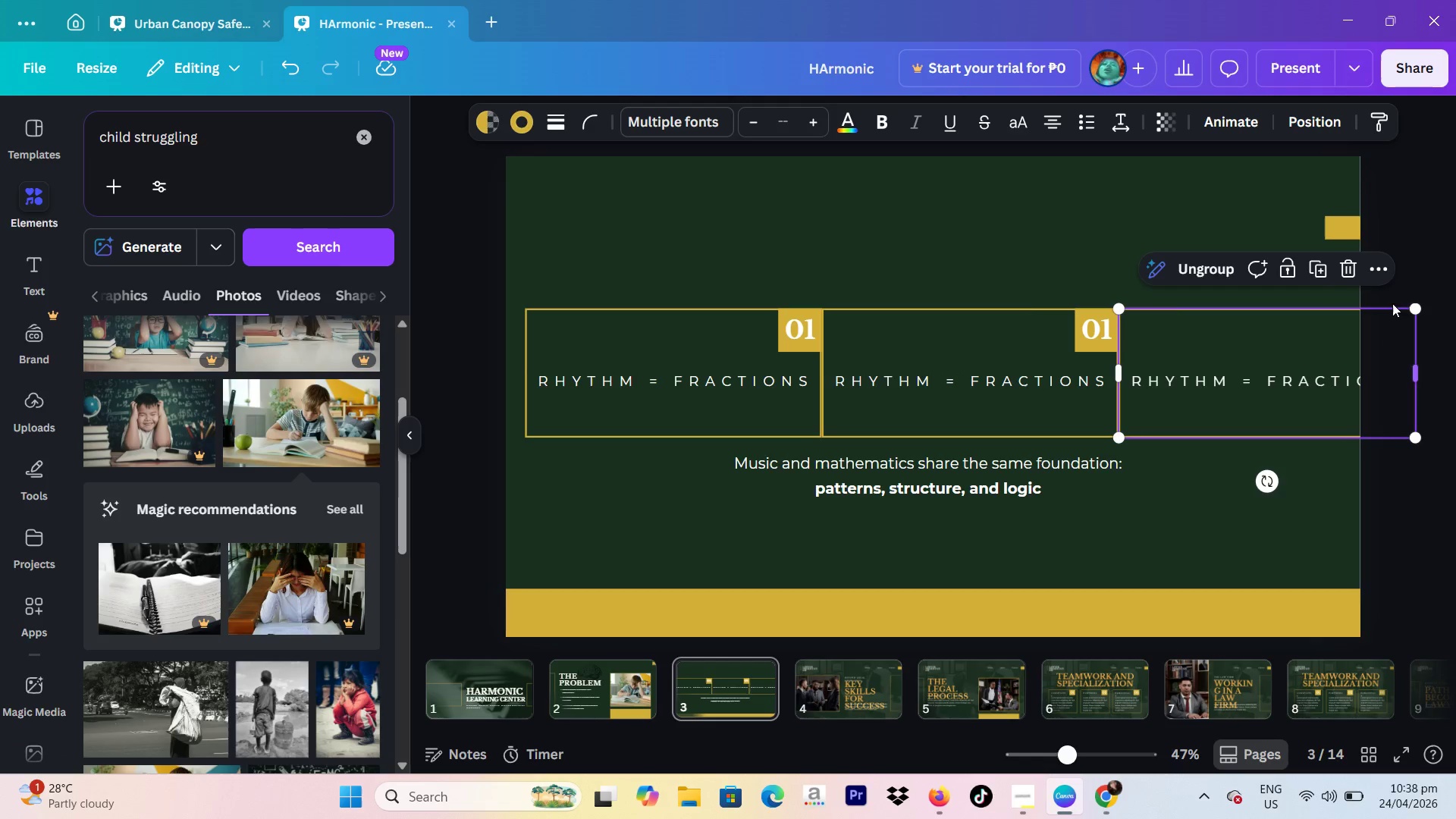 
left_click([885, 322])
 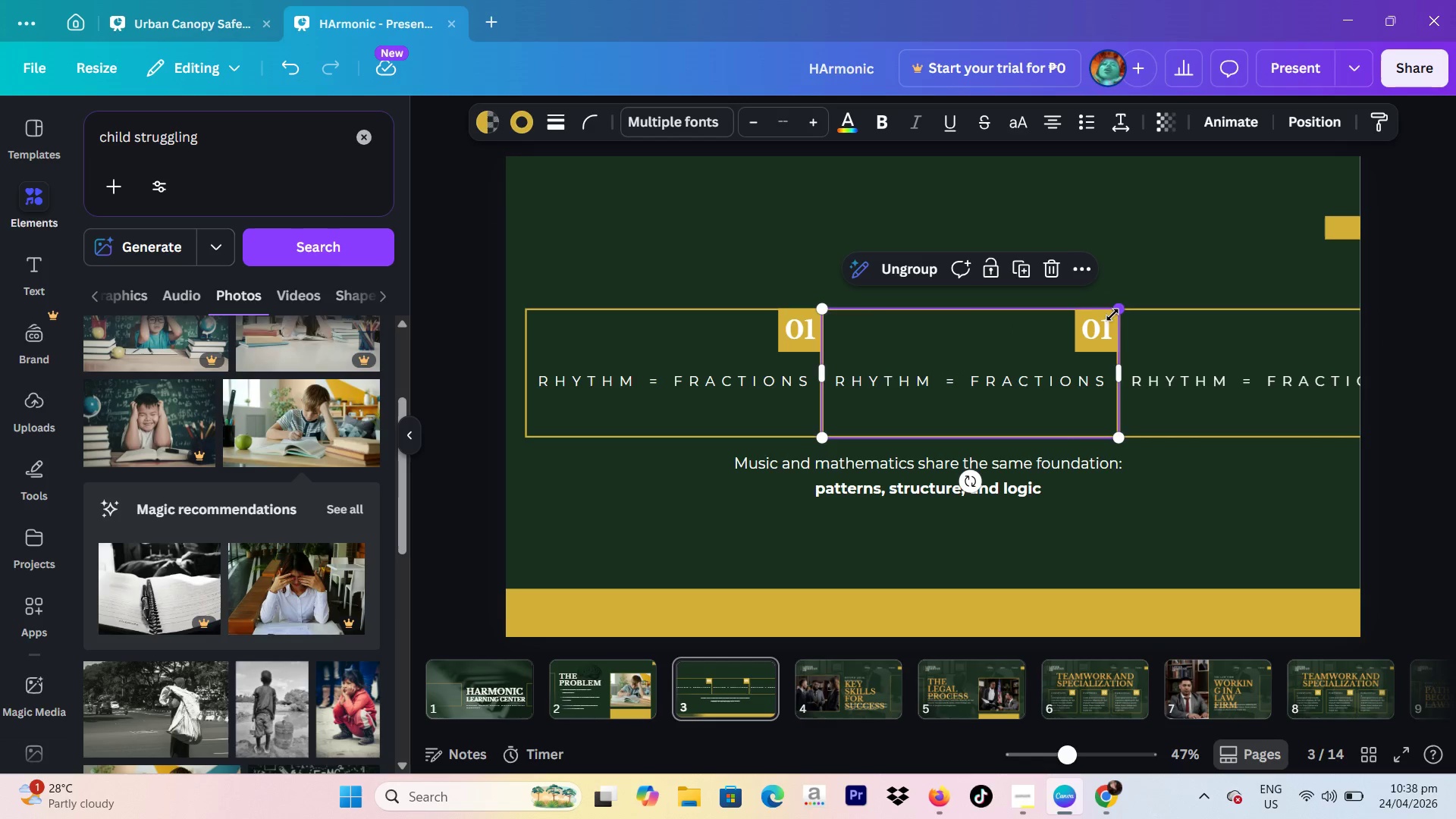 
left_click_drag(start_coordinate=[1116, 312], to_coordinate=[1065, 338])
 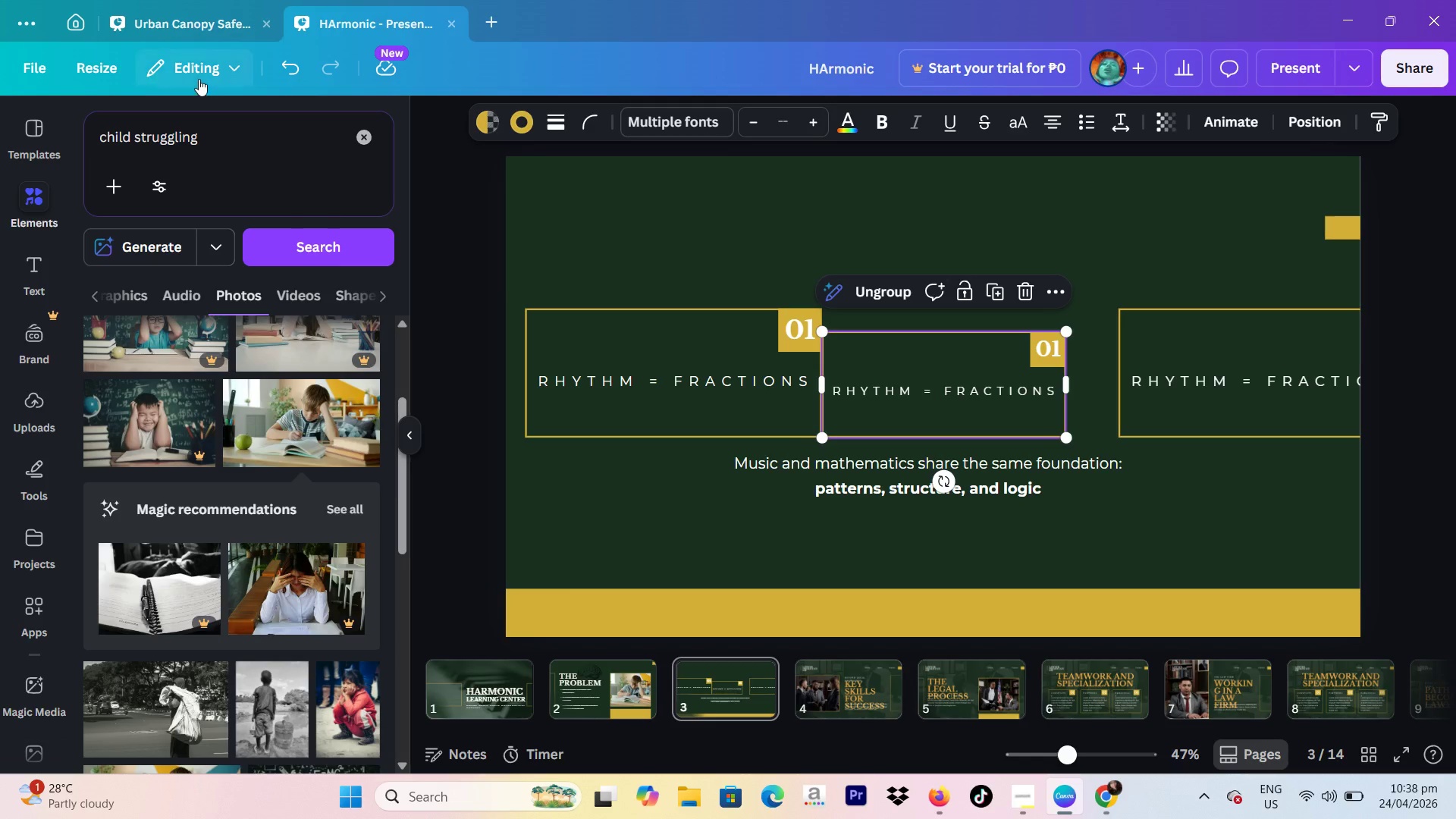 
left_click([288, 72])
 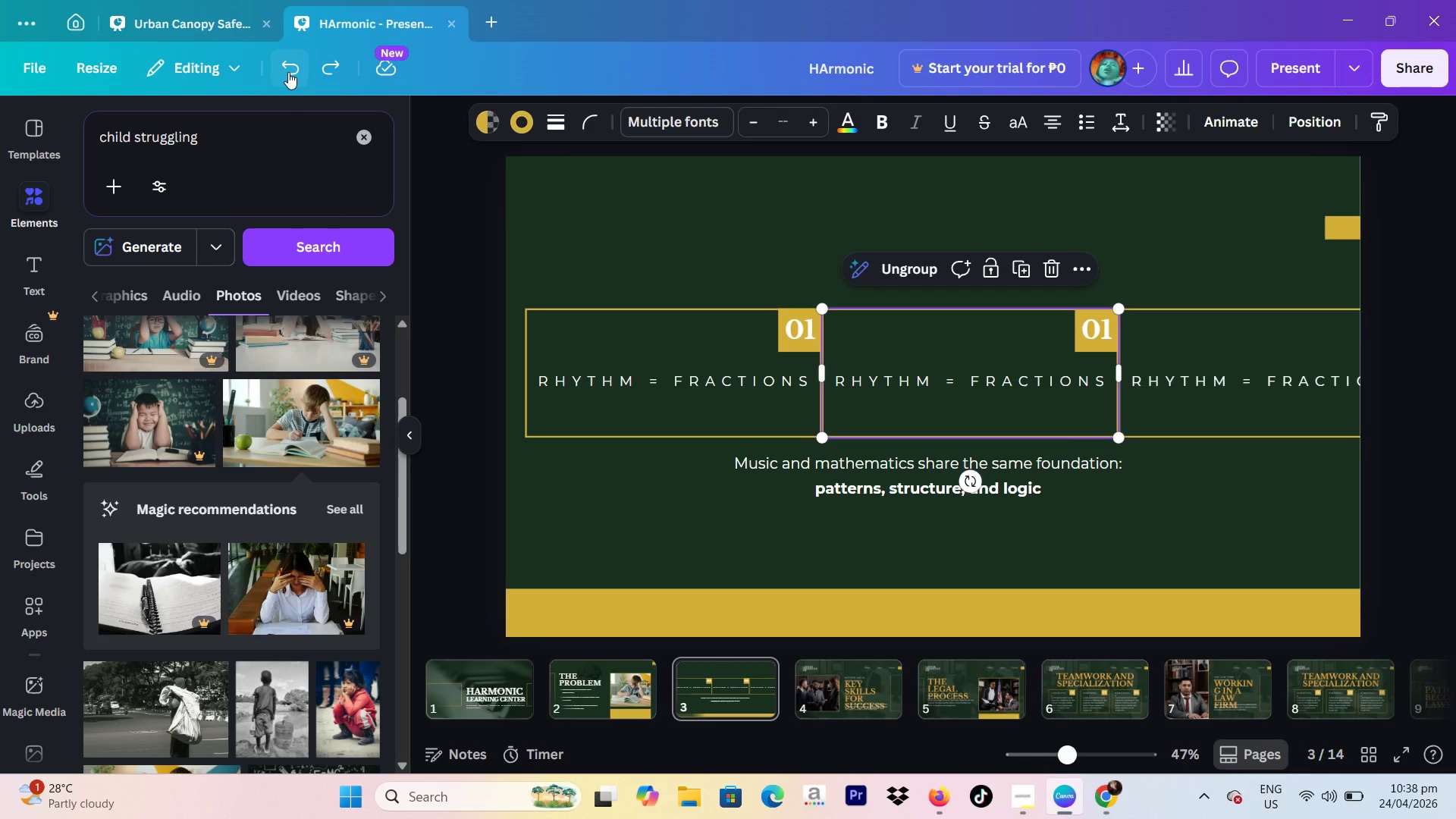 
left_click([288, 72])
 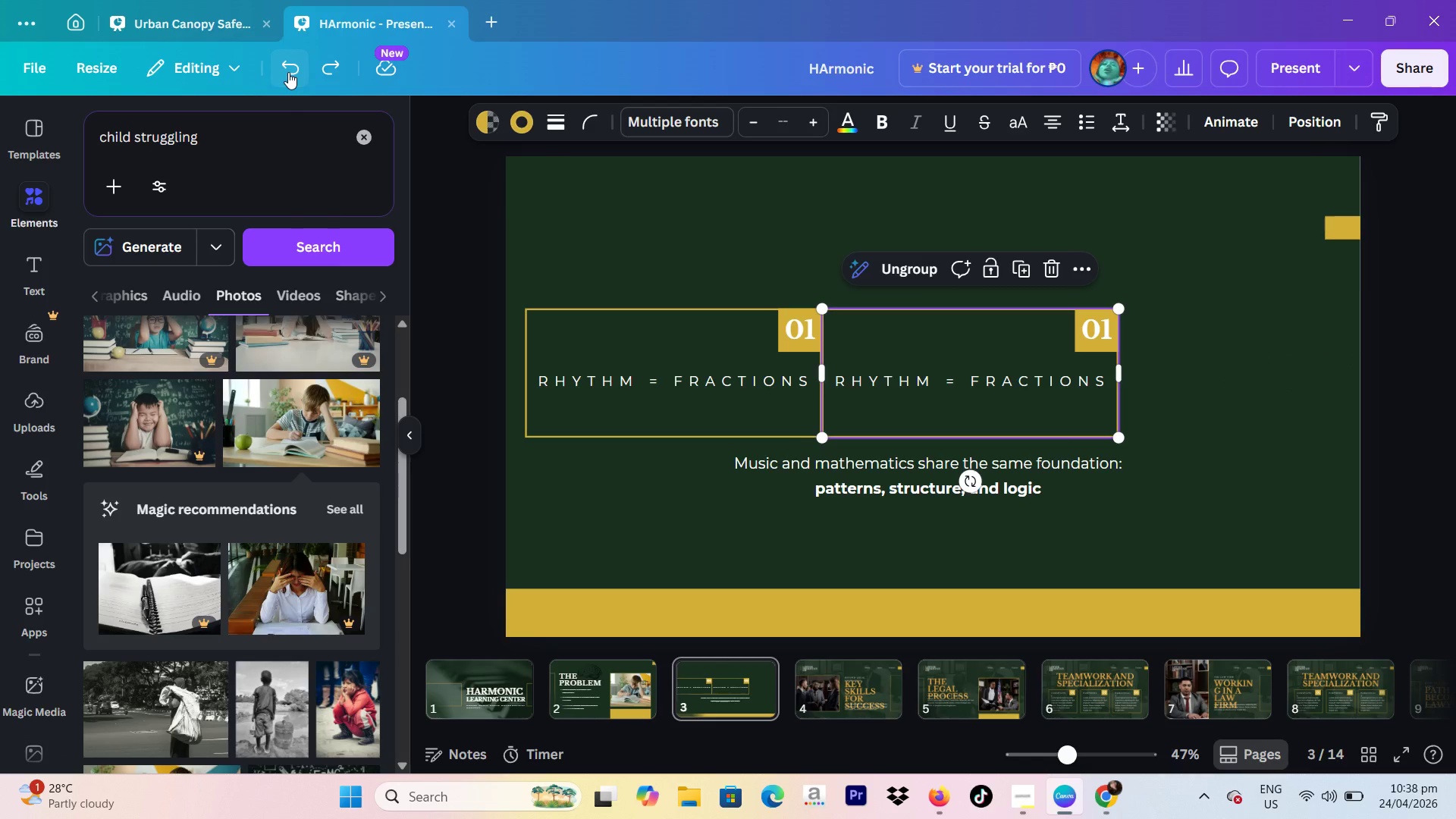 
left_click([288, 72])
 